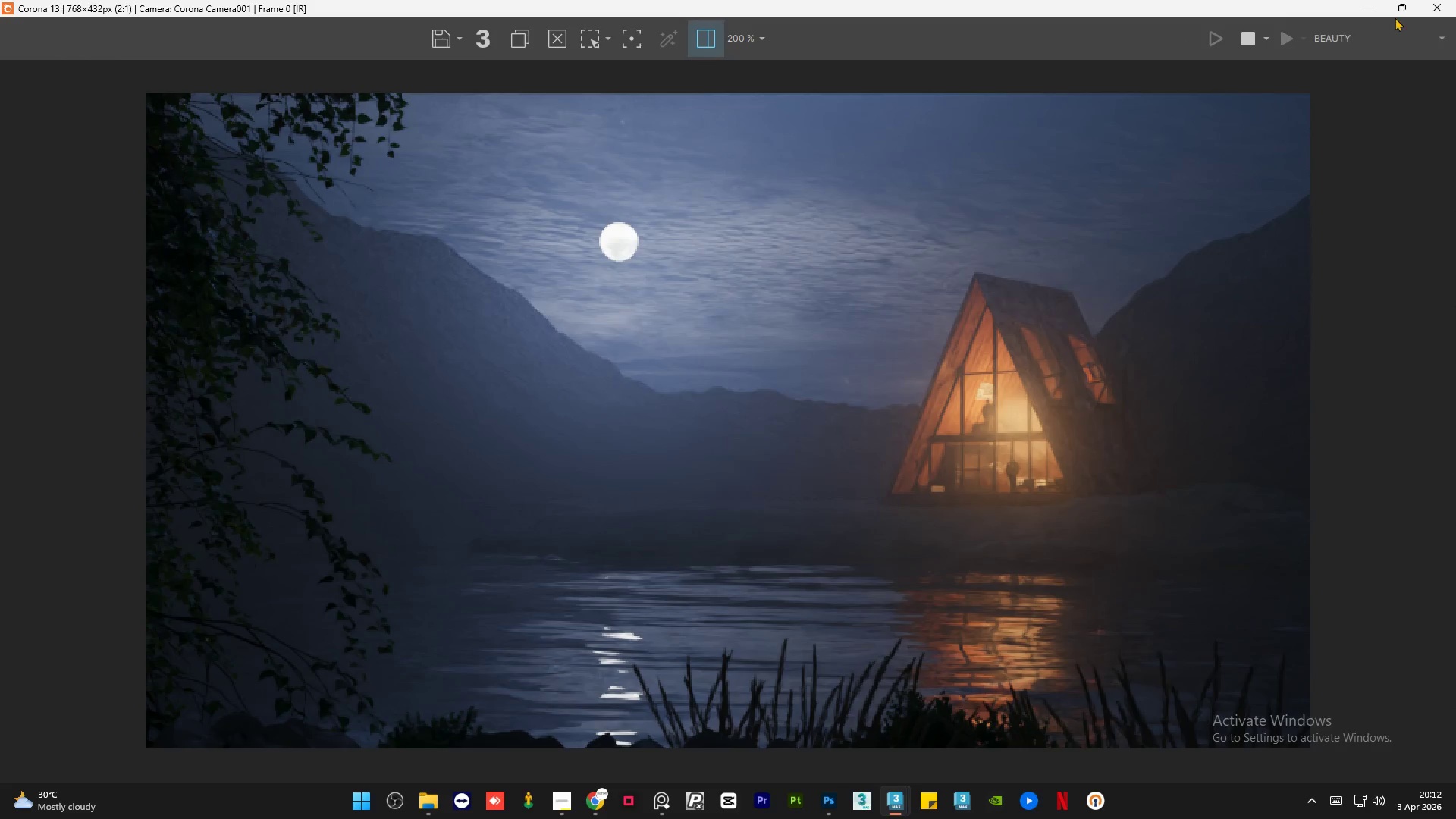 
left_click([1404, 8])
 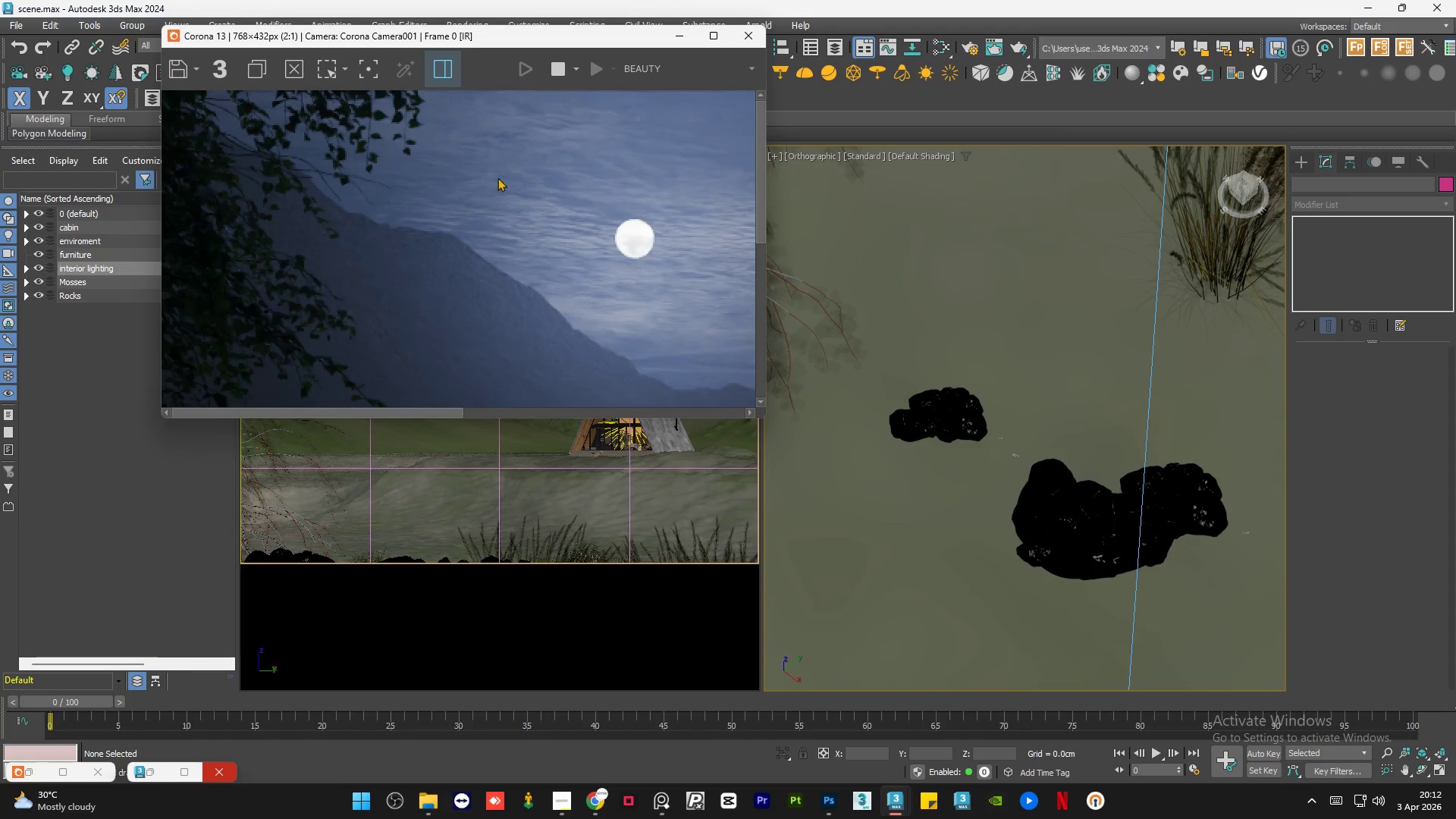 
scroll: coordinate [506, 269], scroll_direction: down, amount: 1.0
 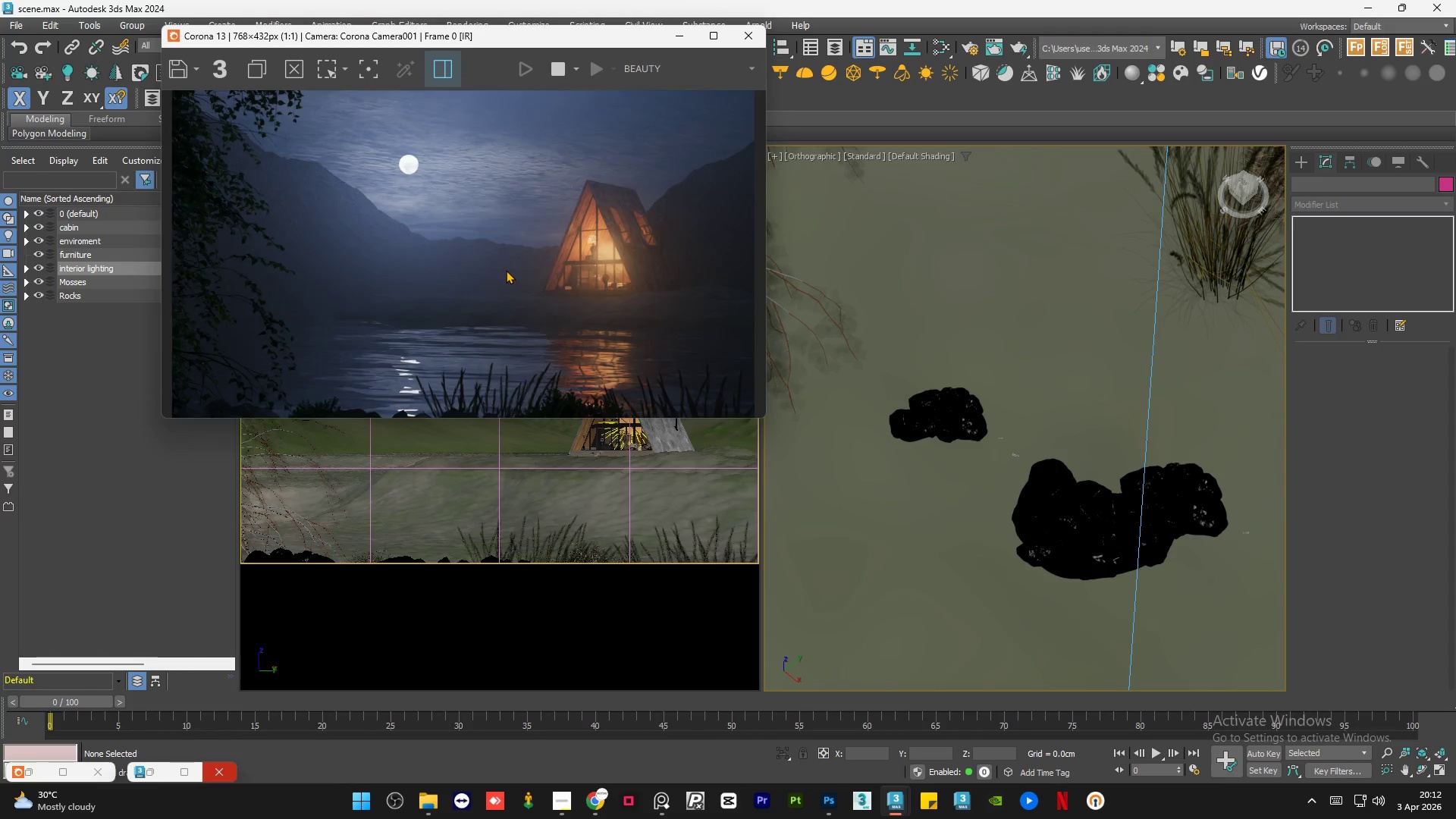 
scroll: coordinate [506, 270], scroll_direction: none, amount: 0.0
 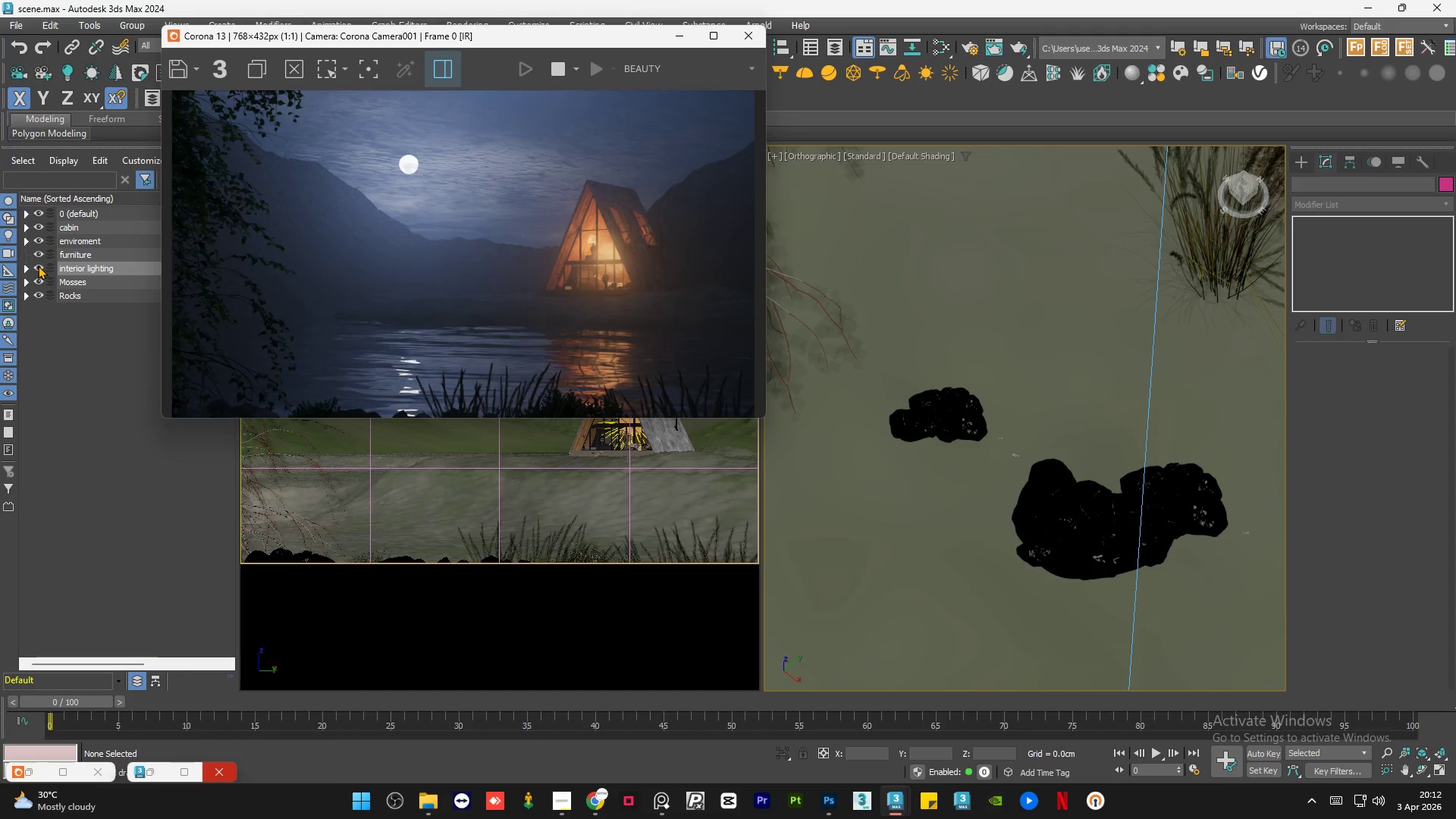 
left_click([38, 265])
 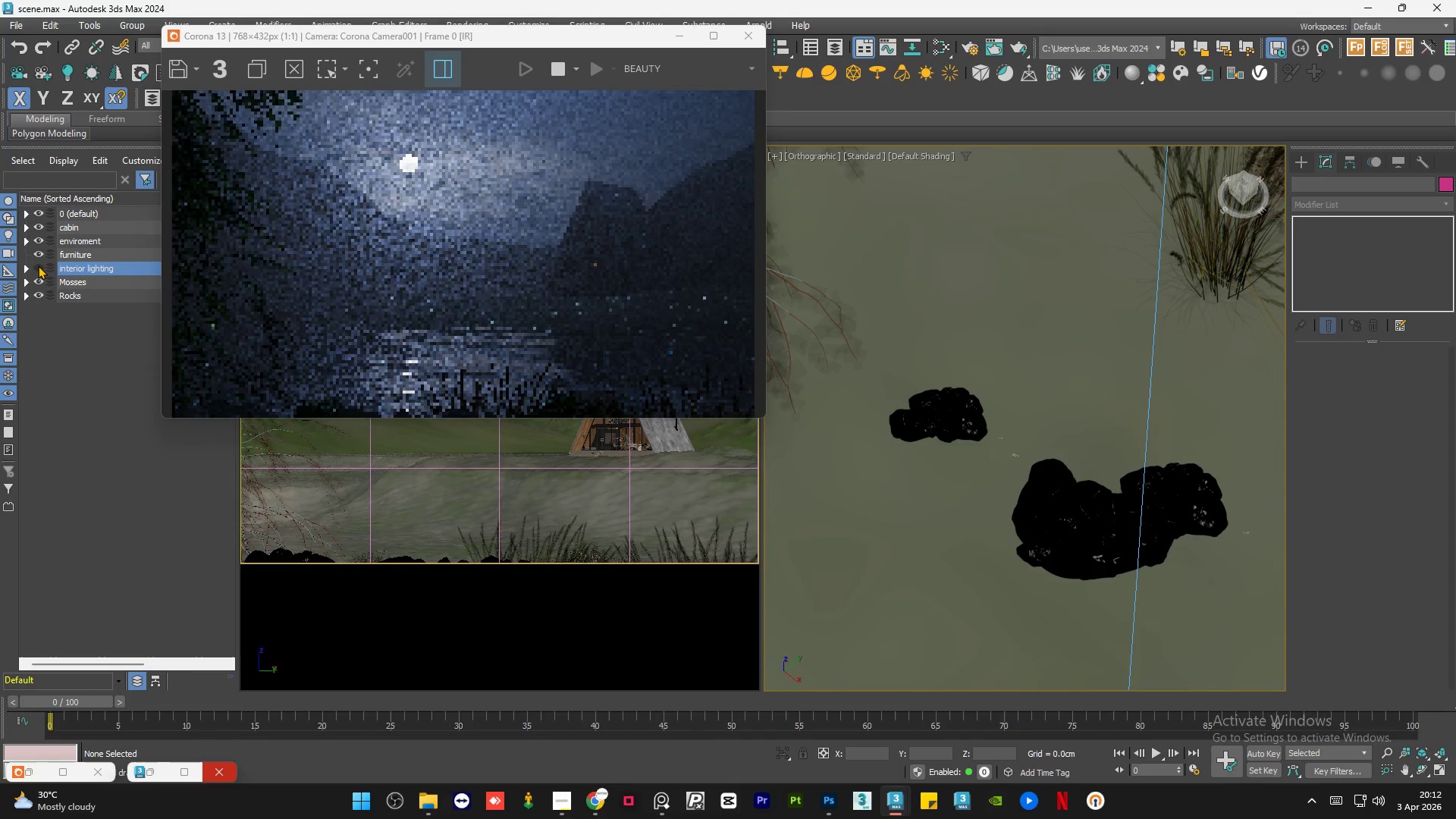 
left_click([38, 265])
 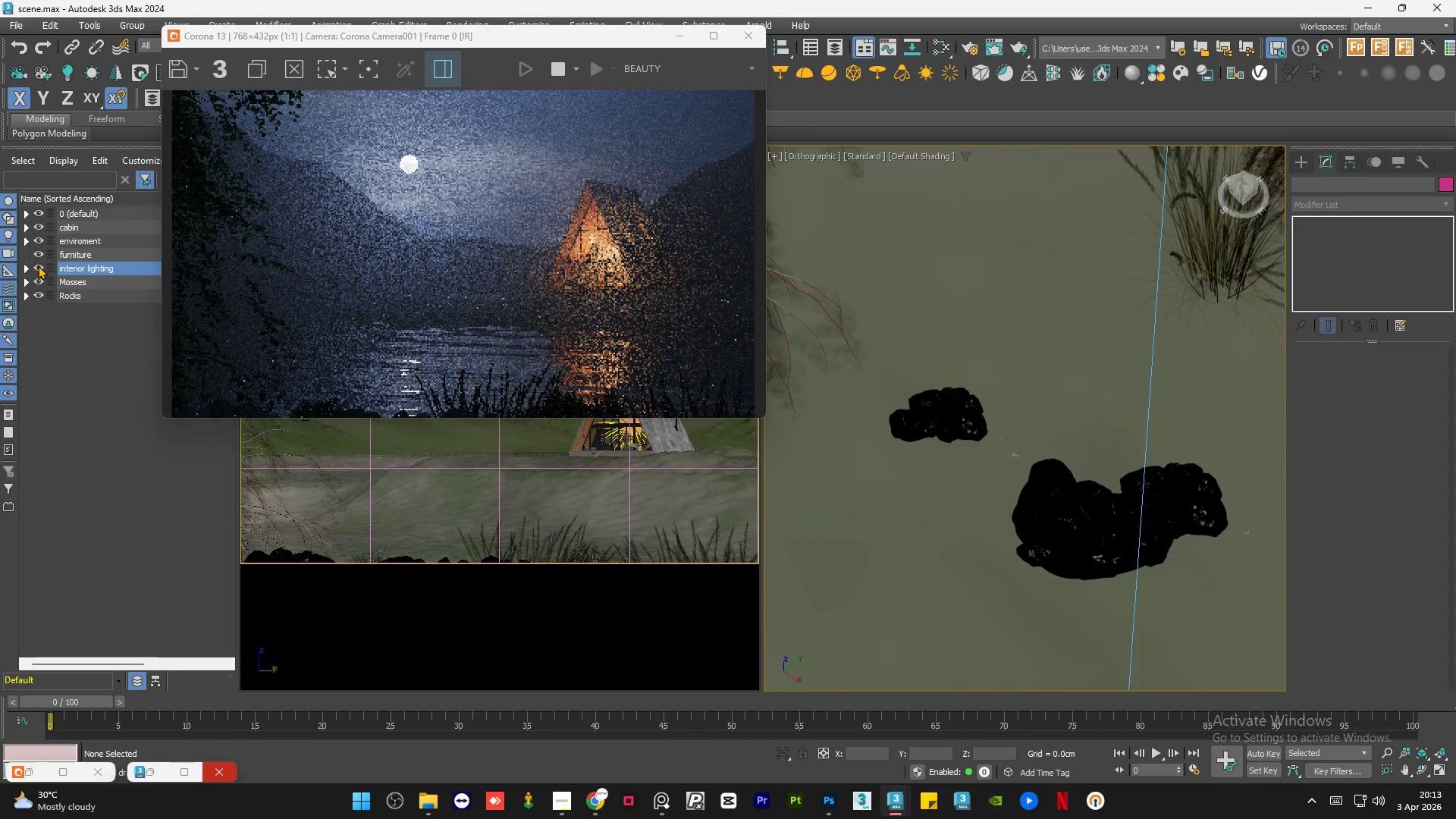 
wait(5.58)
 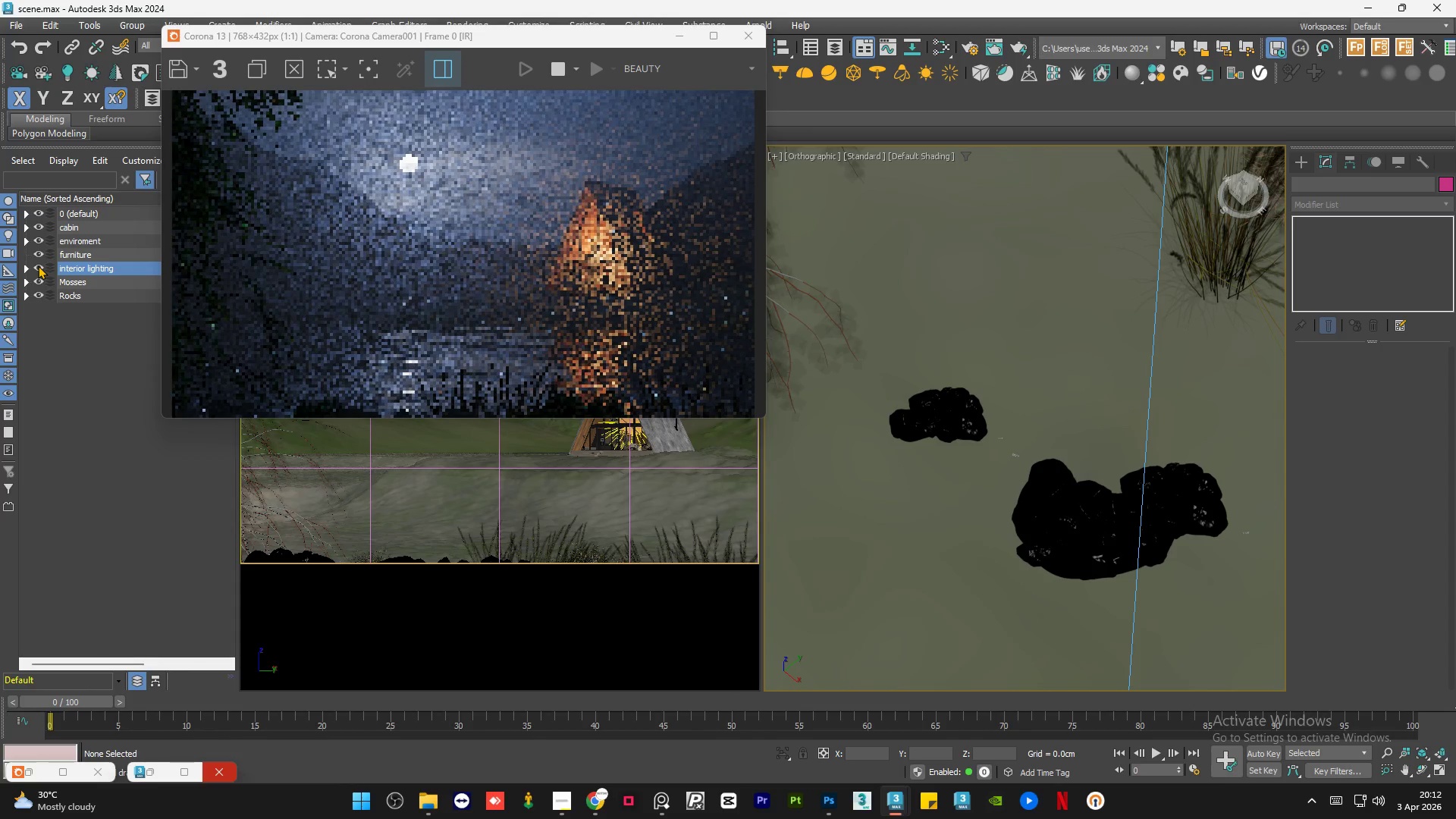 
left_click([38, 265])
 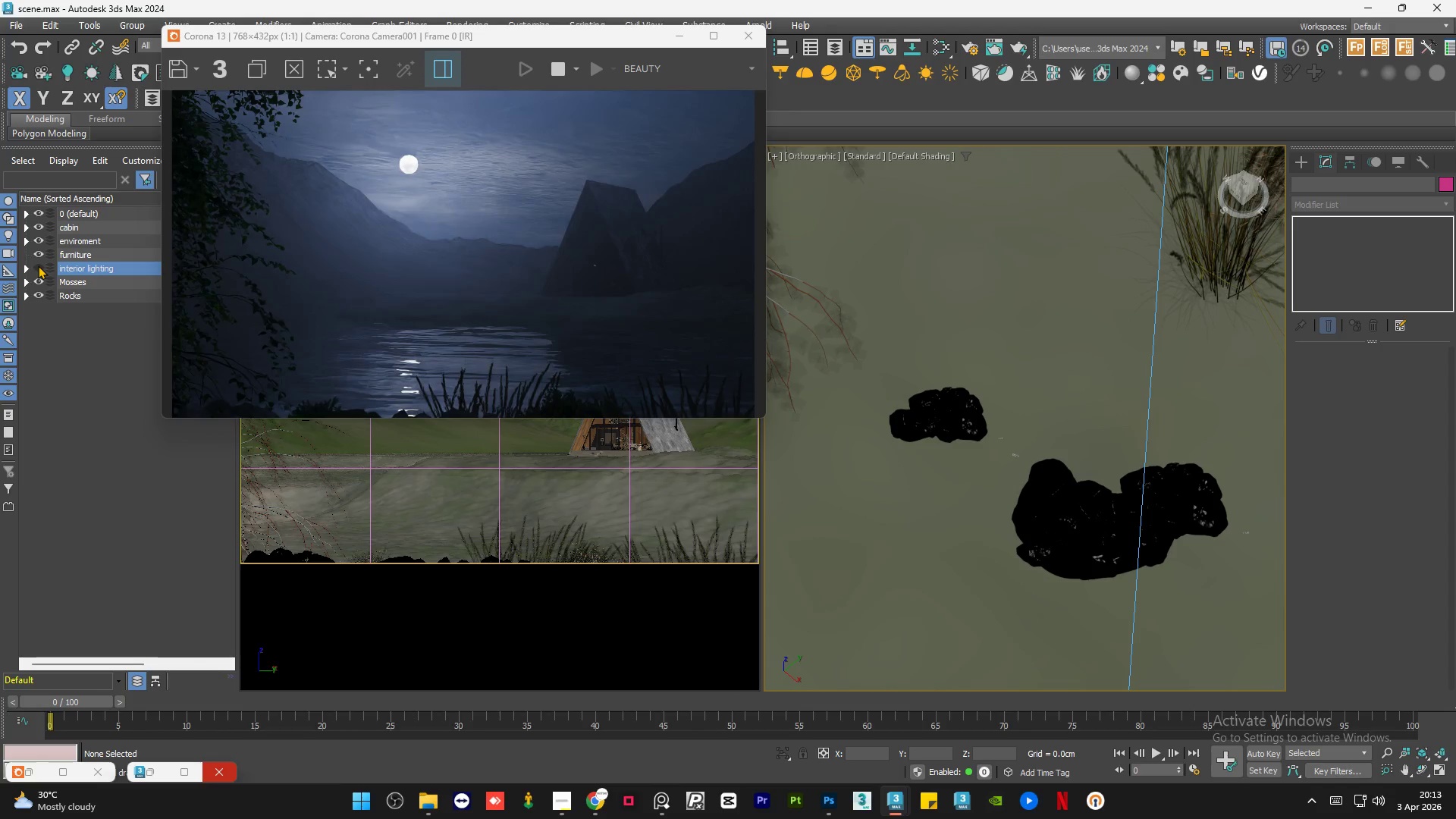 
wait(5.86)
 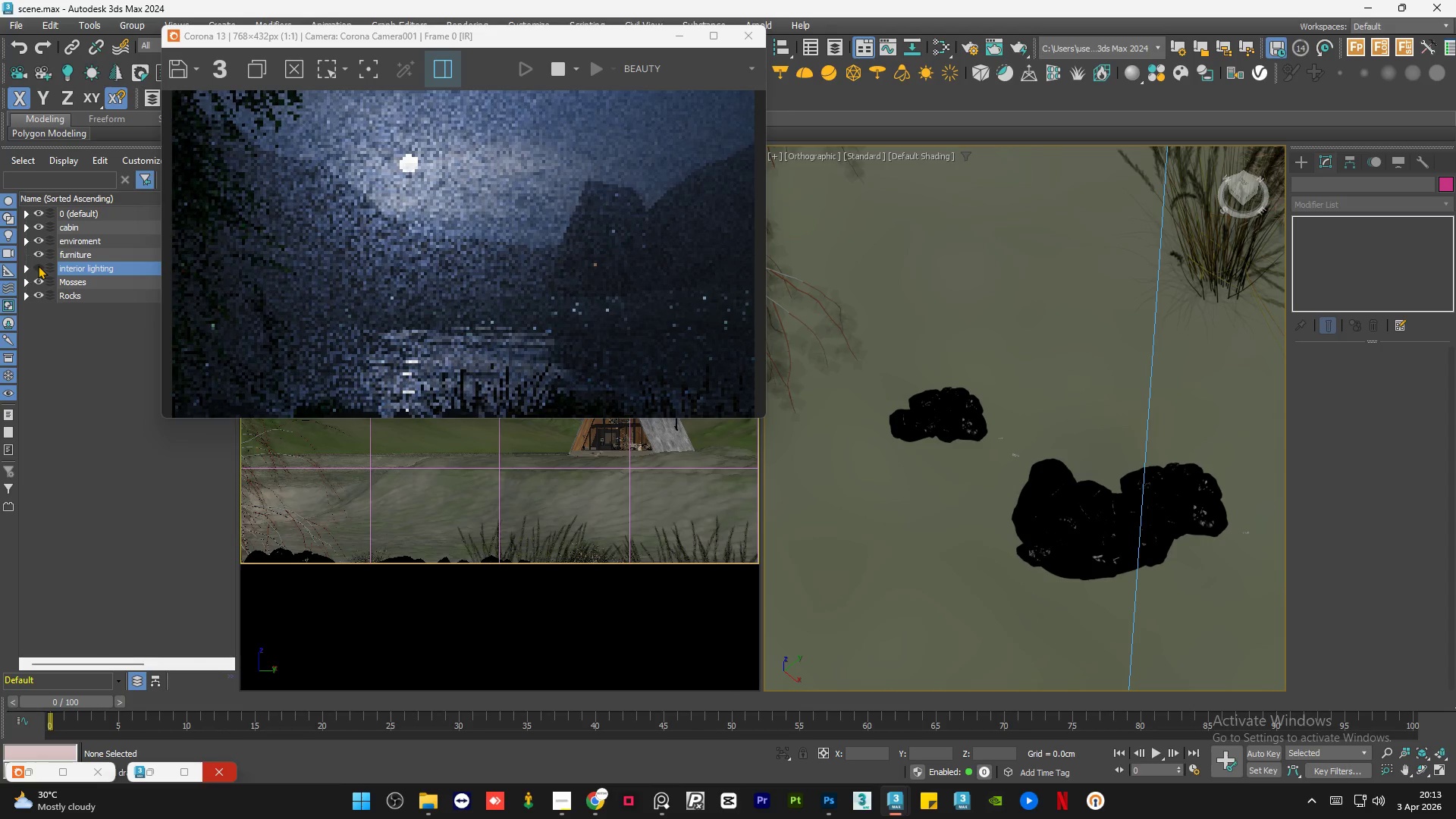 
left_click([38, 265])
 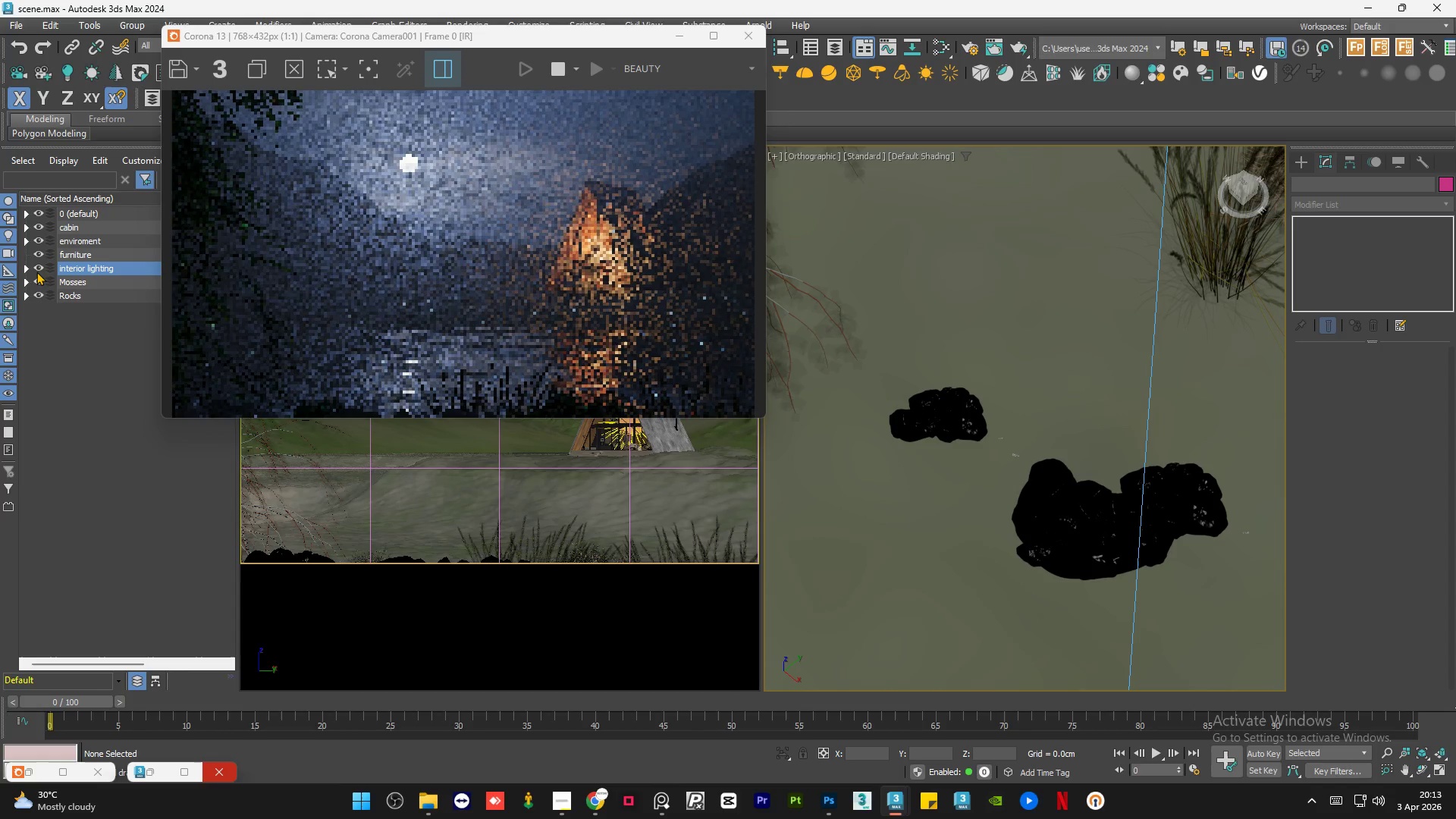 
left_click([42, 375])
 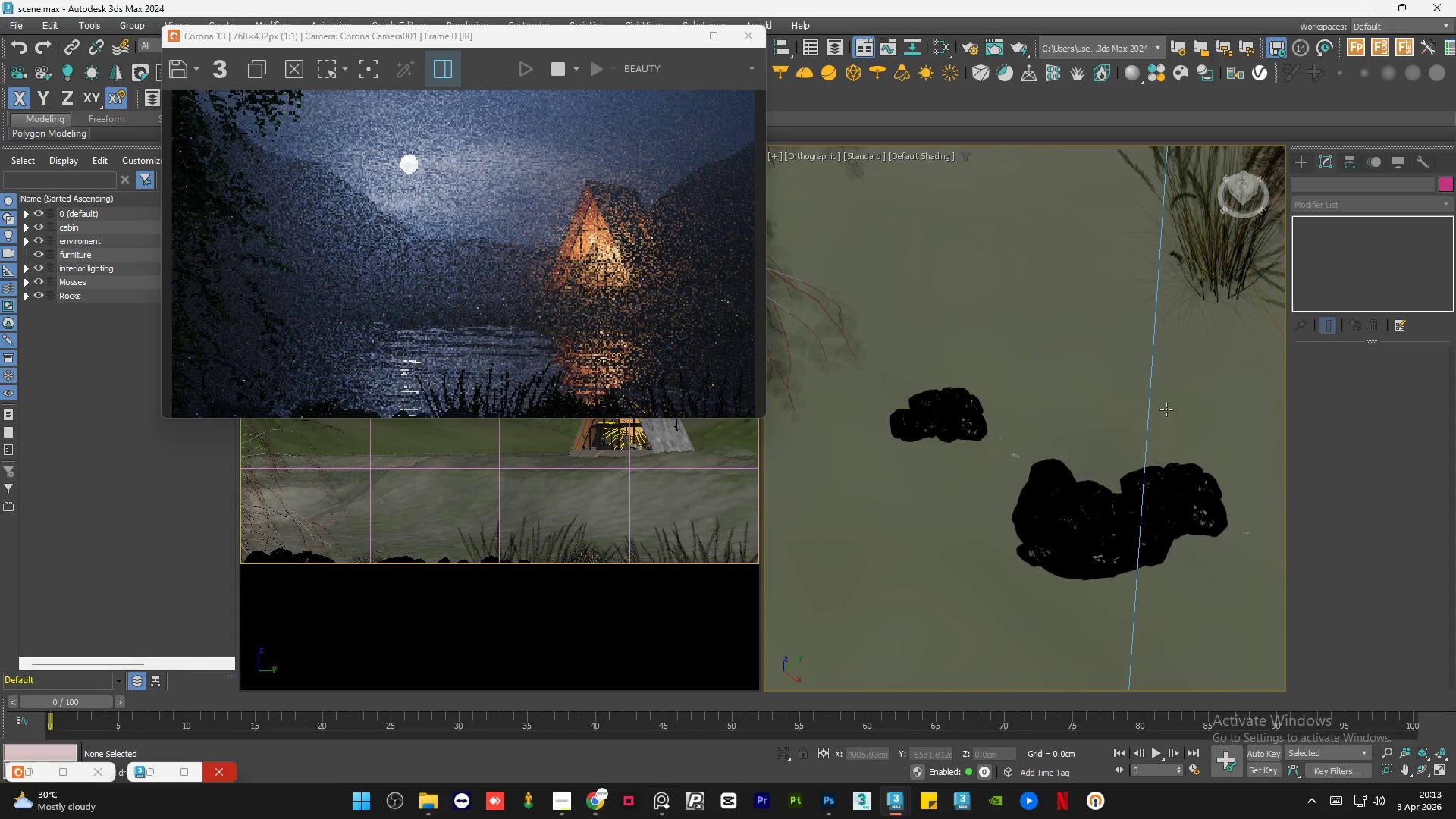 
scroll: coordinate [1023, 543], scroll_direction: down, amount: 8.0
 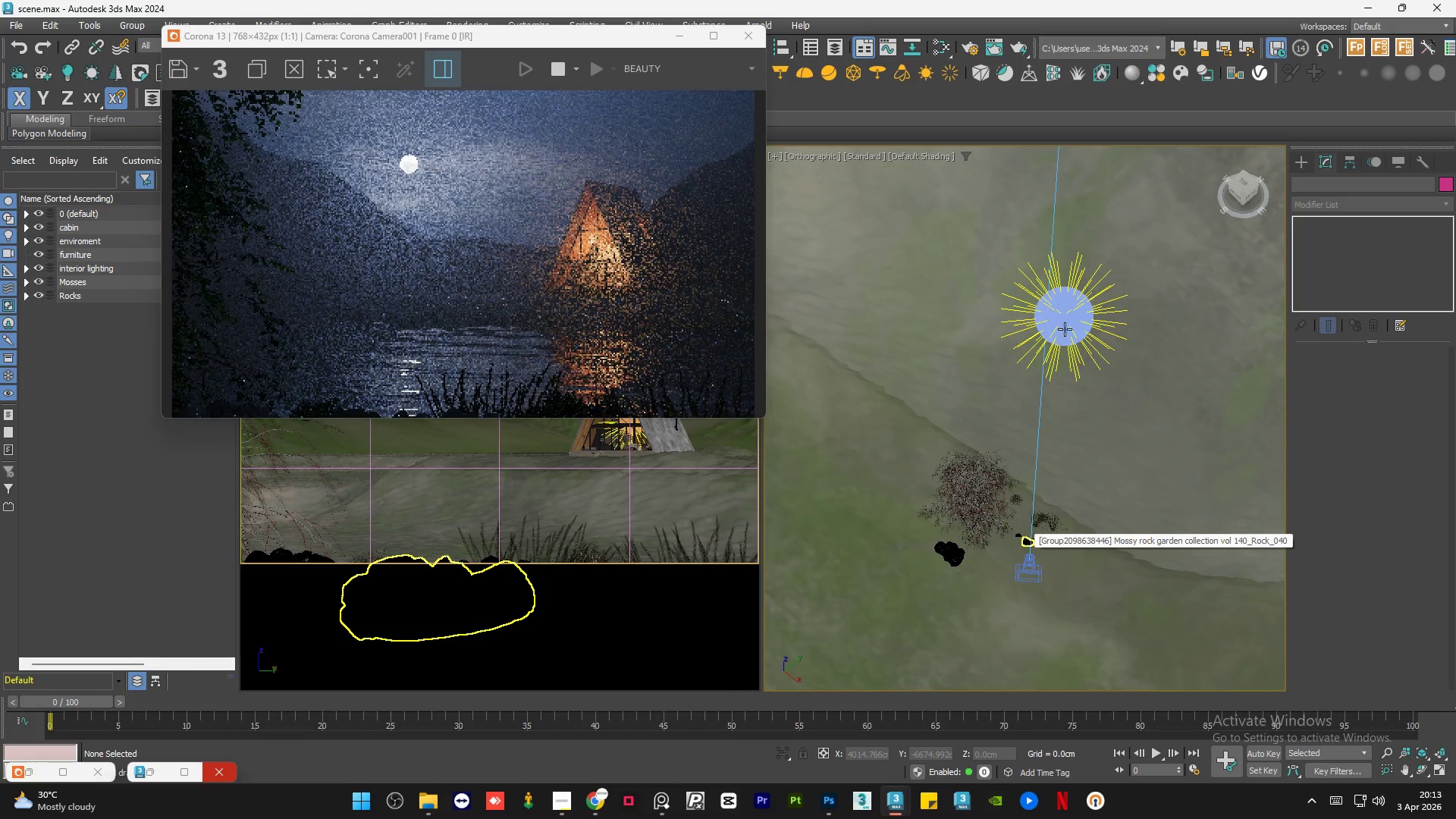 
left_click([1065, 328])
 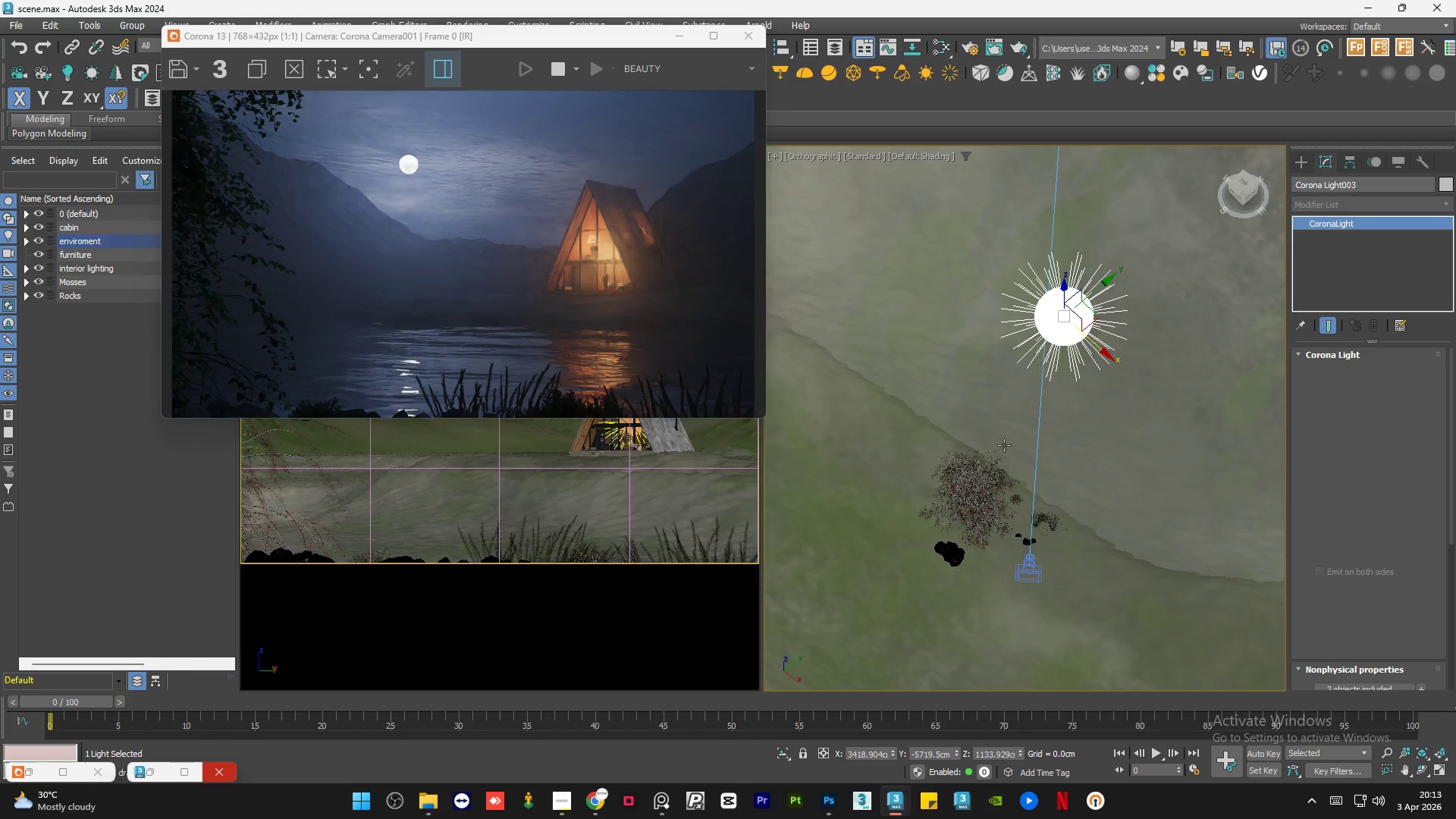 
scroll: coordinate [980, 486], scroll_direction: down, amount: 5.0
 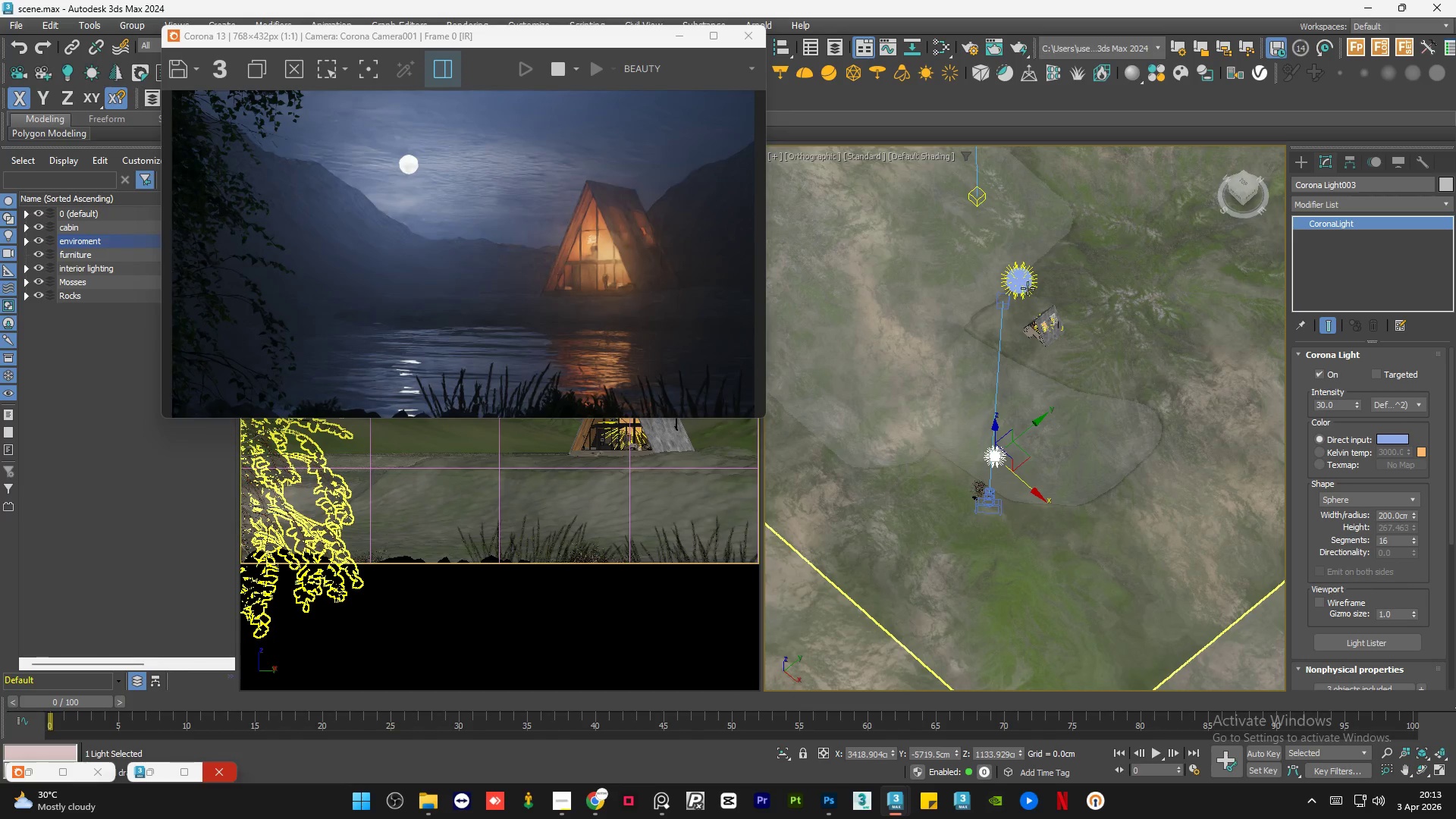 
hold_key(key=ControlLeft, duration=1.41)
left_click([1025, 283])
 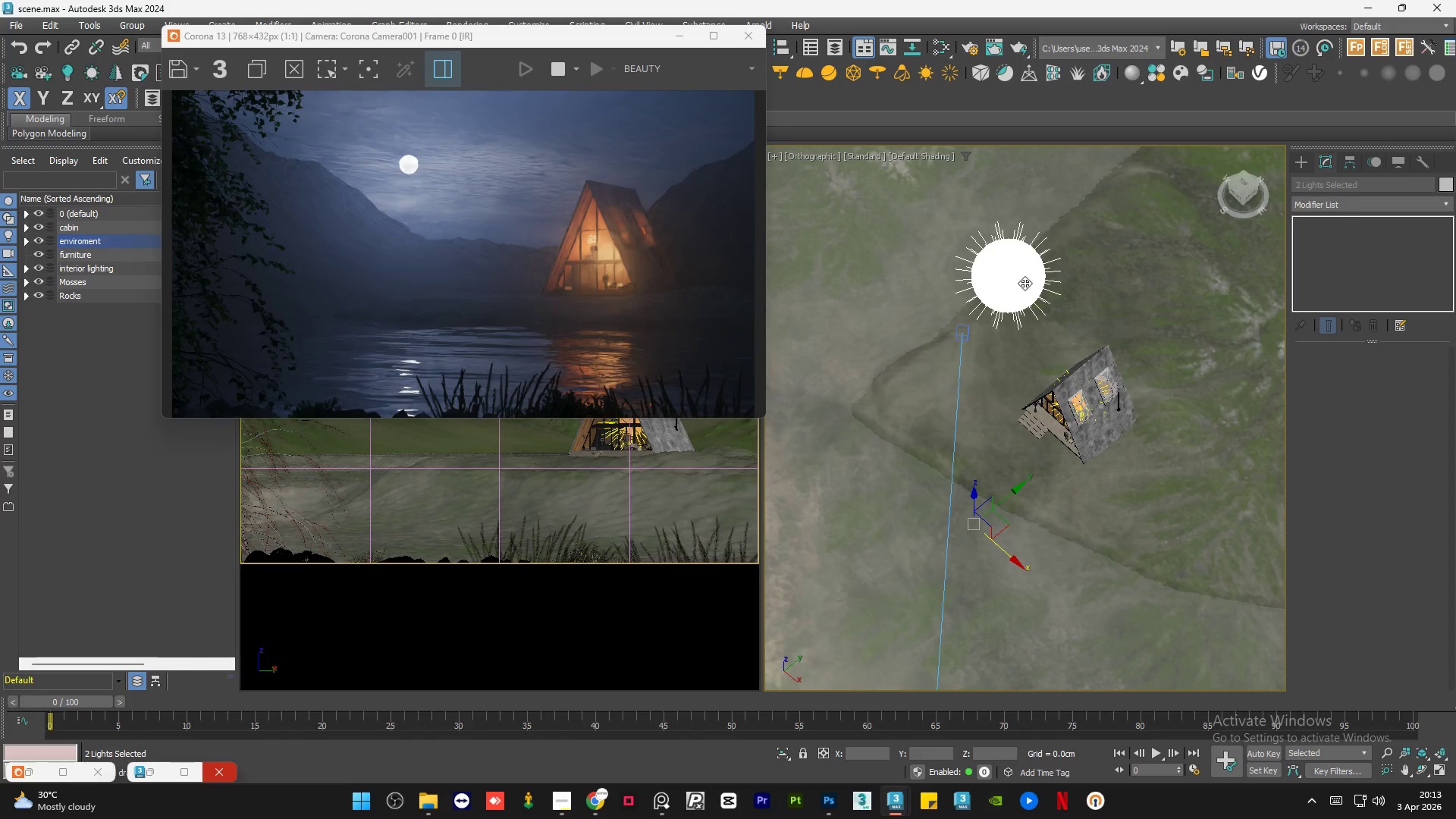 
scroll: coordinate [1025, 283], scroll_direction: up, amount: 3.0
 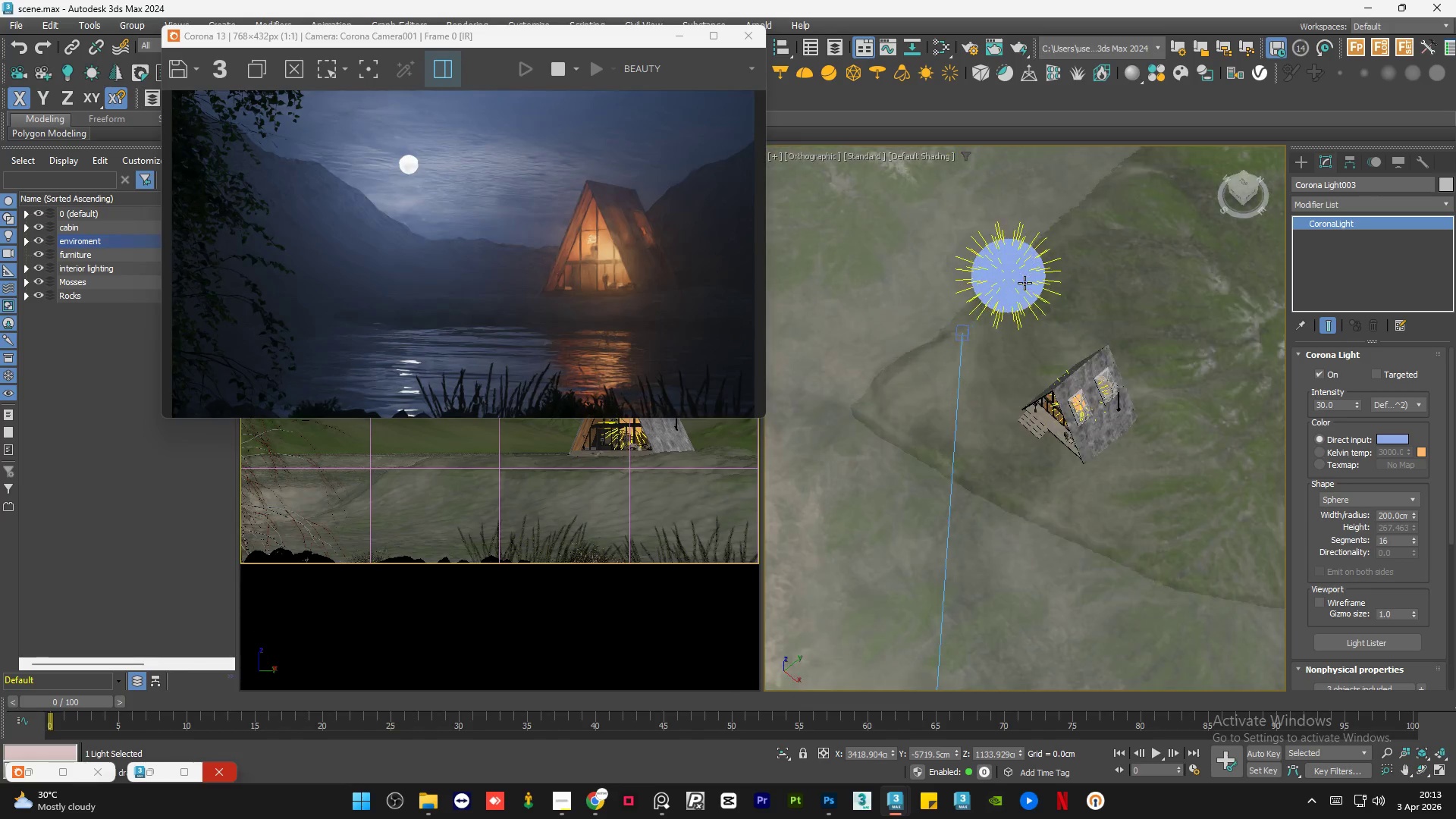 
hold_key(key=ControlLeft, duration=9.78)
scroll: coordinate [1043, 394], scroll_direction: down, amount: 7.0
 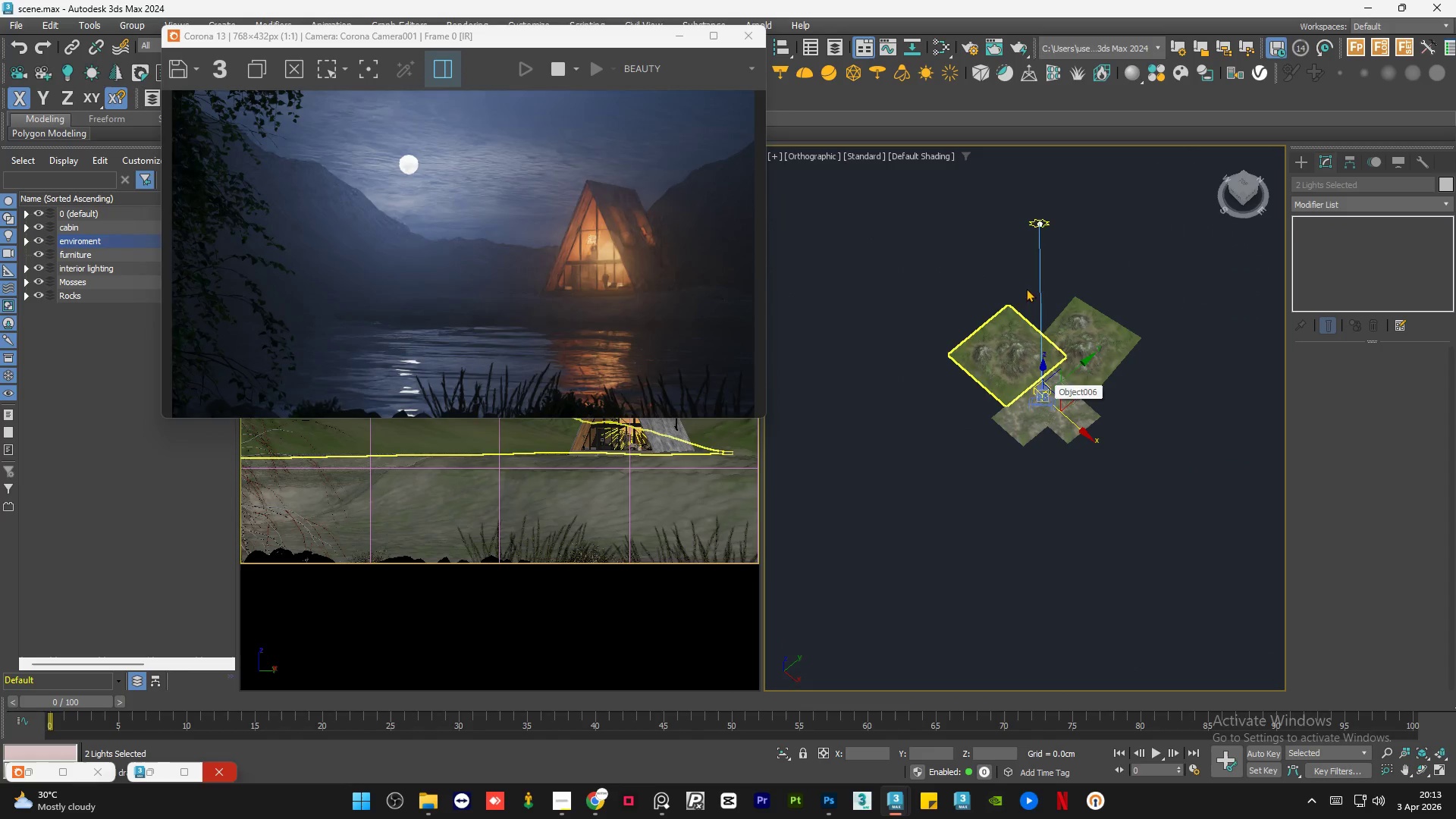 
scroll: coordinate [1039, 223], scroll_direction: up, amount: 7.0
 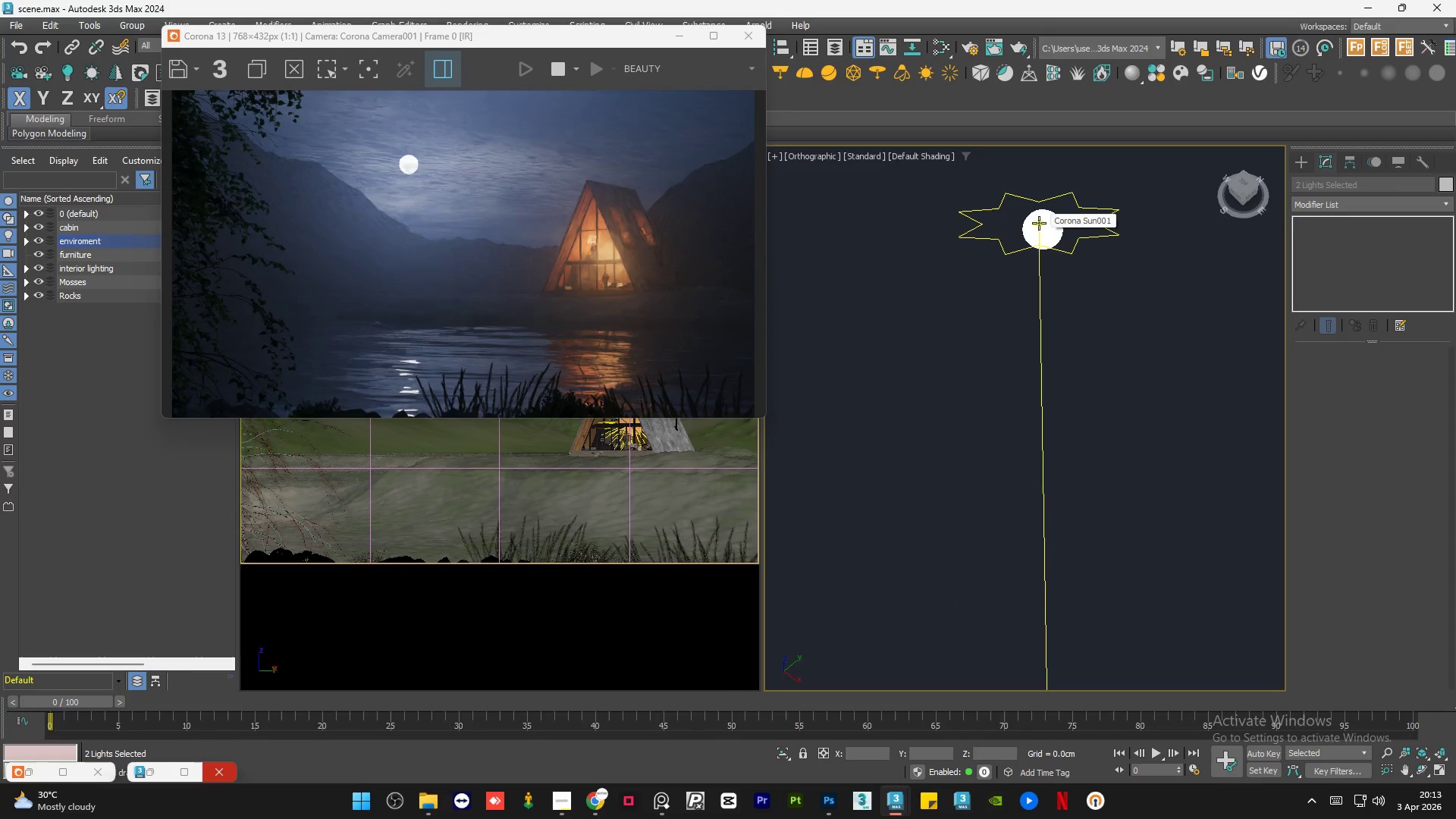 
hold_key(key=ControlLeft, duration=1.34)
 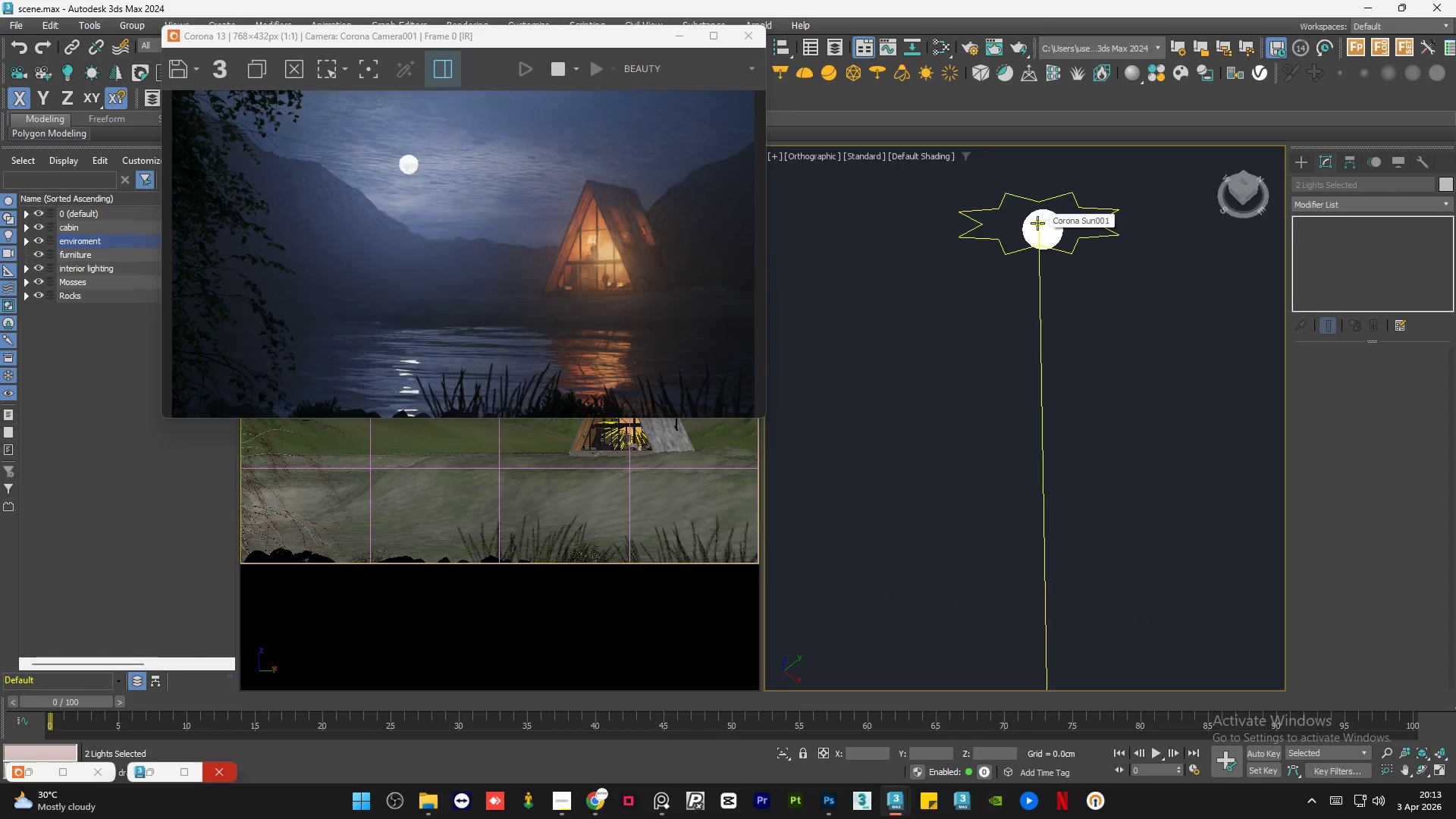 
hold_key(key=ControlLeft, duration=1.12)
 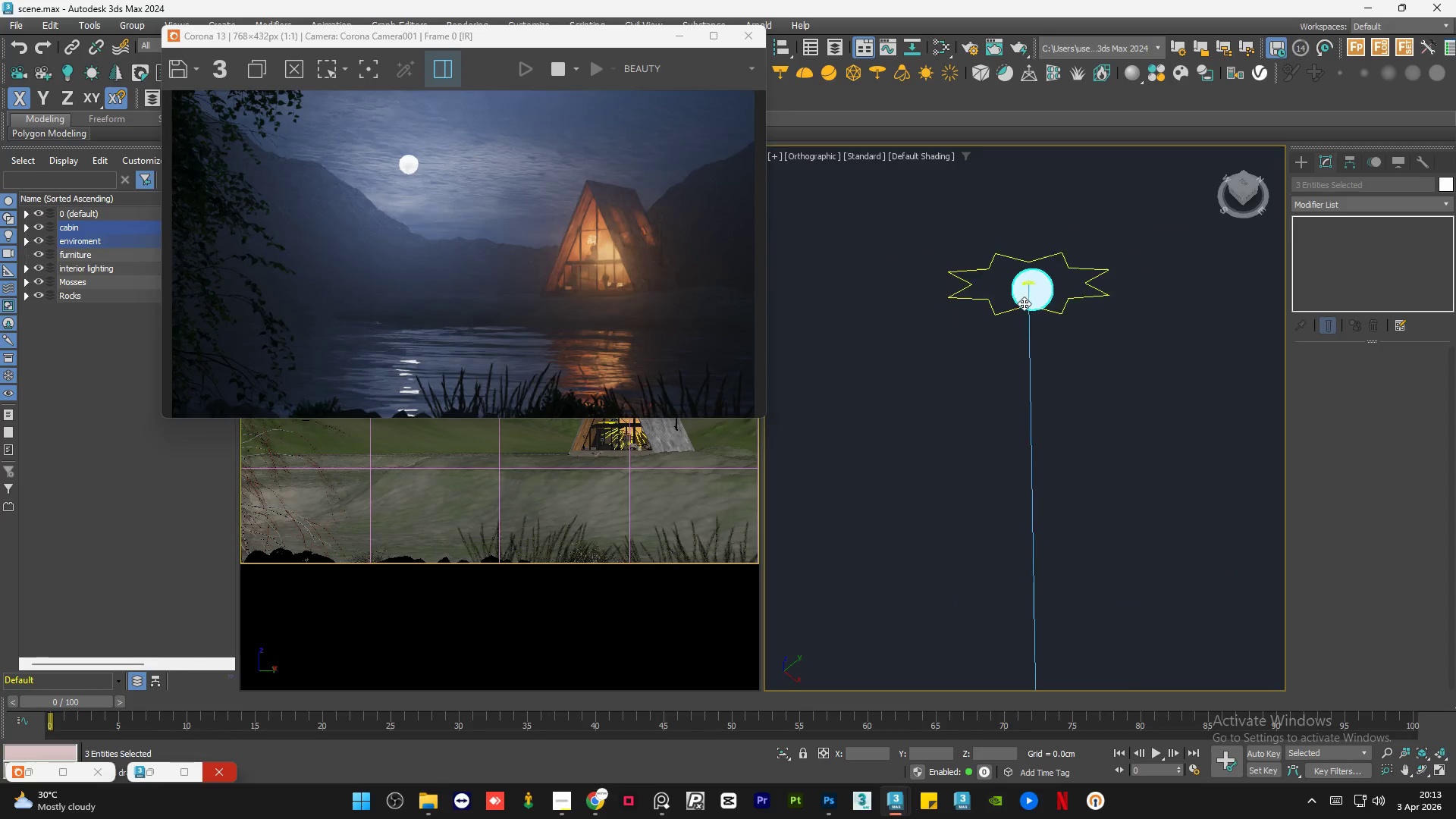 
scroll: coordinate [1037, 223], scroll_direction: up, amount: 5.0
 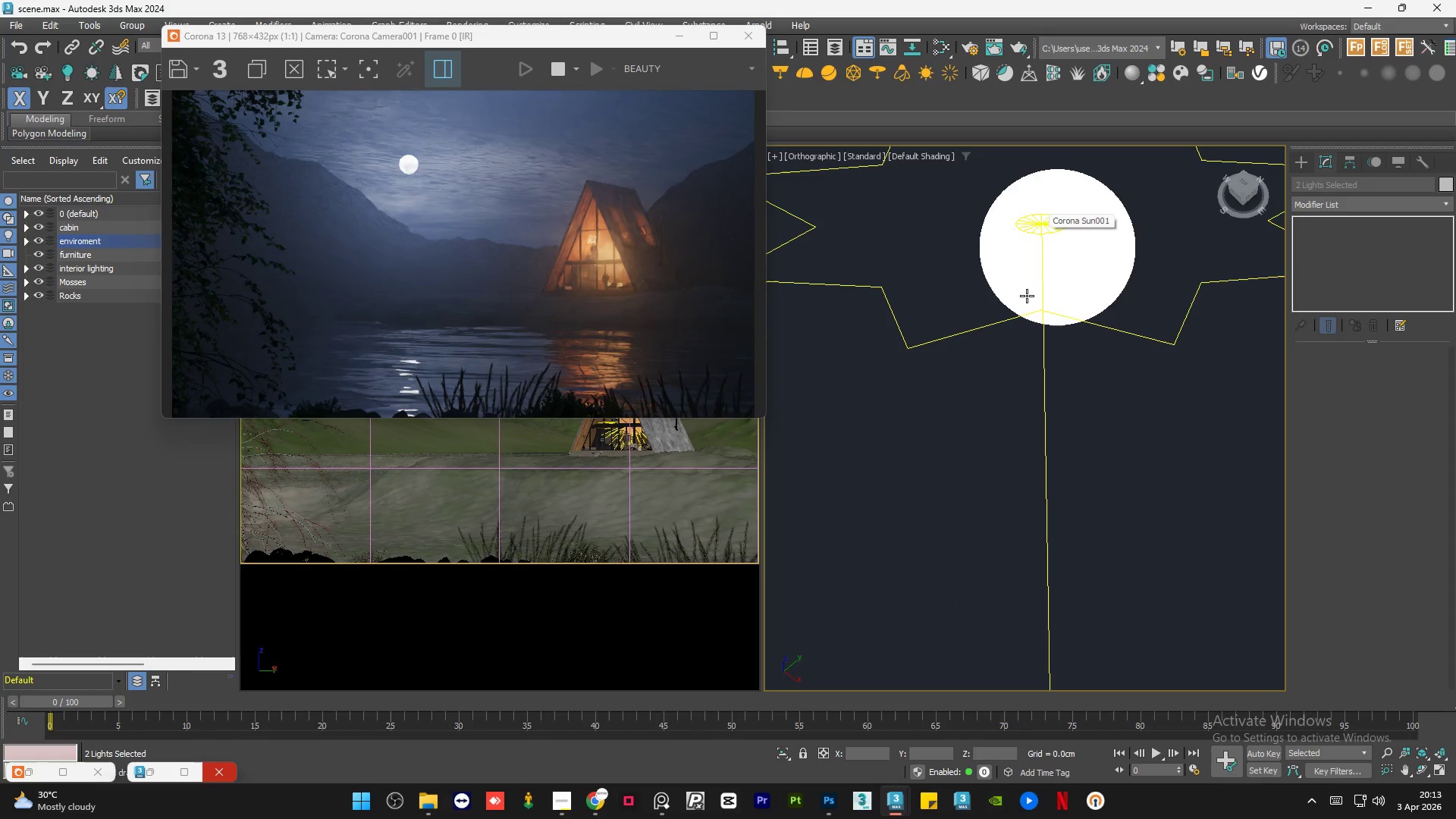 
left_click([1024, 303])
 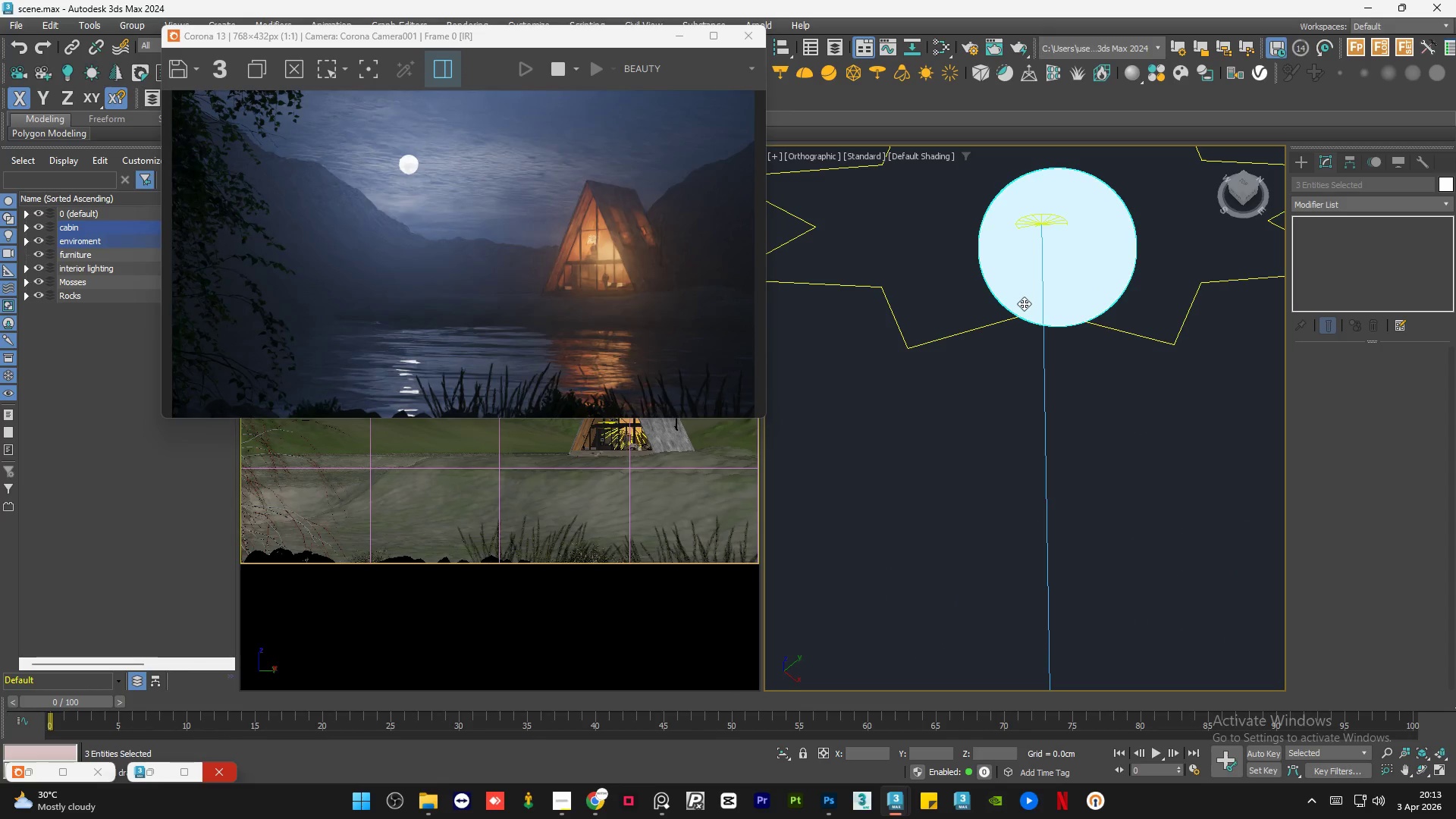 
scroll: coordinate [1024, 303], scroll_direction: down, amount: 8.0
 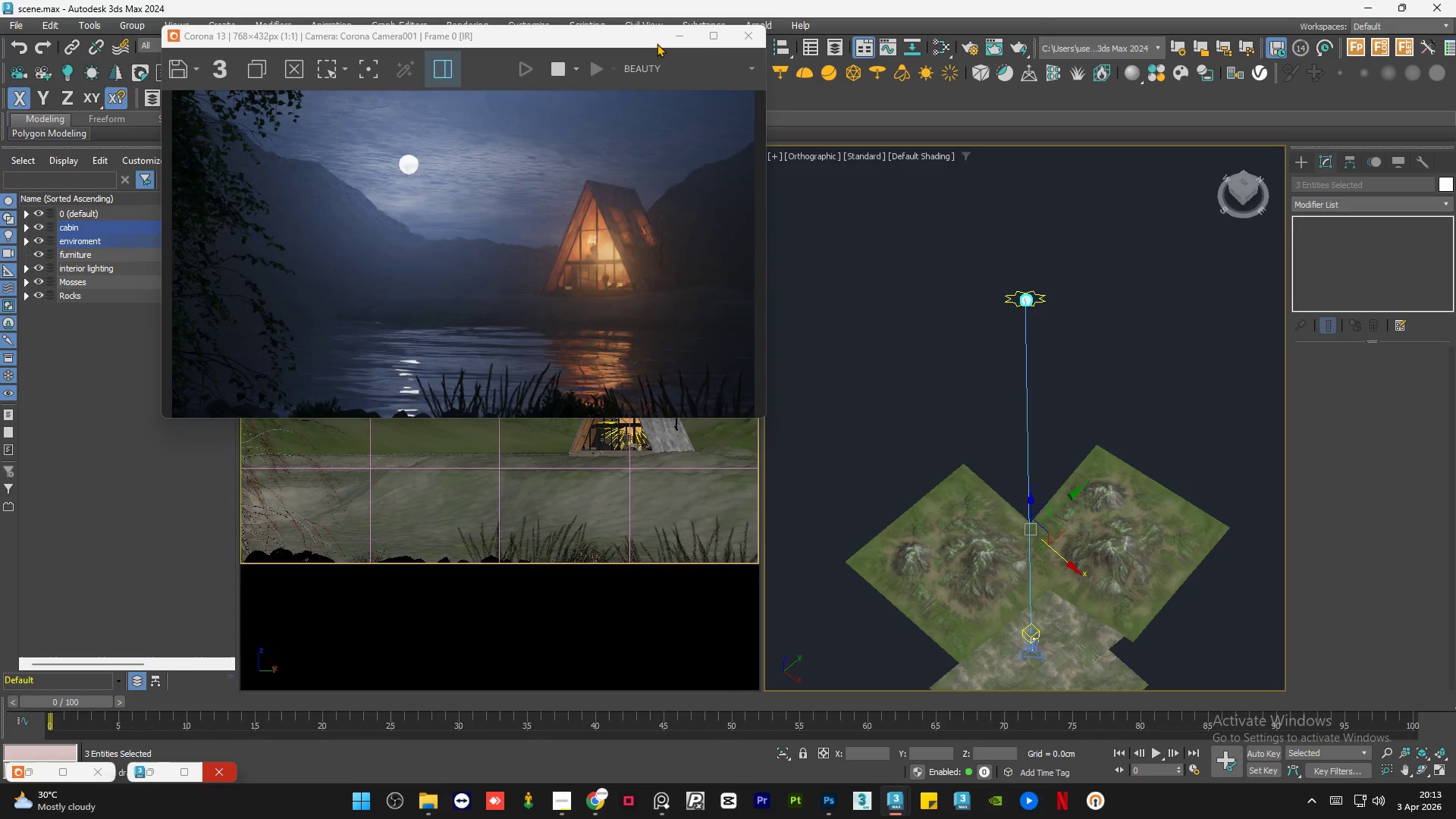 
left_click([679, 38])
 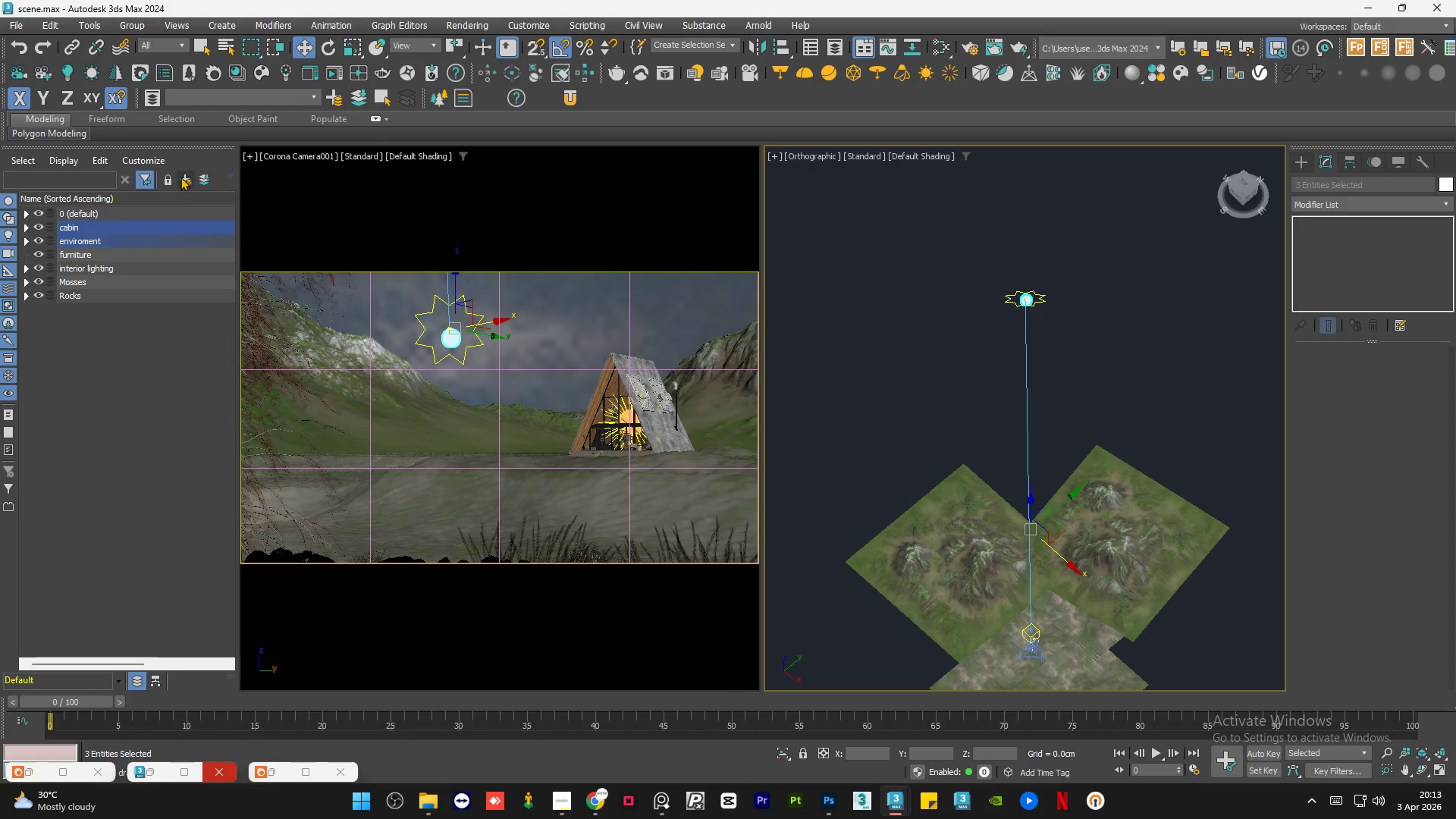 
left_click([180, 174])
 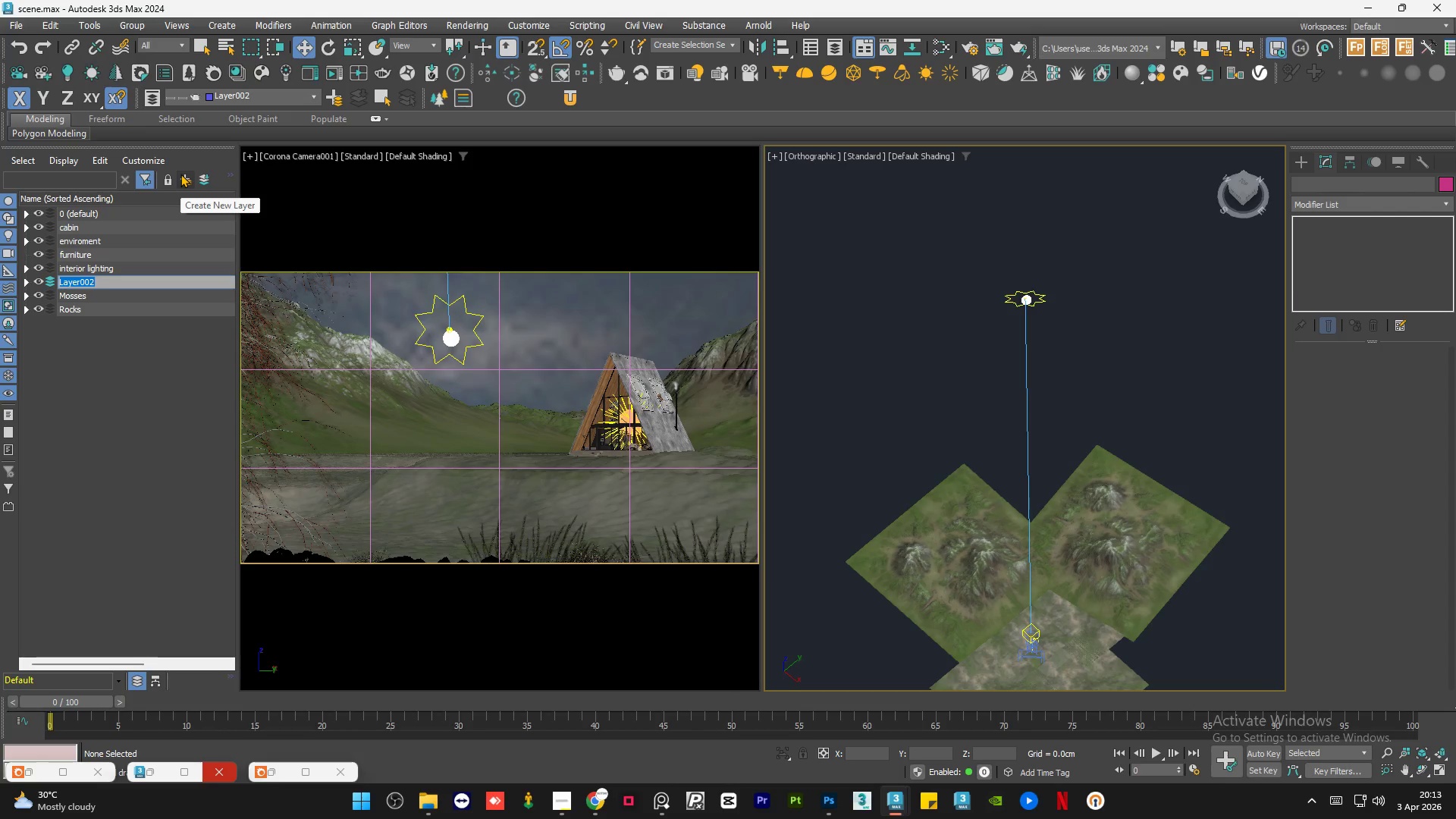 
type(ext lighting)
 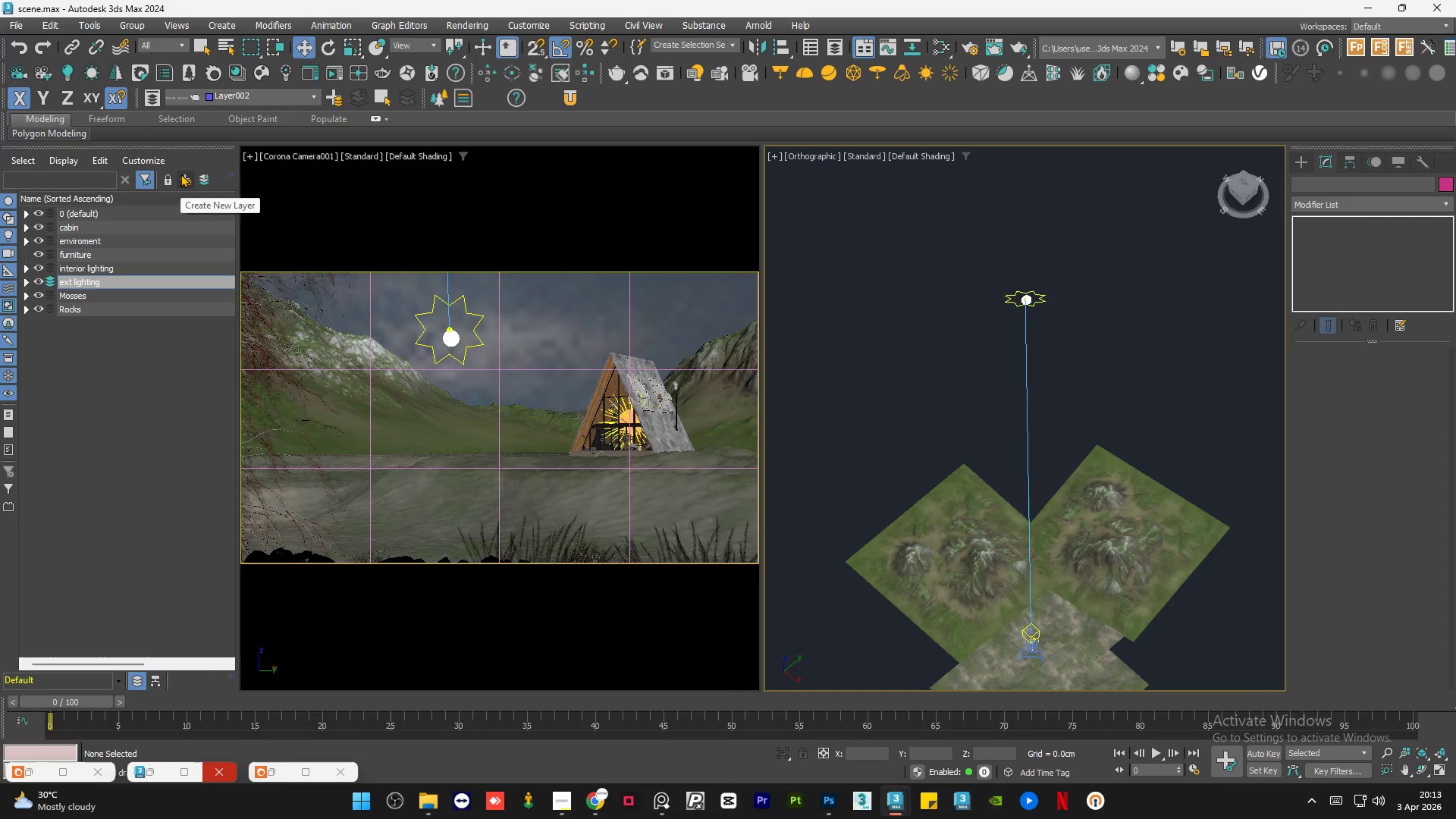 
key(Enter)
 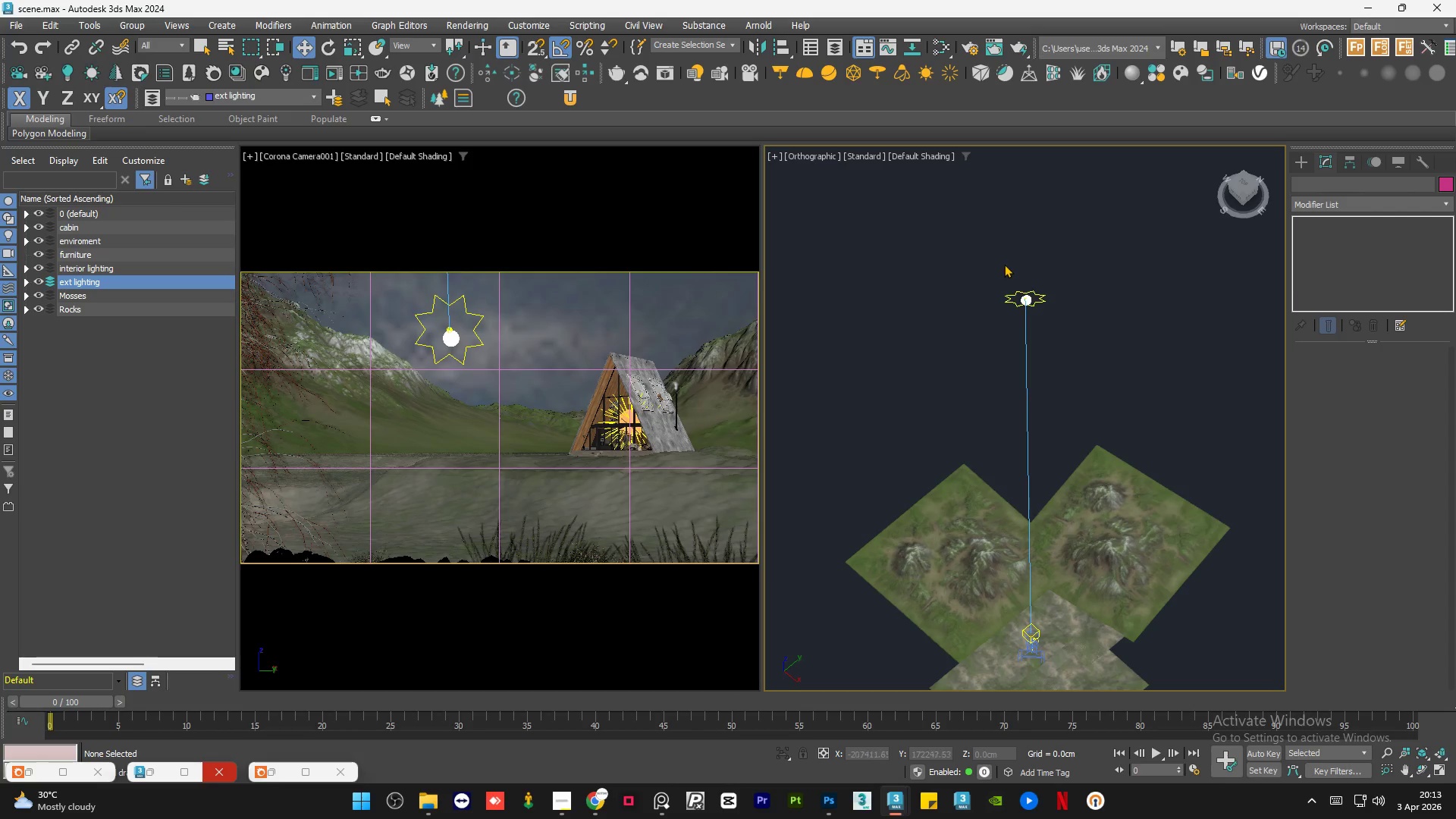 
left_click([1018, 290])
 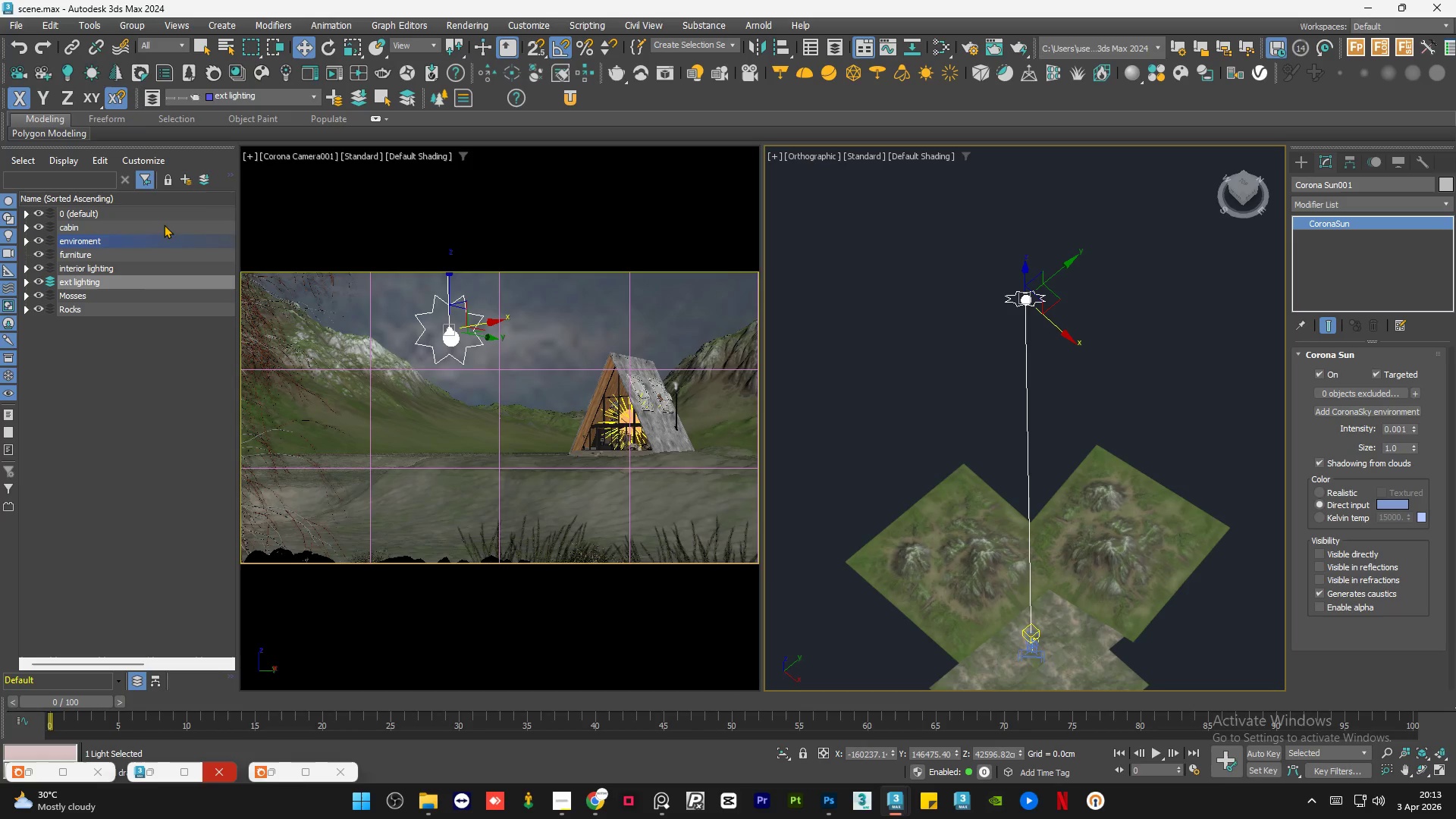 
left_click([200, 182])
 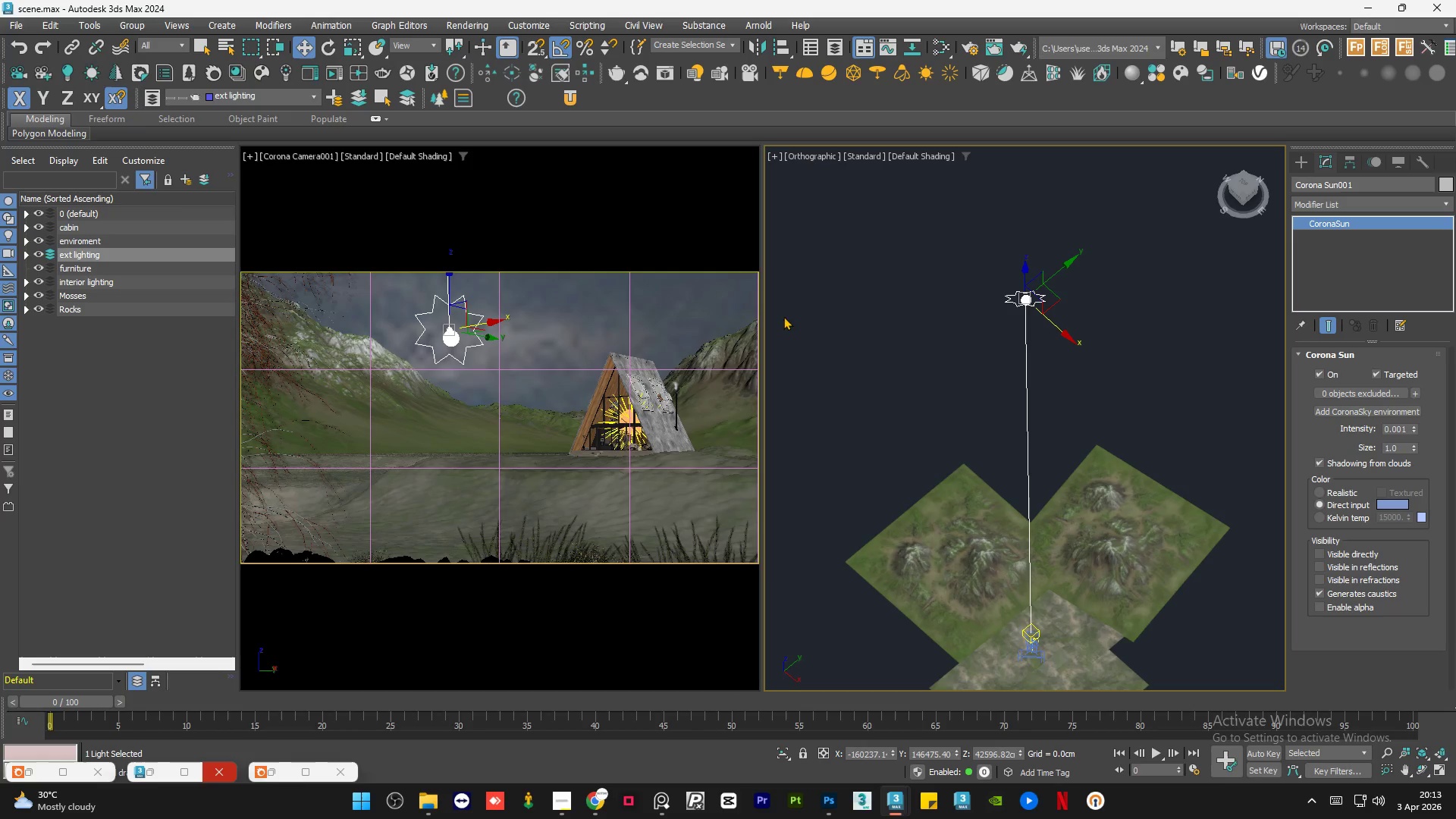 
left_click([812, 320])
 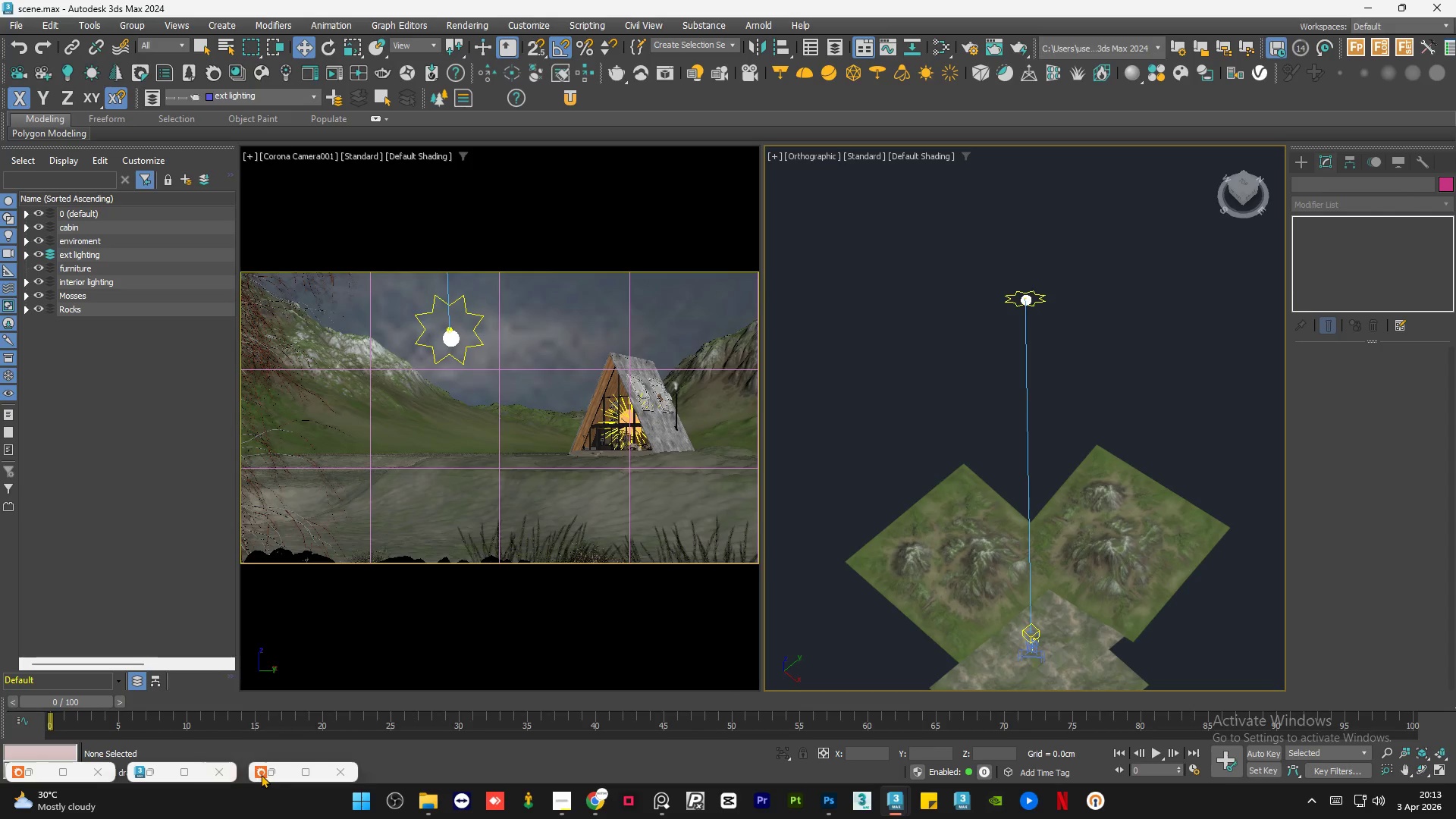 
left_click([275, 772])
 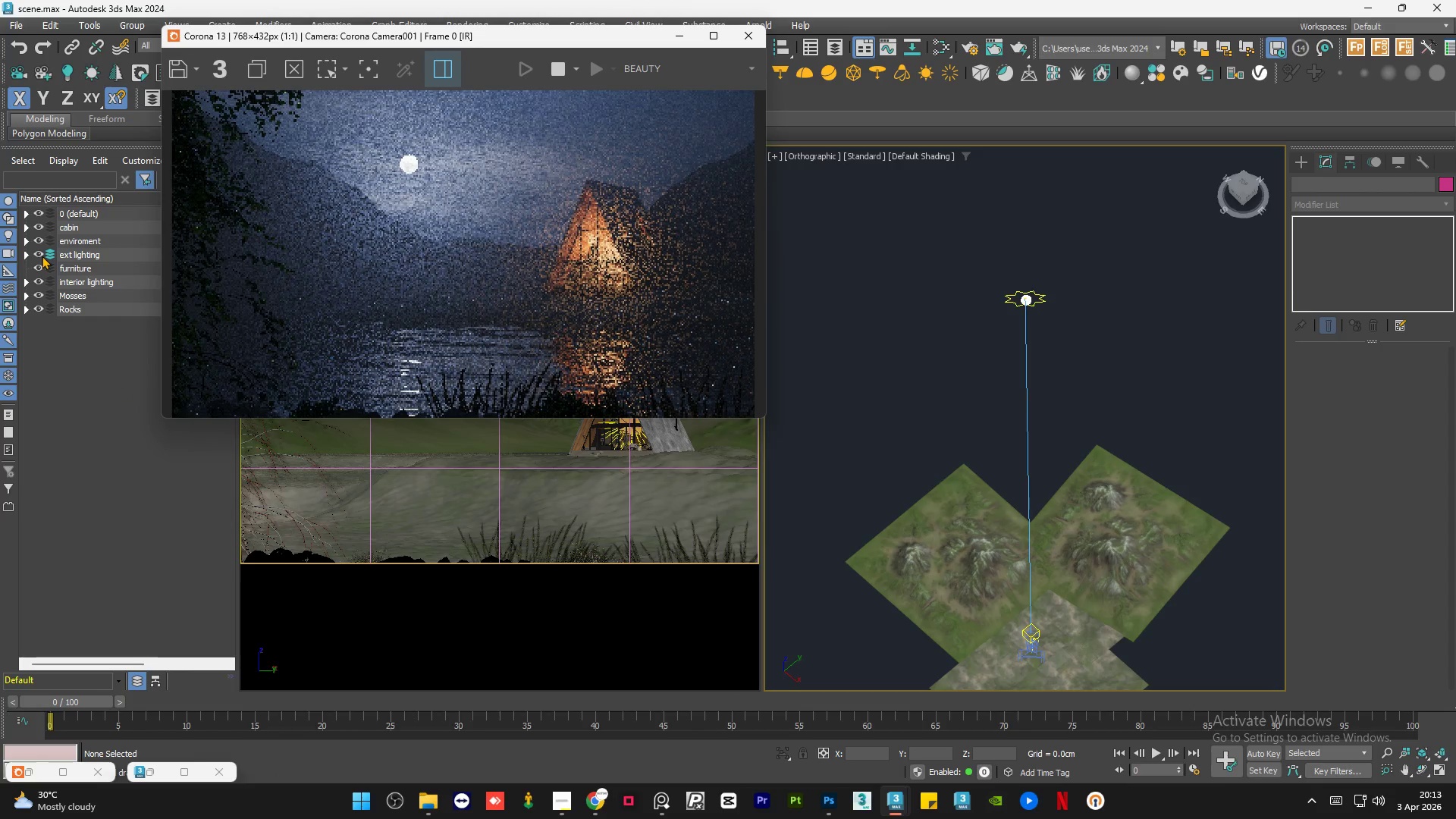 
left_click([36, 253])
 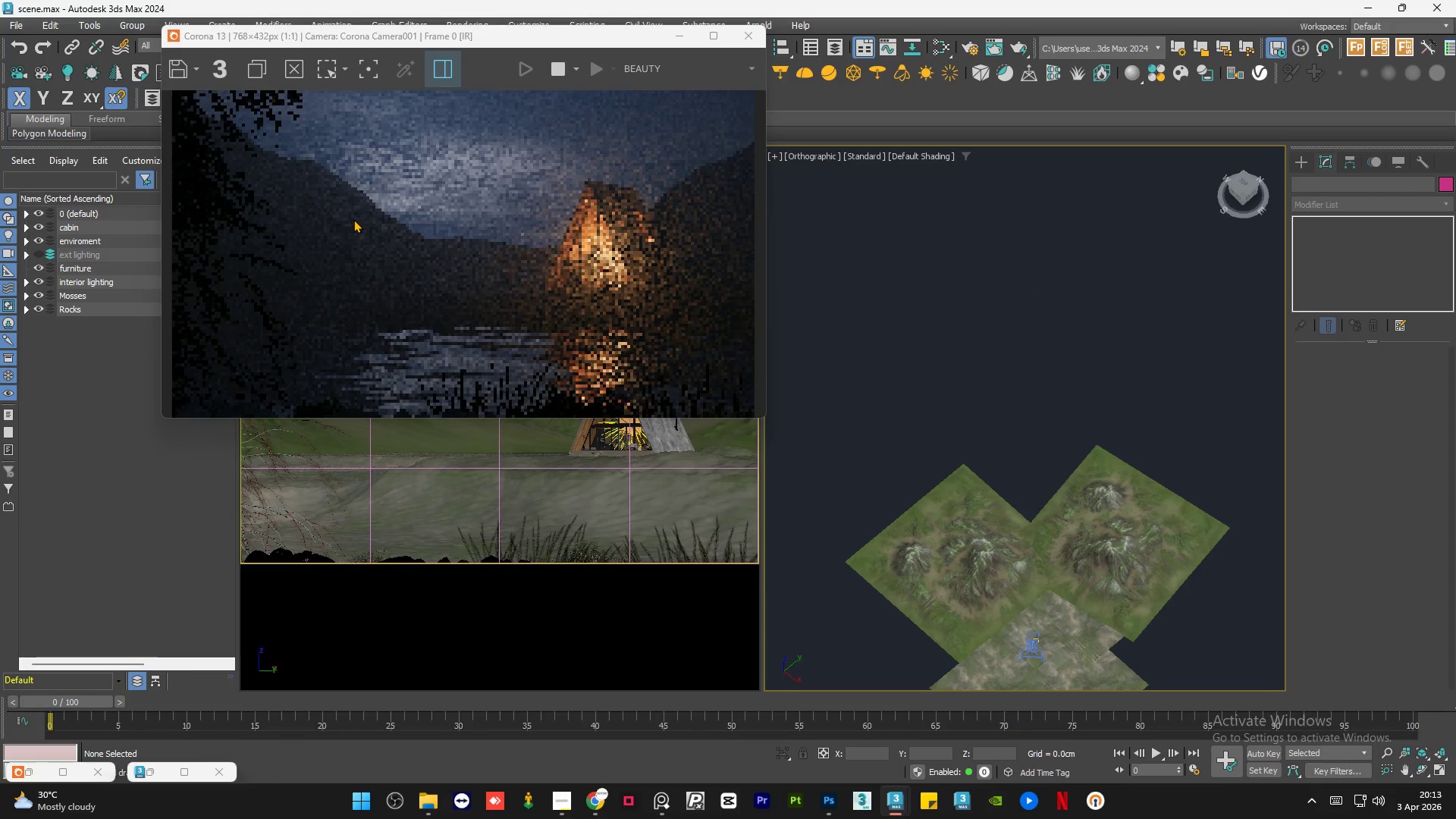 
scroll: coordinate [353, 219], scroll_direction: down, amount: 1.0
 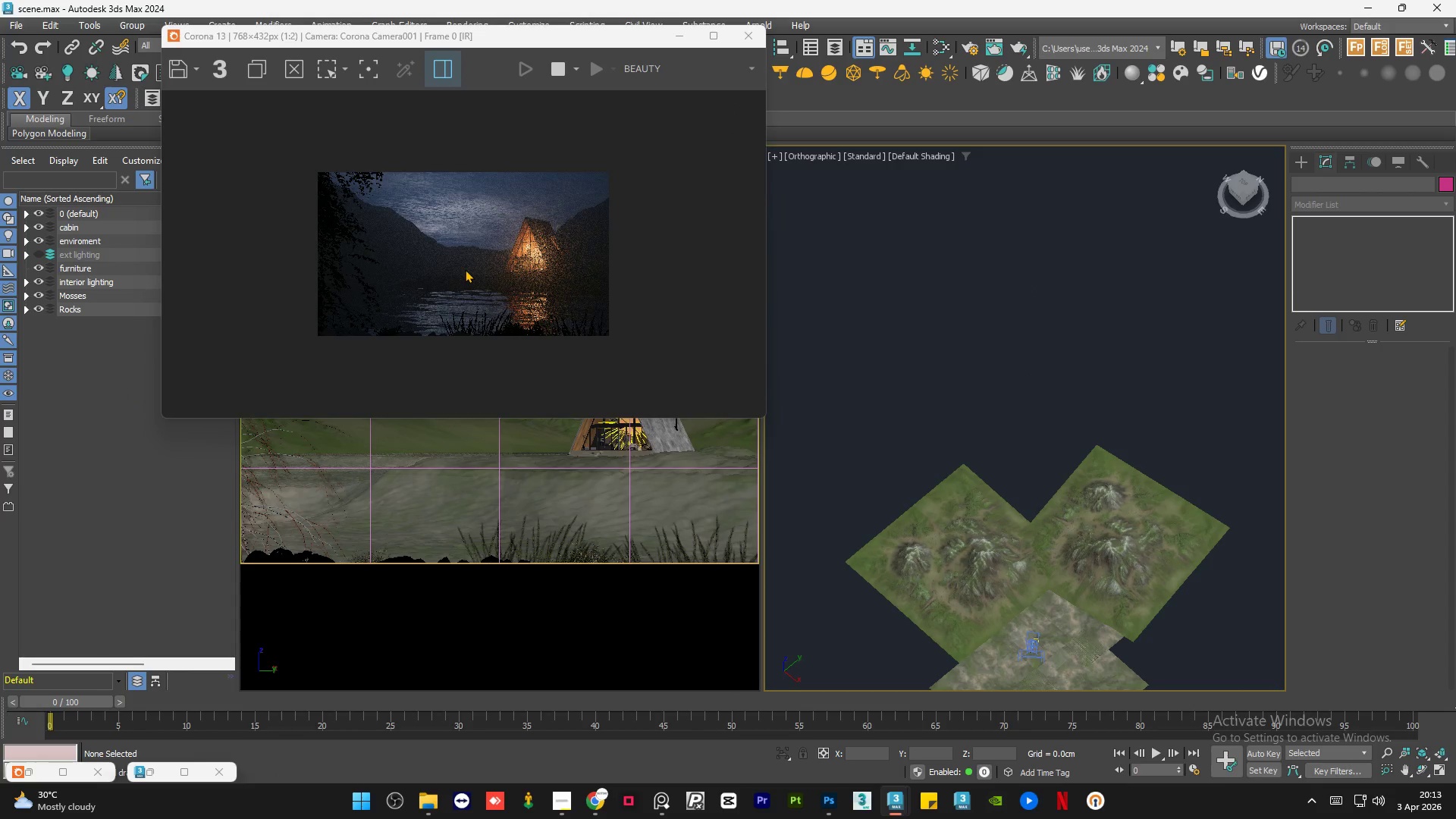 
scroll: coordinate [440, 180], scroll_direction: up, amount: 2.0
 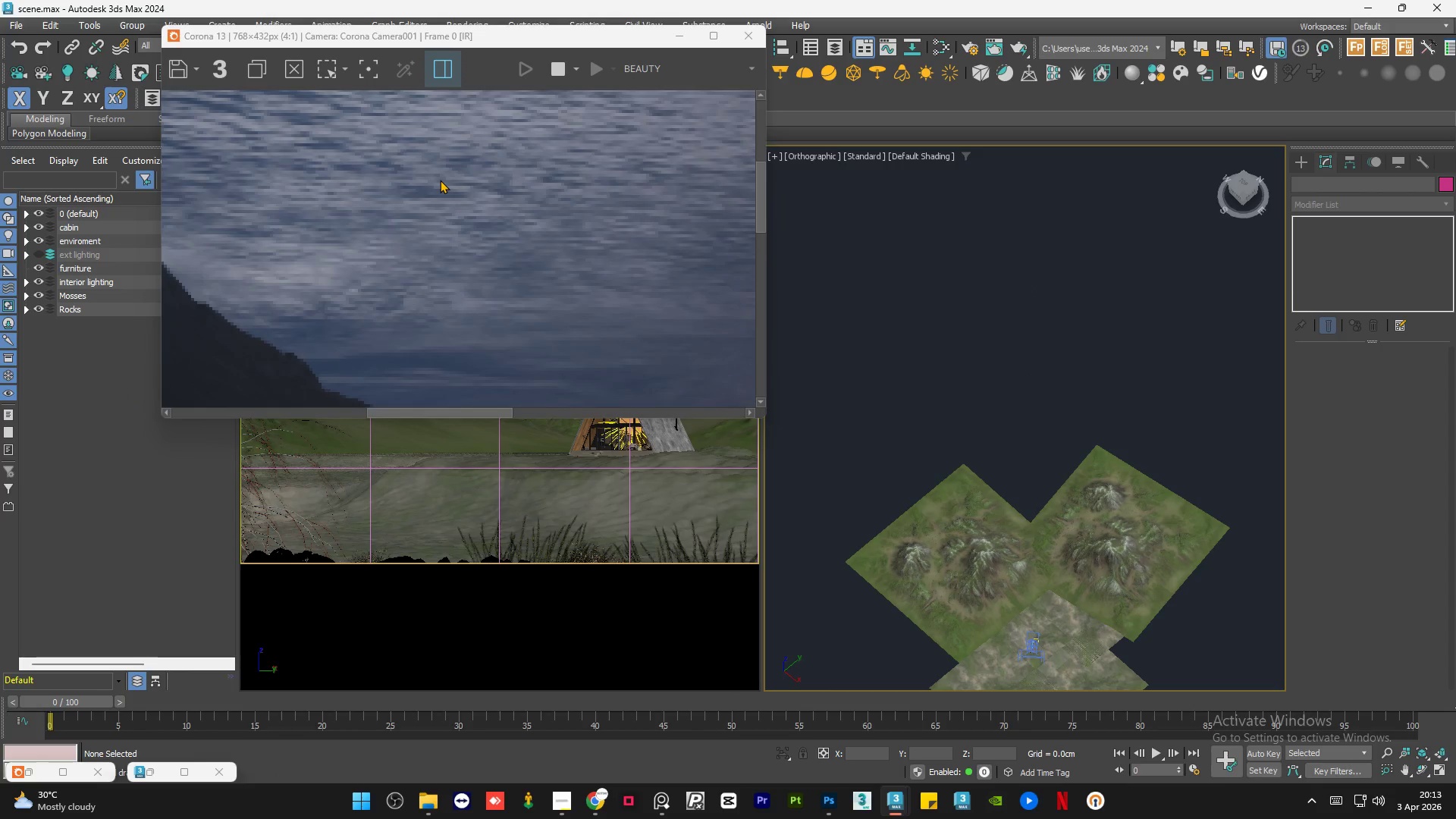 
scroll: coordinate [440, 180], scroll_direction: down, amount: 1.0
 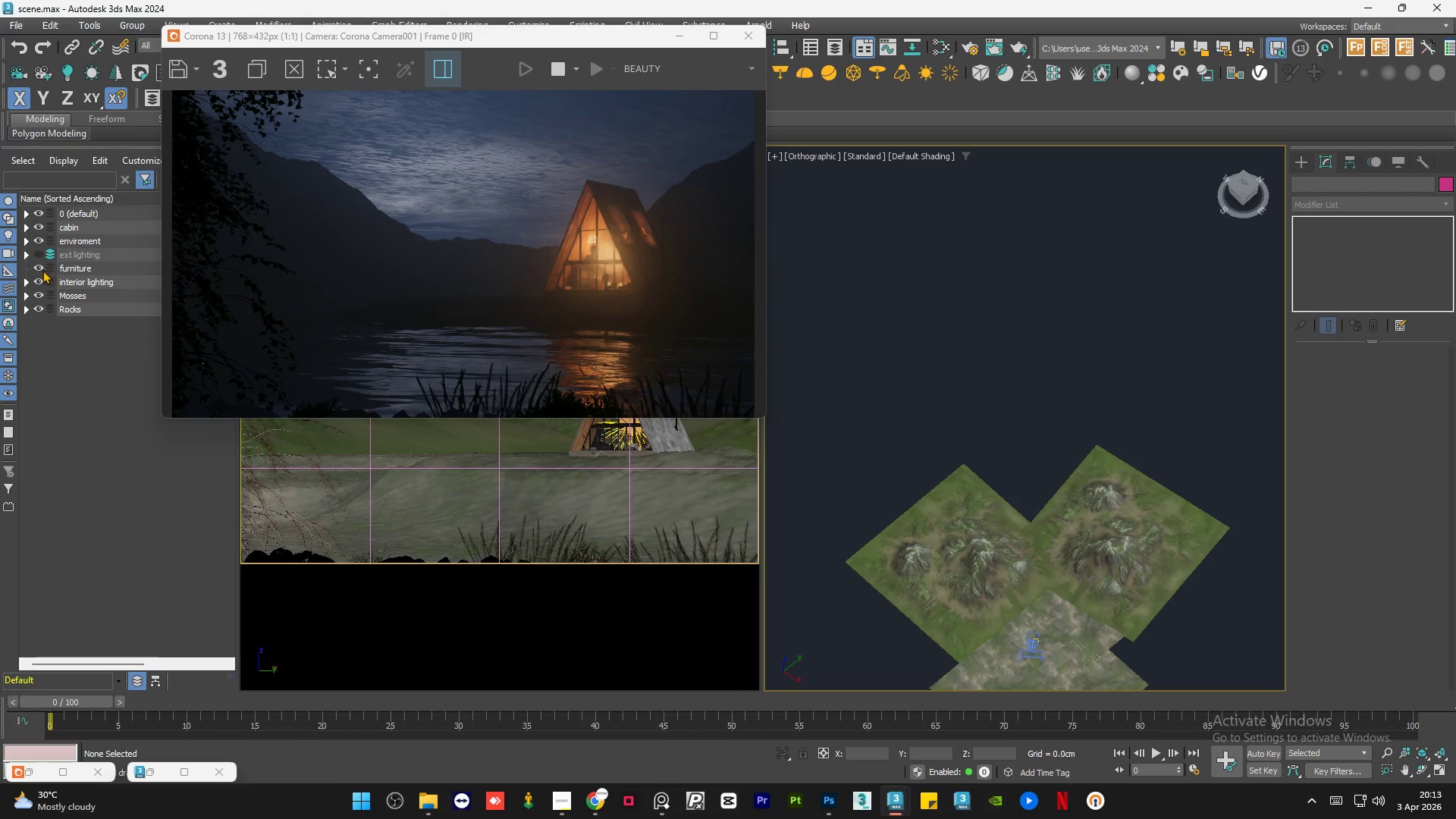 
wait(5.31)
 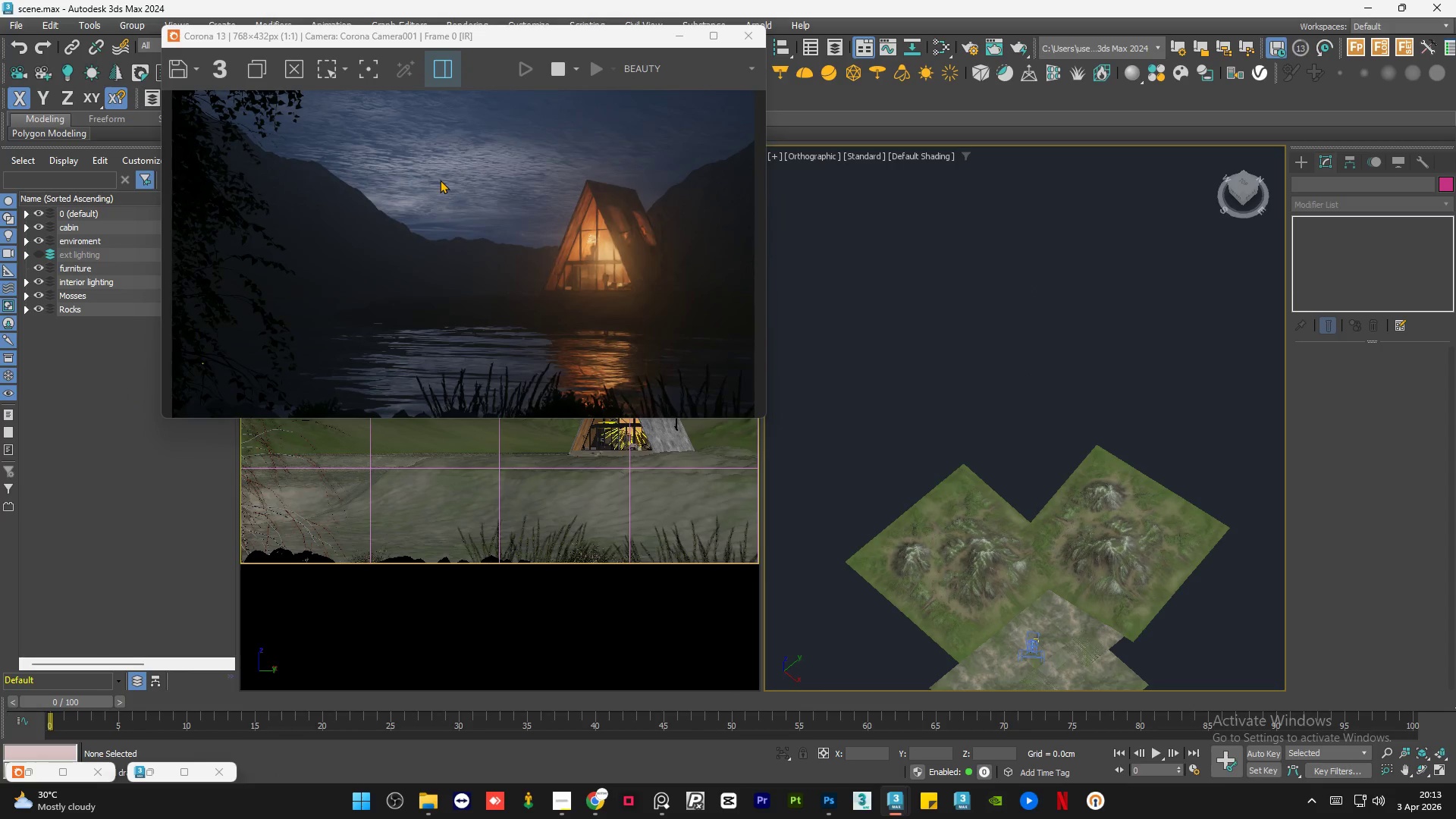 
left_click([36, 253])
 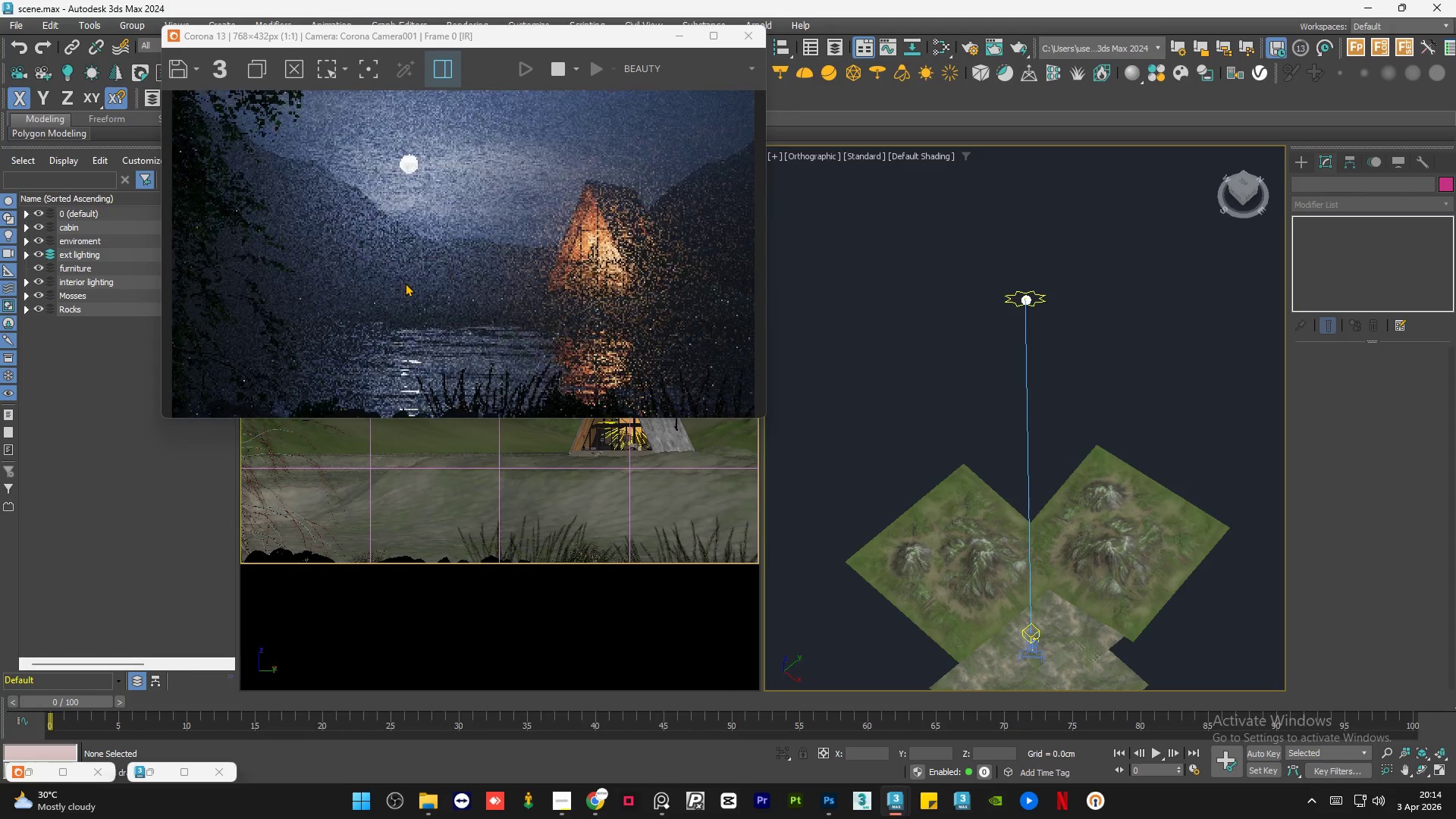 
scroll: coordinate [423, 281], scroll_direction: down, amount: 1.0
 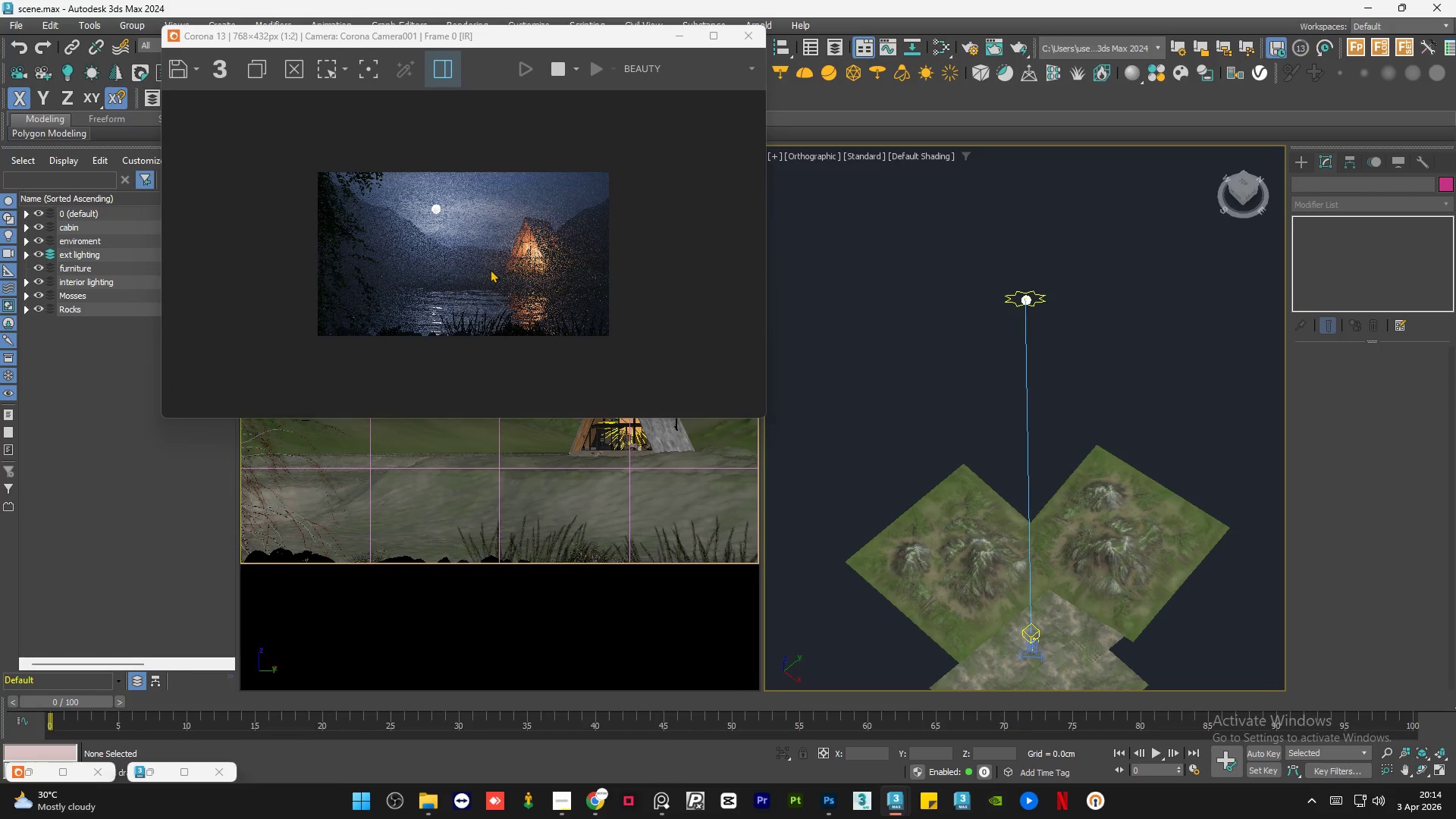 
scroll: coordinate [645, 293], scroll_direction: up, amount: 2.0
 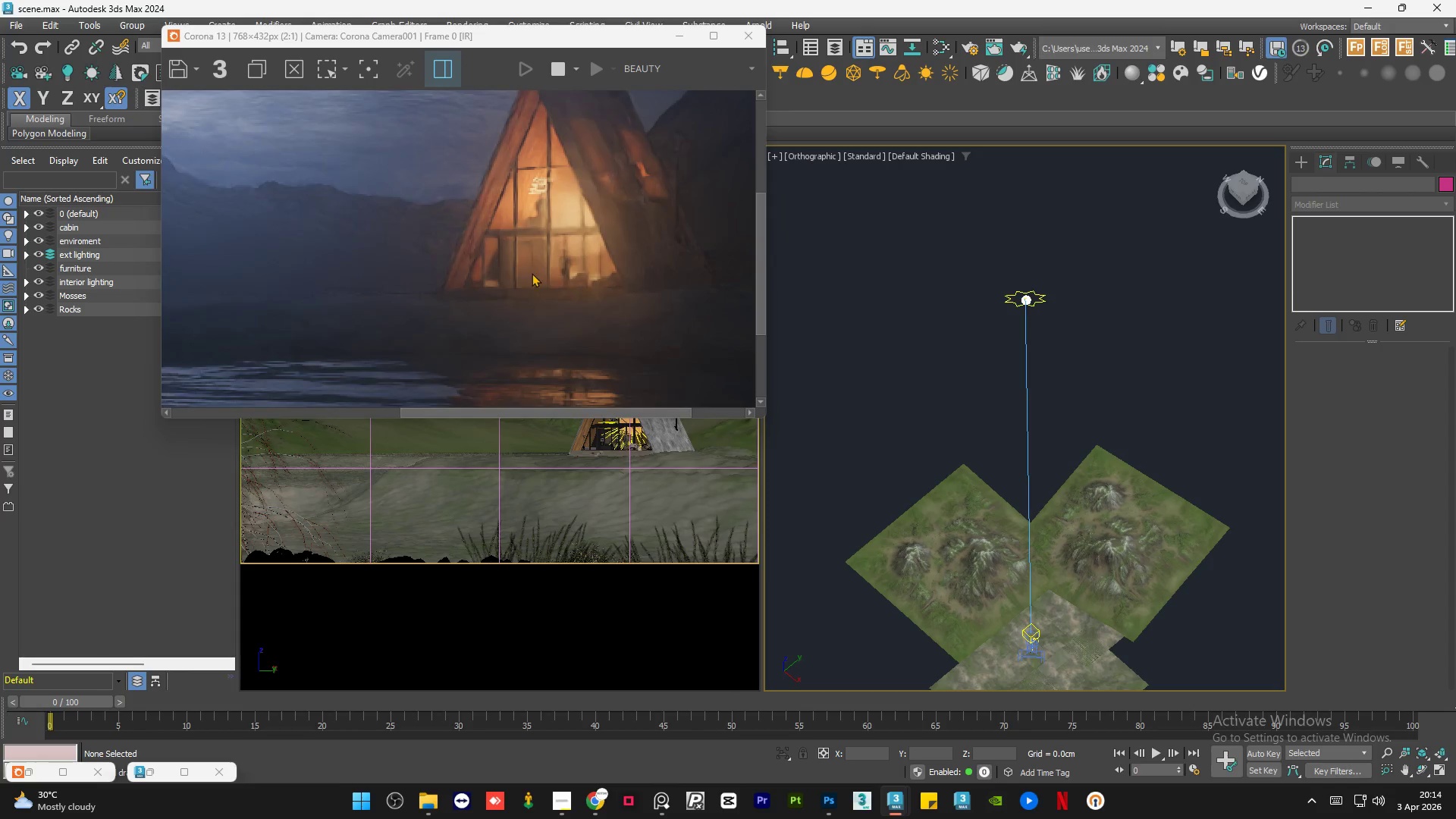 
scroll: coordinate [936, 382], scroll_direction: down, amount: 2.0
 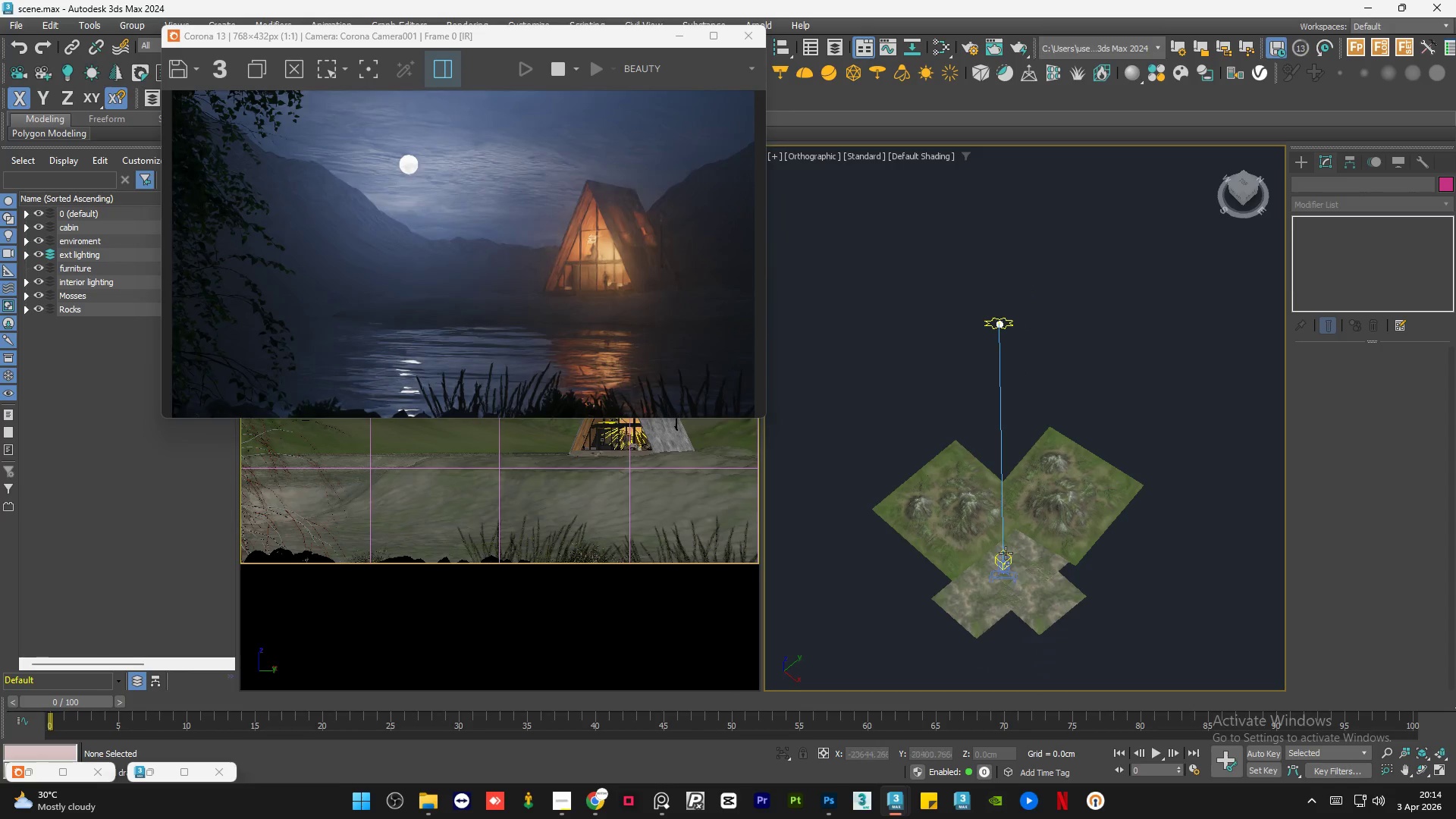 
scroll: coordinate [994, 565], scroll_direction: up, amount: 16.0
 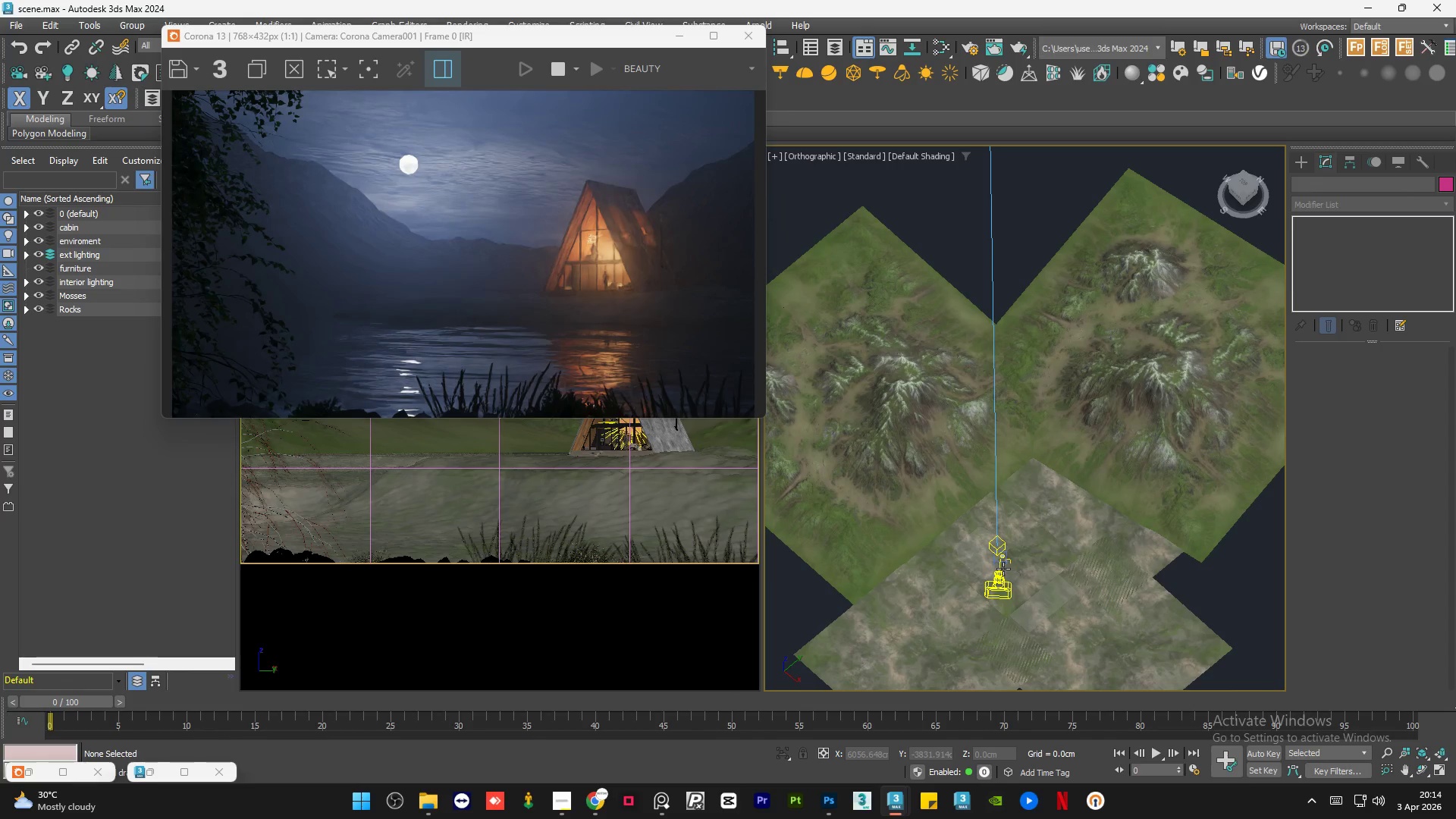 
wait(20.47)
 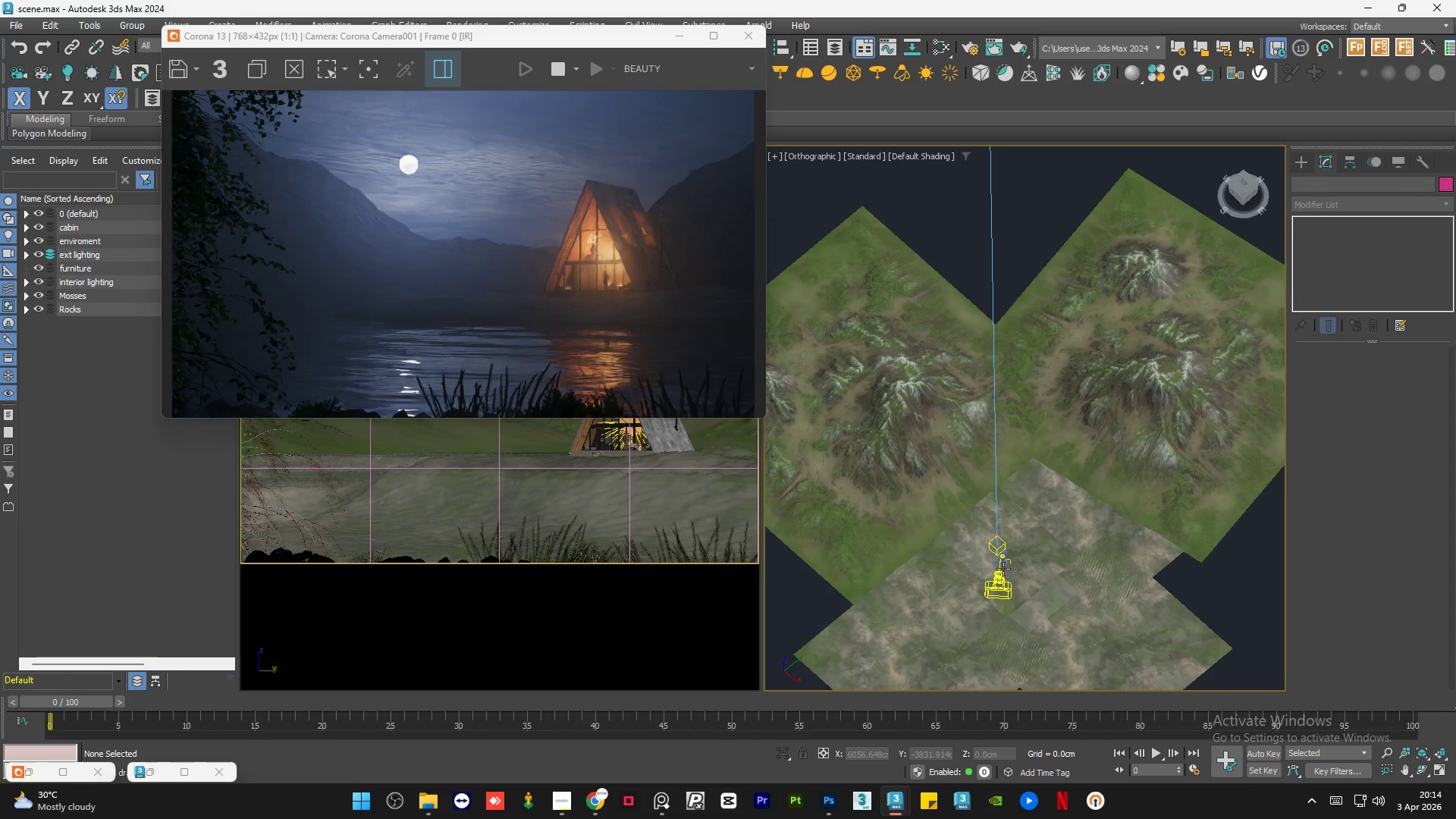 
scroll: coordinate [998, 562], scroll_direction: up, amount: 2.0
 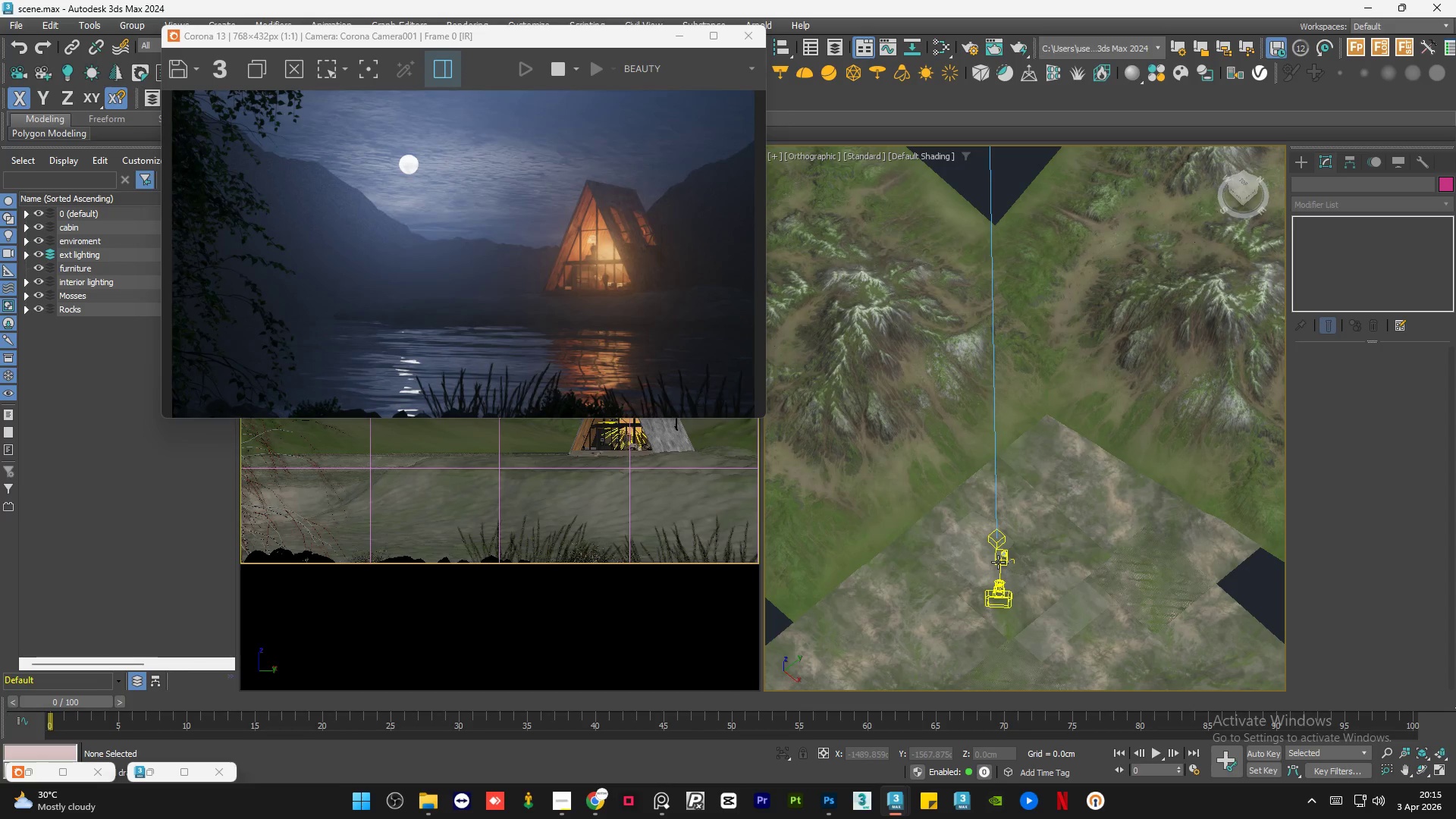 
wait(68.56)
 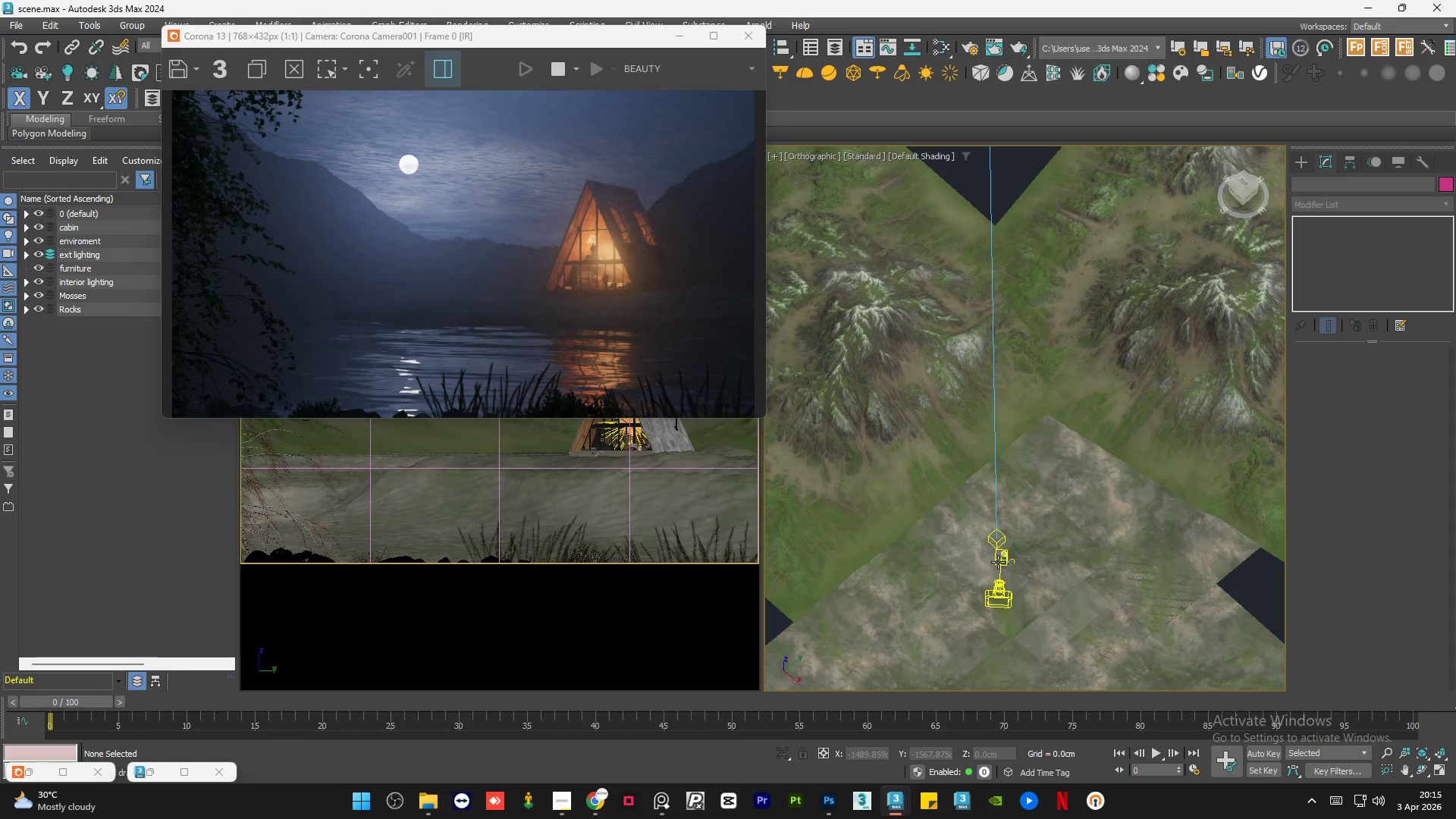 
scroll: coordinate [1040, 478], scroll_direction: down, amount: 4.0
 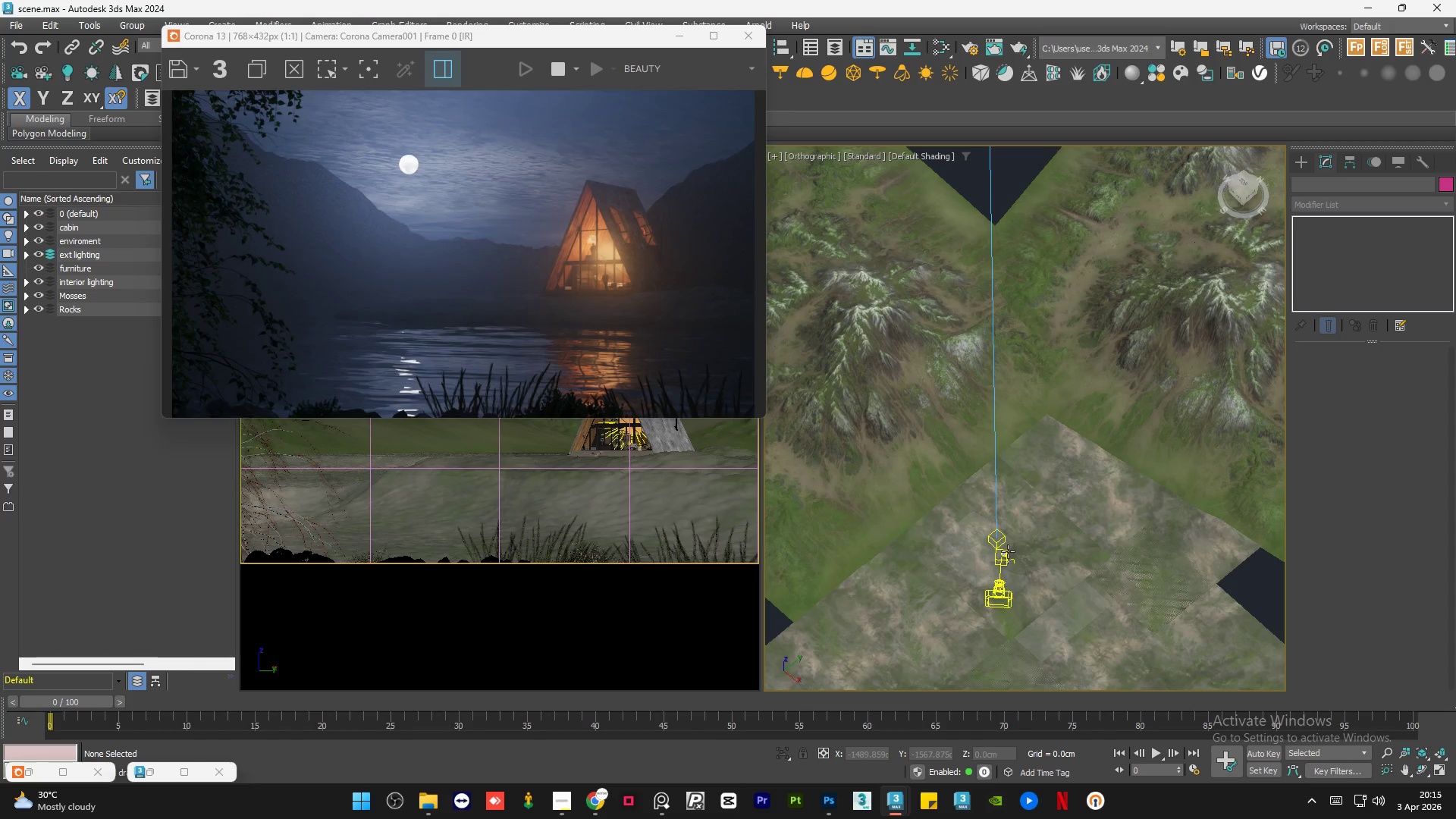 
scroll: coordinate [1008, 551], scroll_direction: up, amount: 3.0
 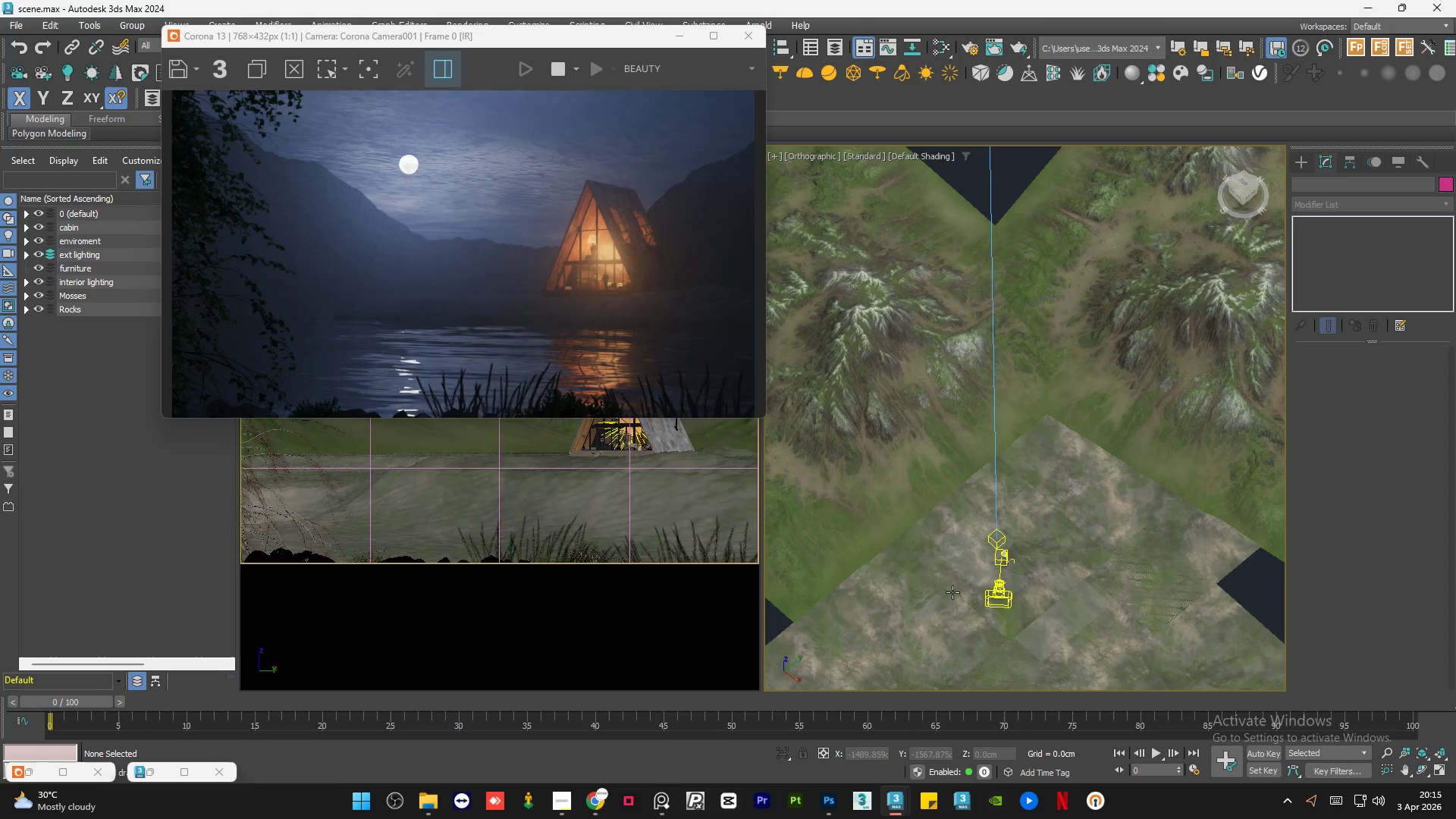 
wait(7.03)
 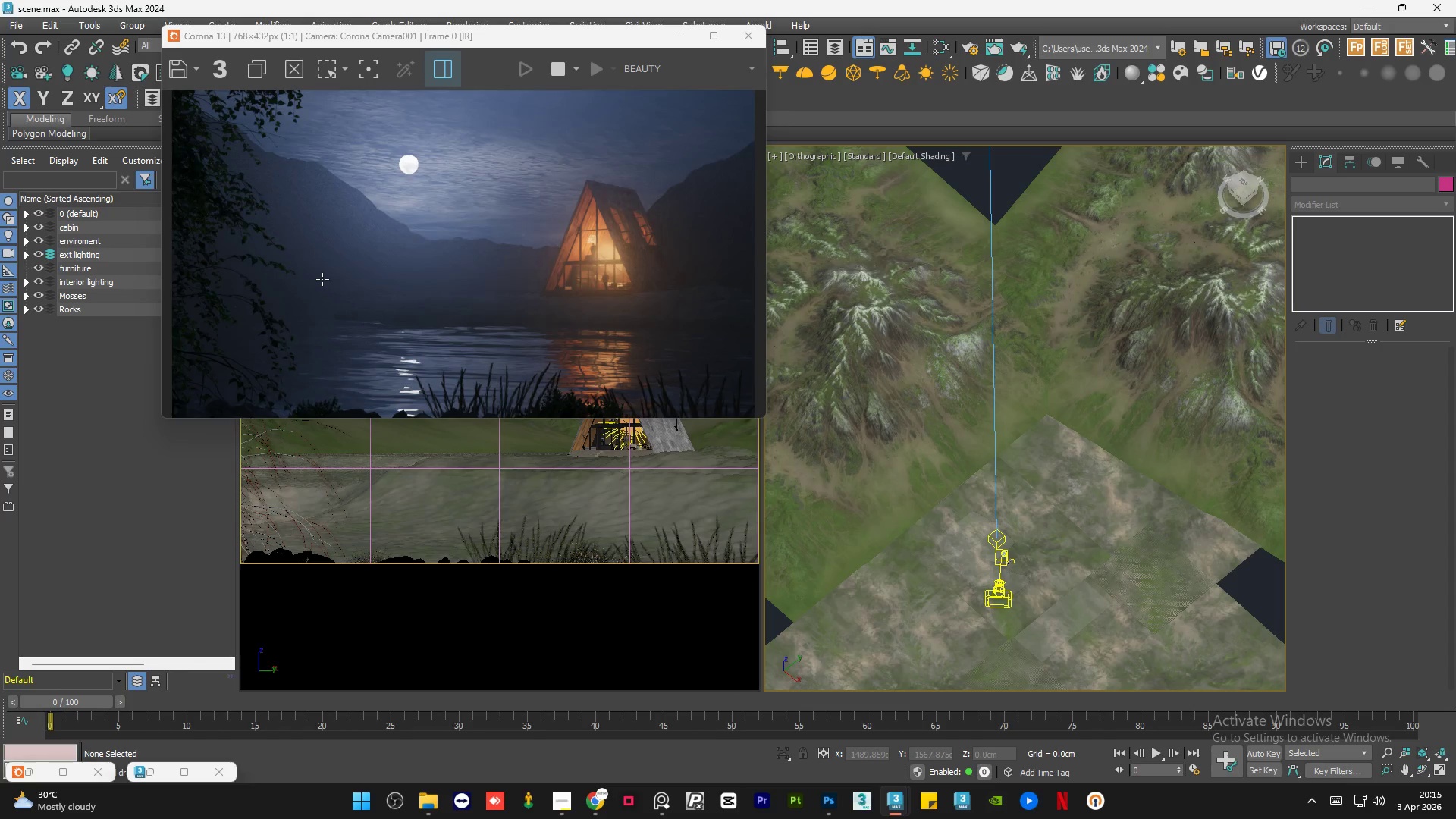 
scroll: coordinate [1108, 444], scroll_direction: up, amount: 16.0
 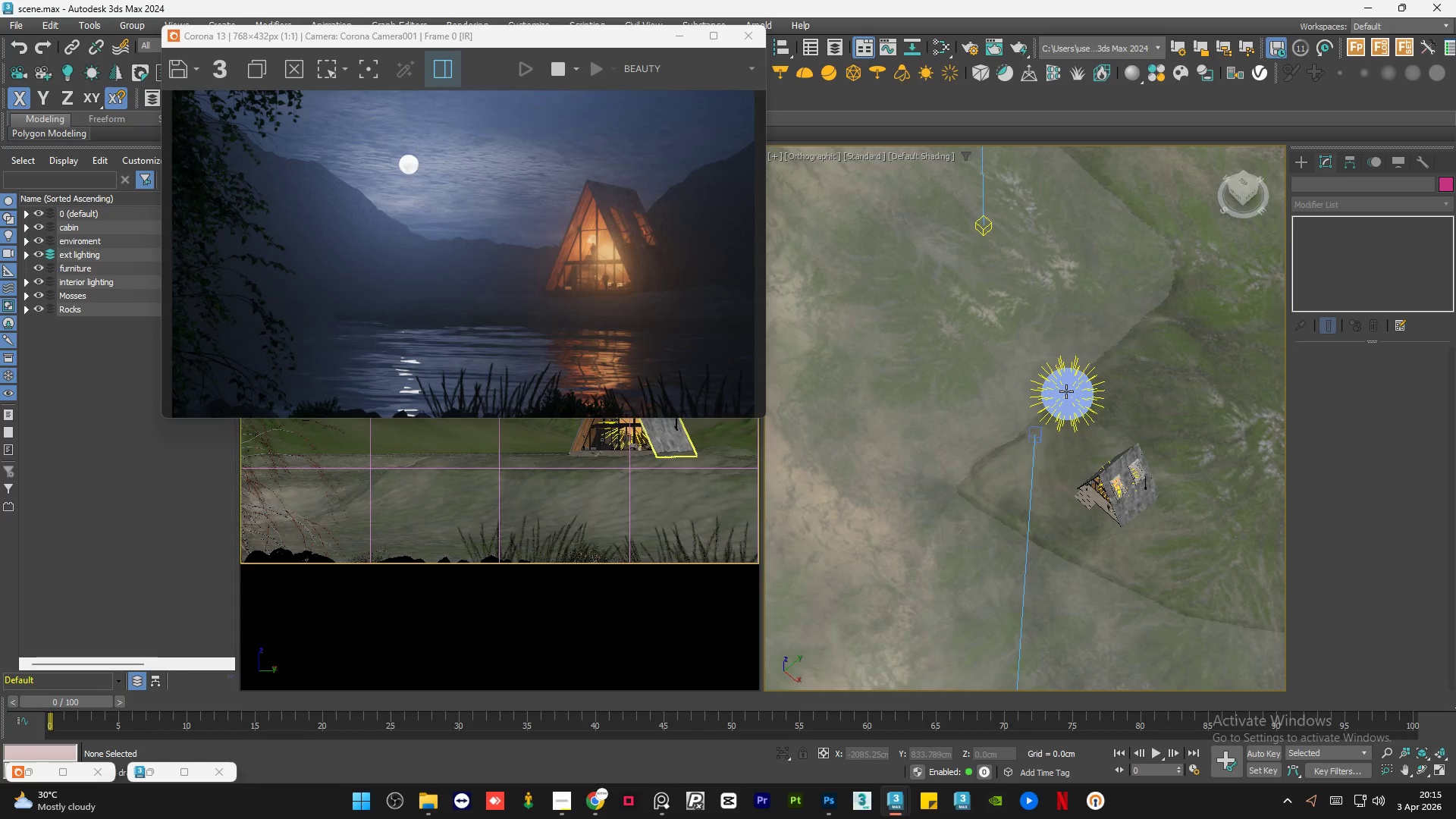 
left_click([1066, 391])
 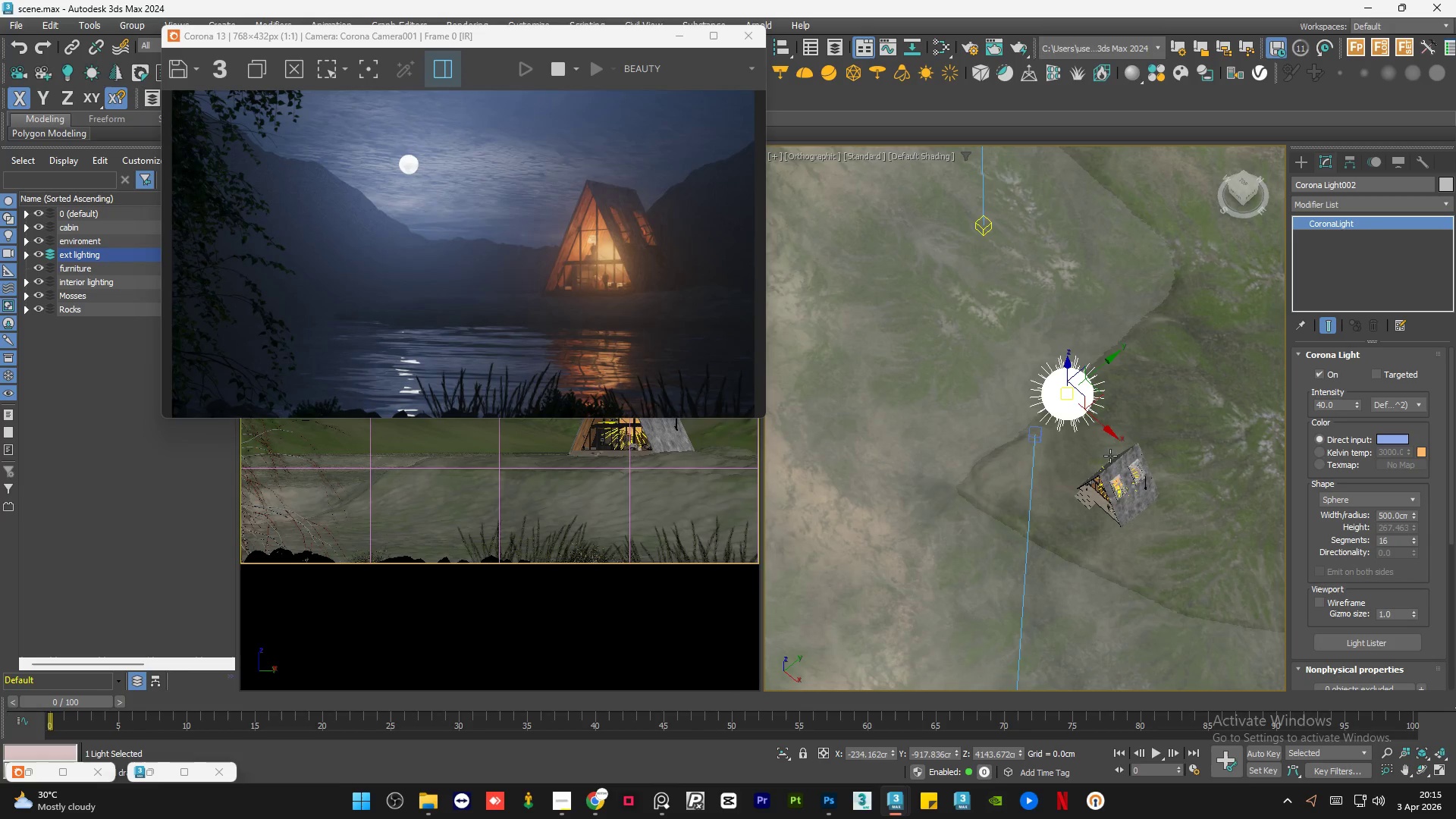 
scroll: coordinate [1127, 505], scroll_direction: up, amount: 5.0
 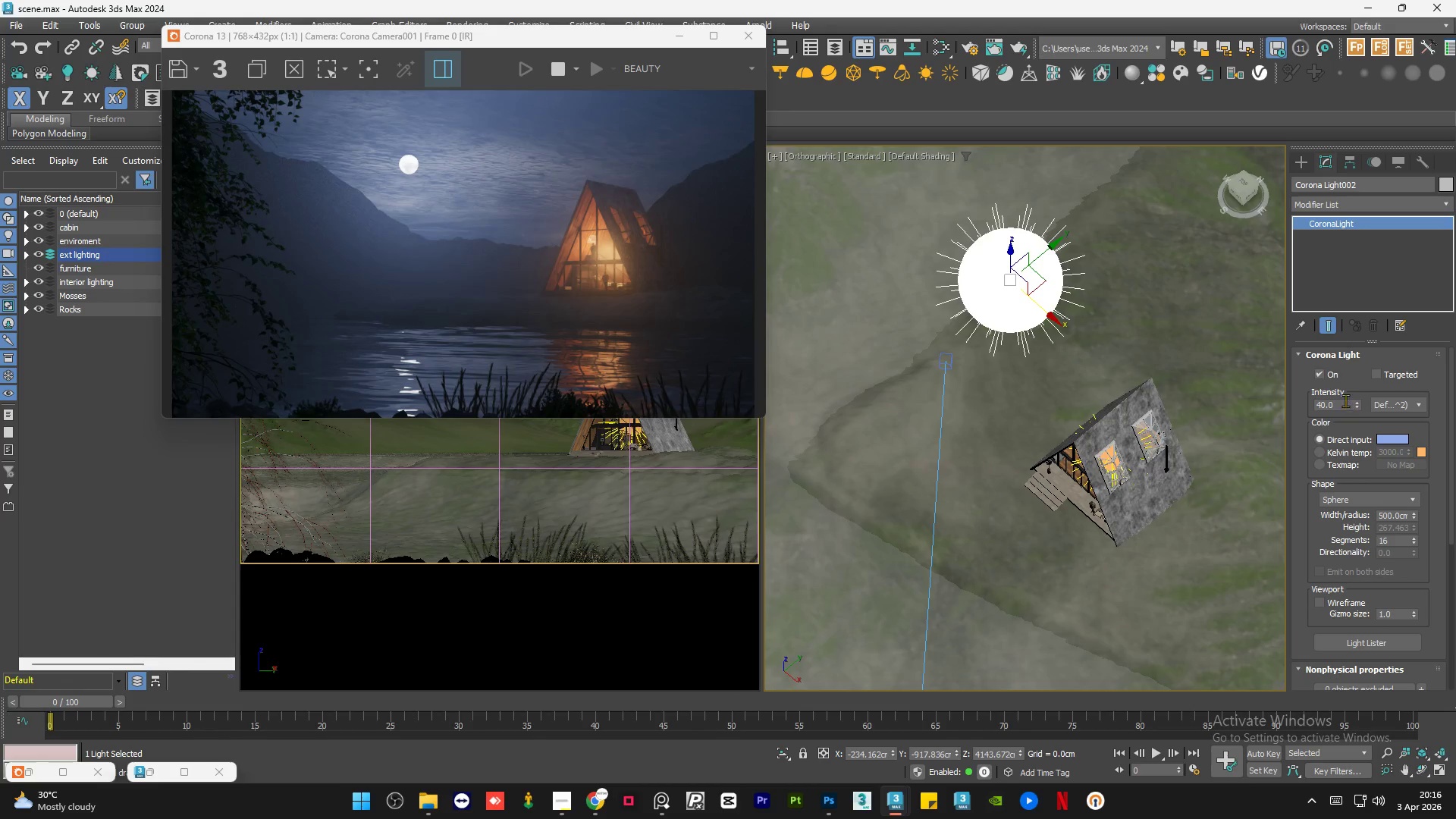 
double_click([1342, 404])
 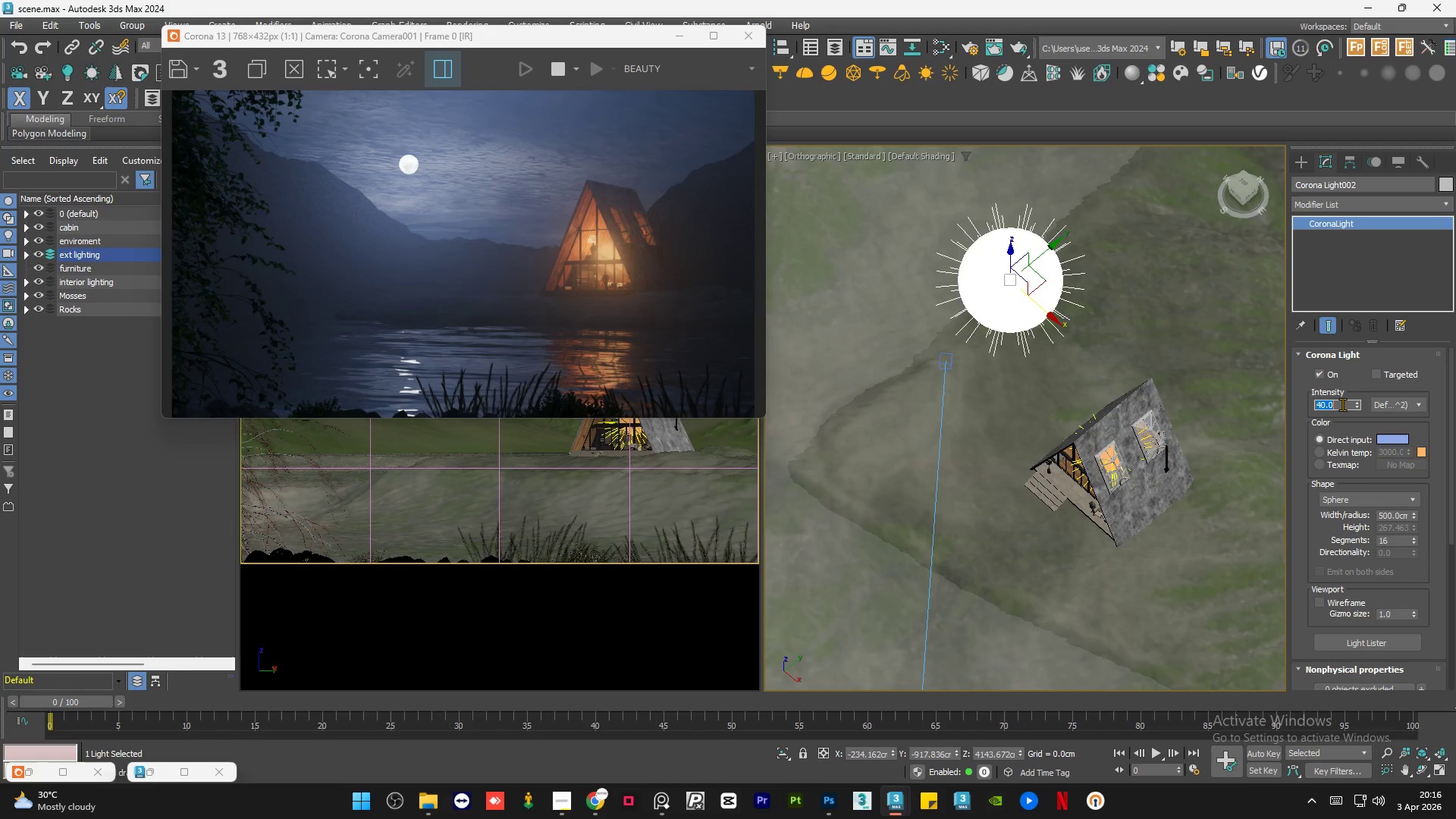 
key(Numpad1)
 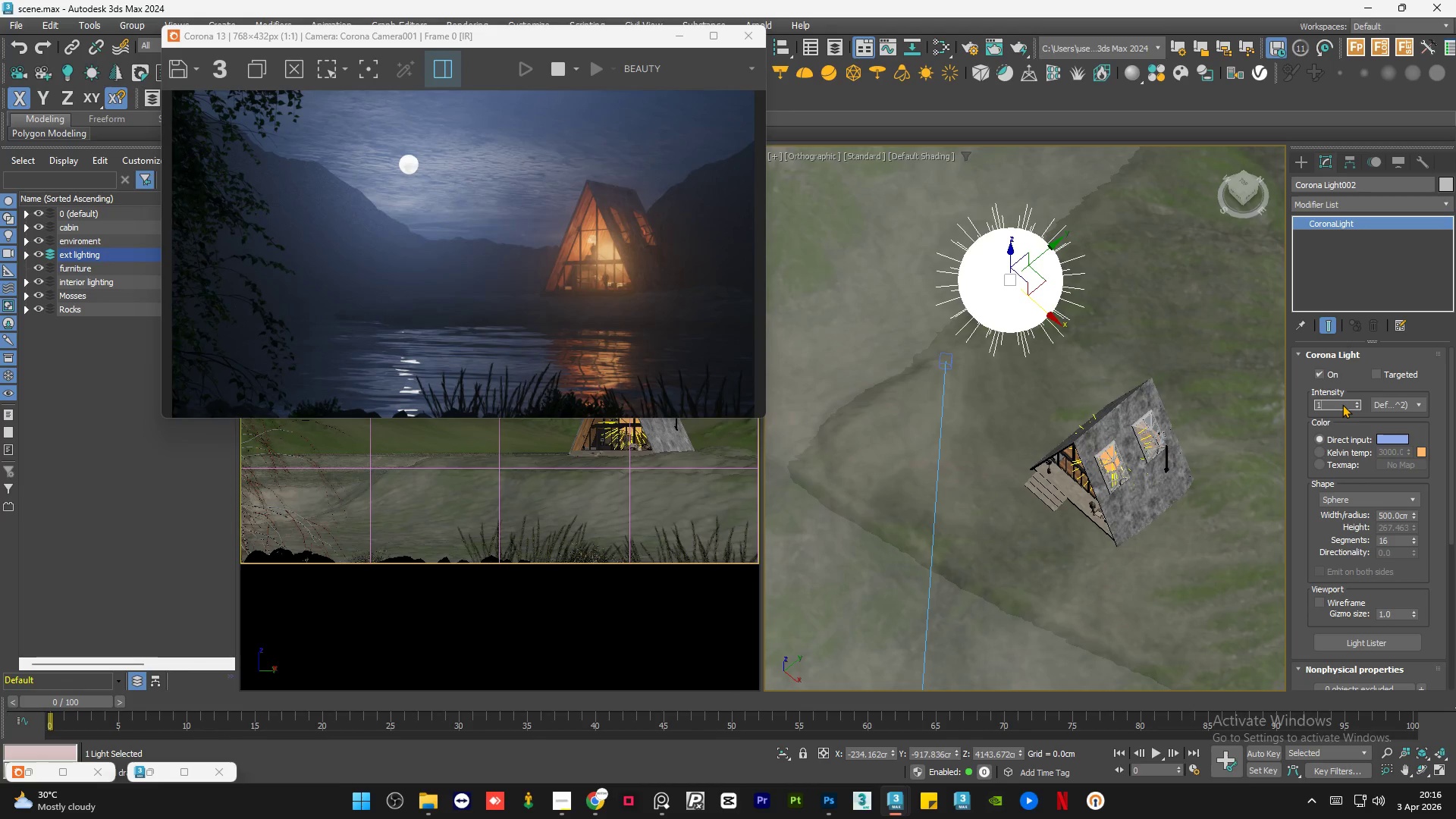 
key(Numpad0)
 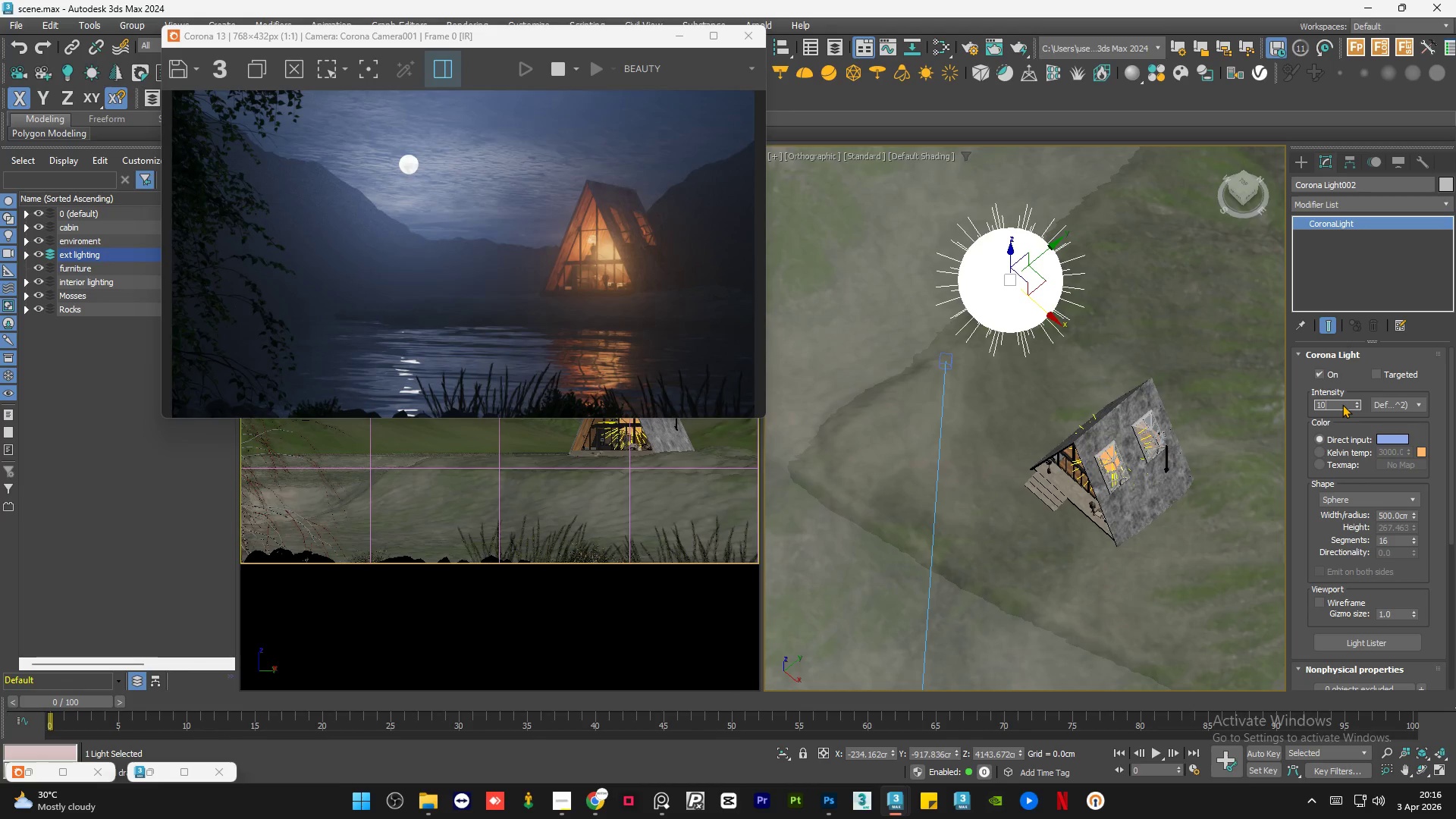 
key(Numpad0)
 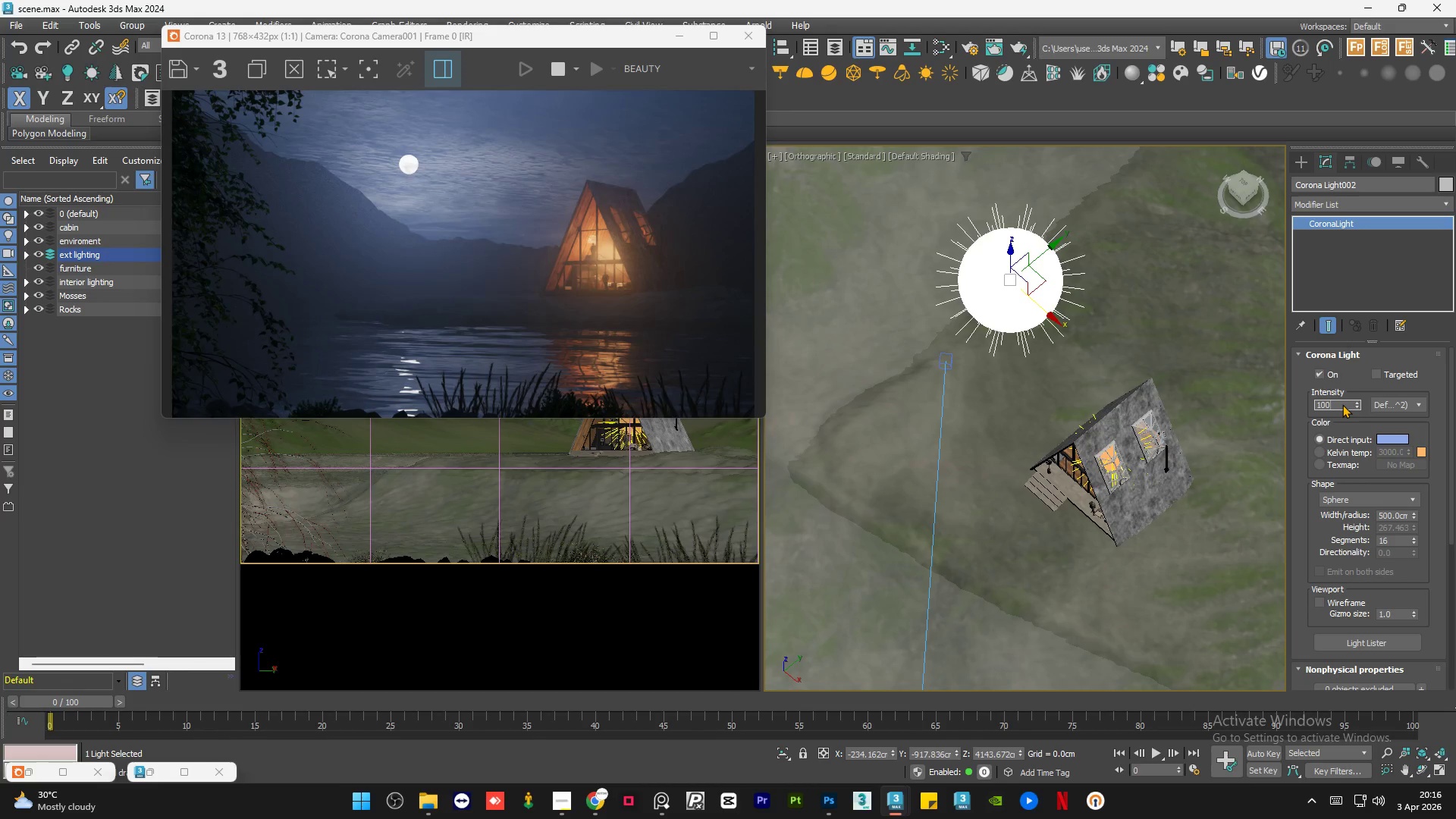 
key(NumpadEnter)
 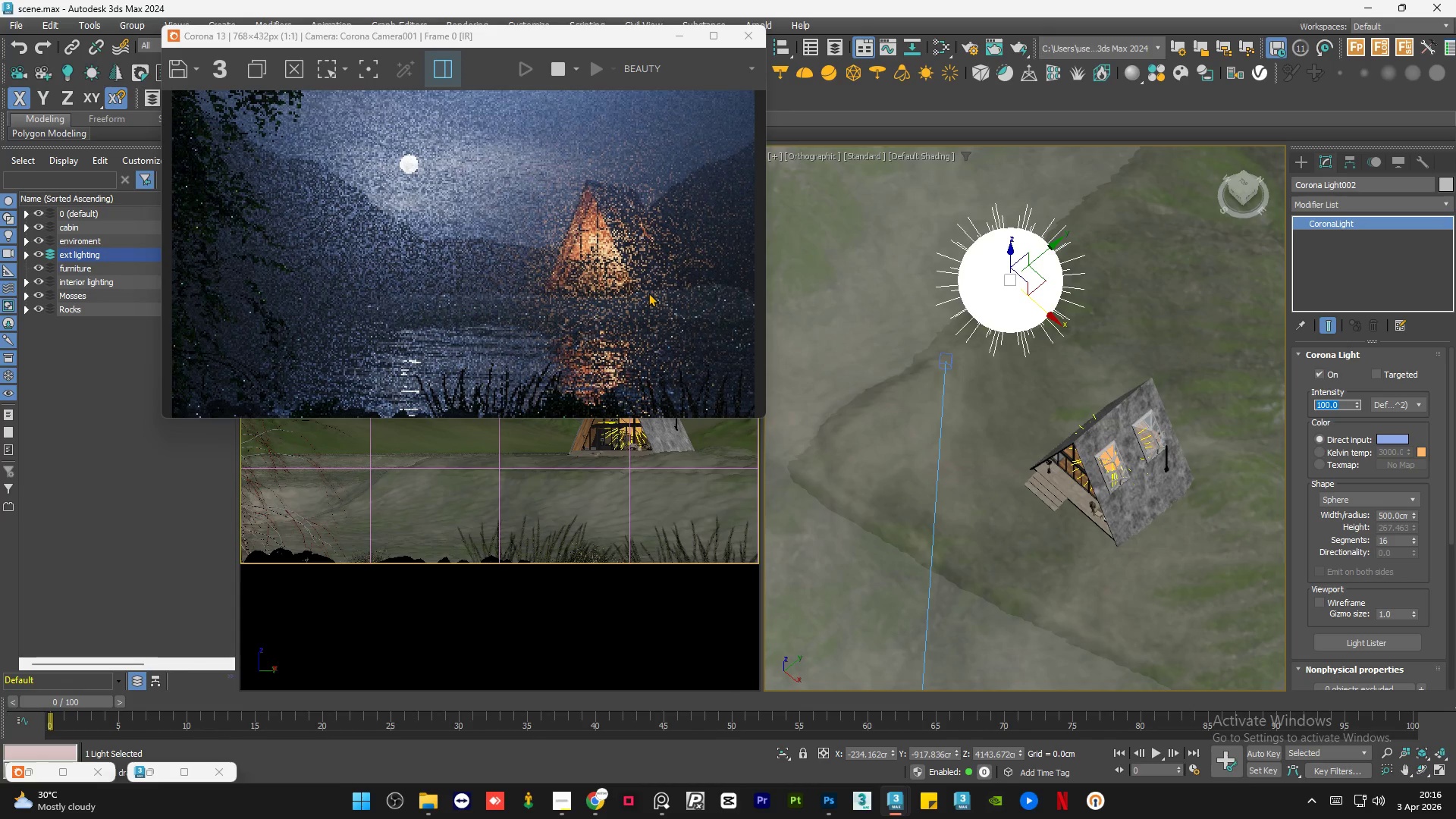 
wait(5.08)
 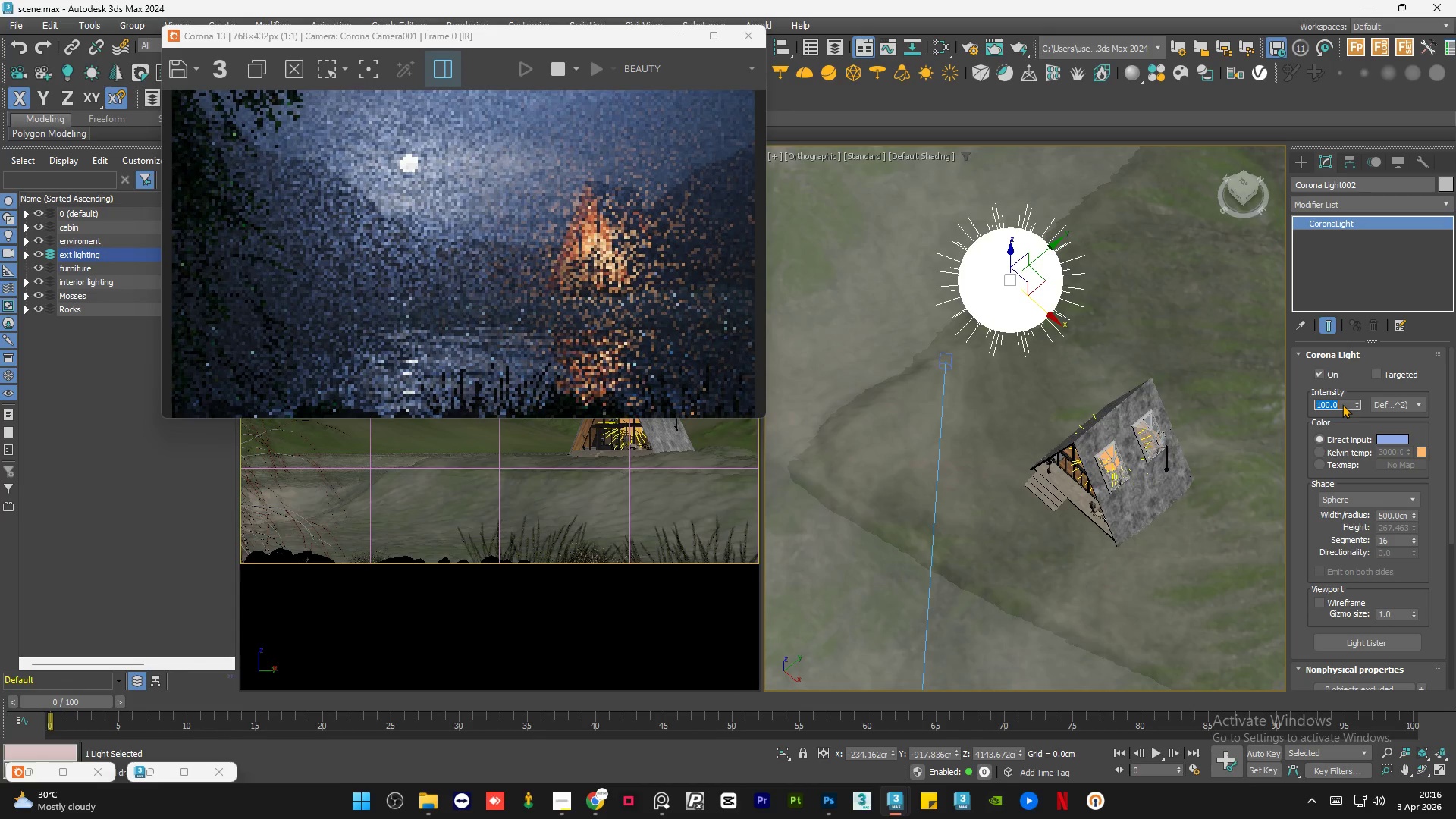 
scroll: coordinate [635, 303], scroll_direction: up, amount: 2.0
 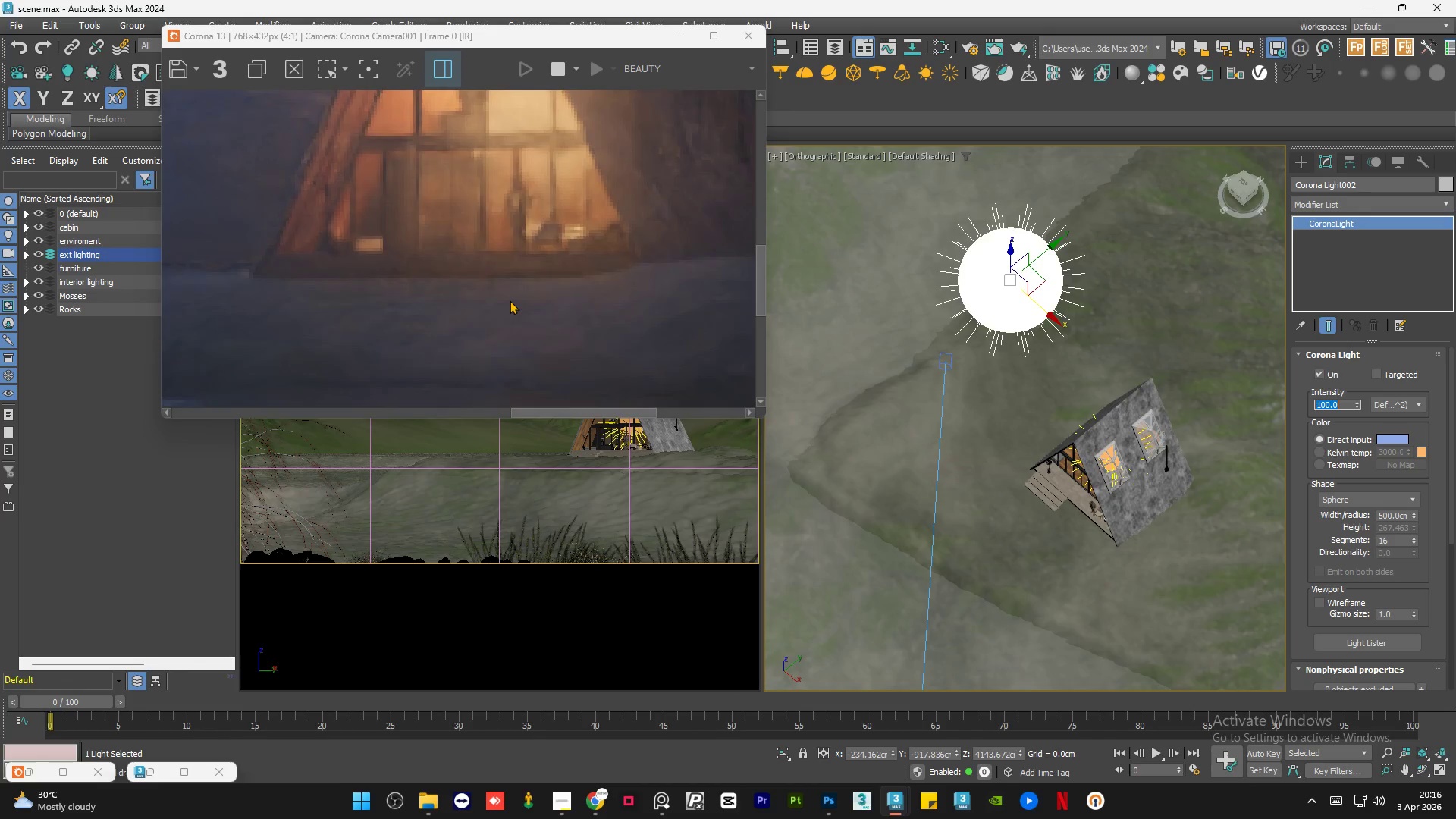 
scroll: coordinate [563, 292], scroll_direction: down, amount: 3.0
 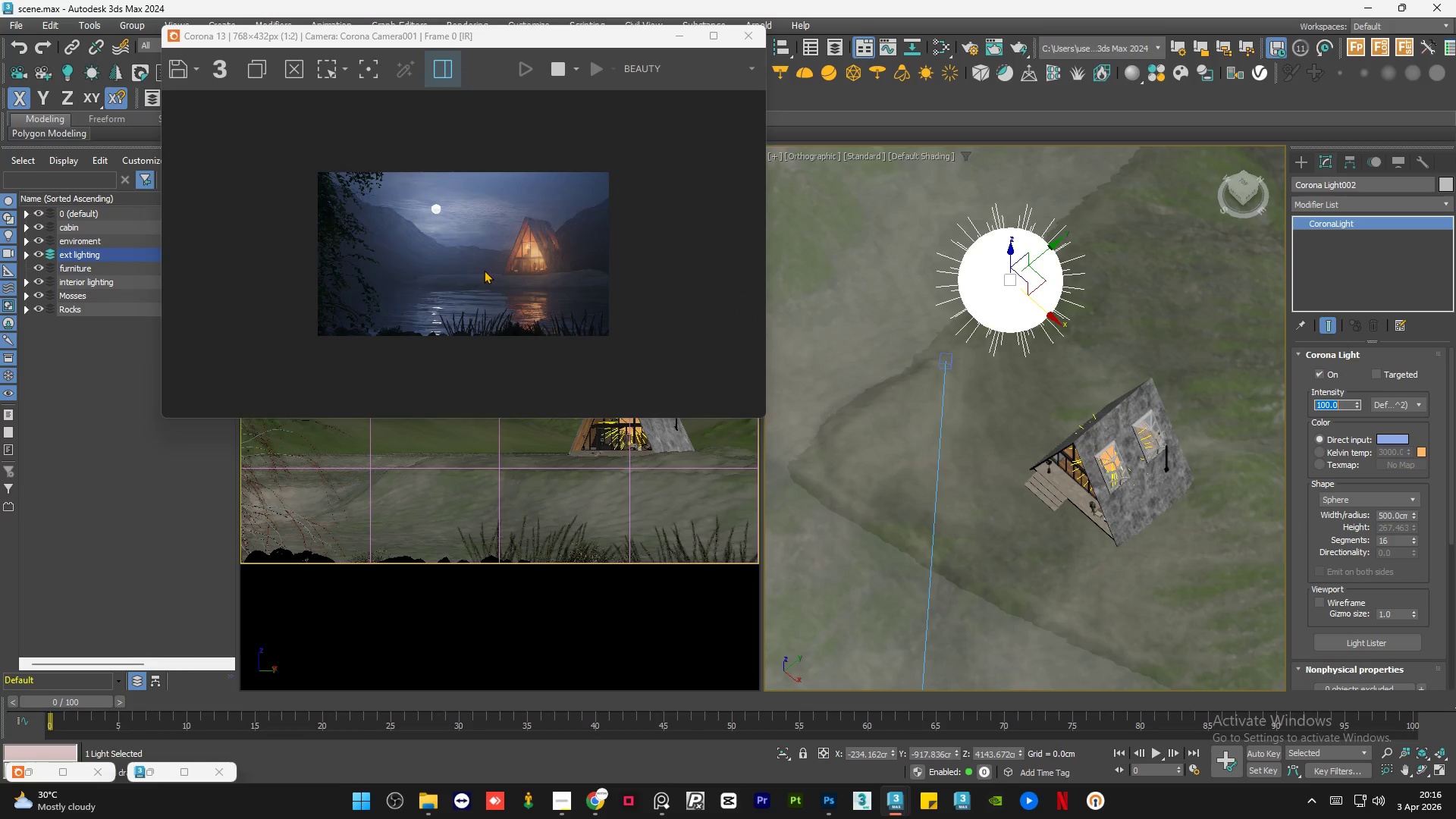 
scroll: coordinate [484, 270], scroll_direction: up, amount: 1.0
 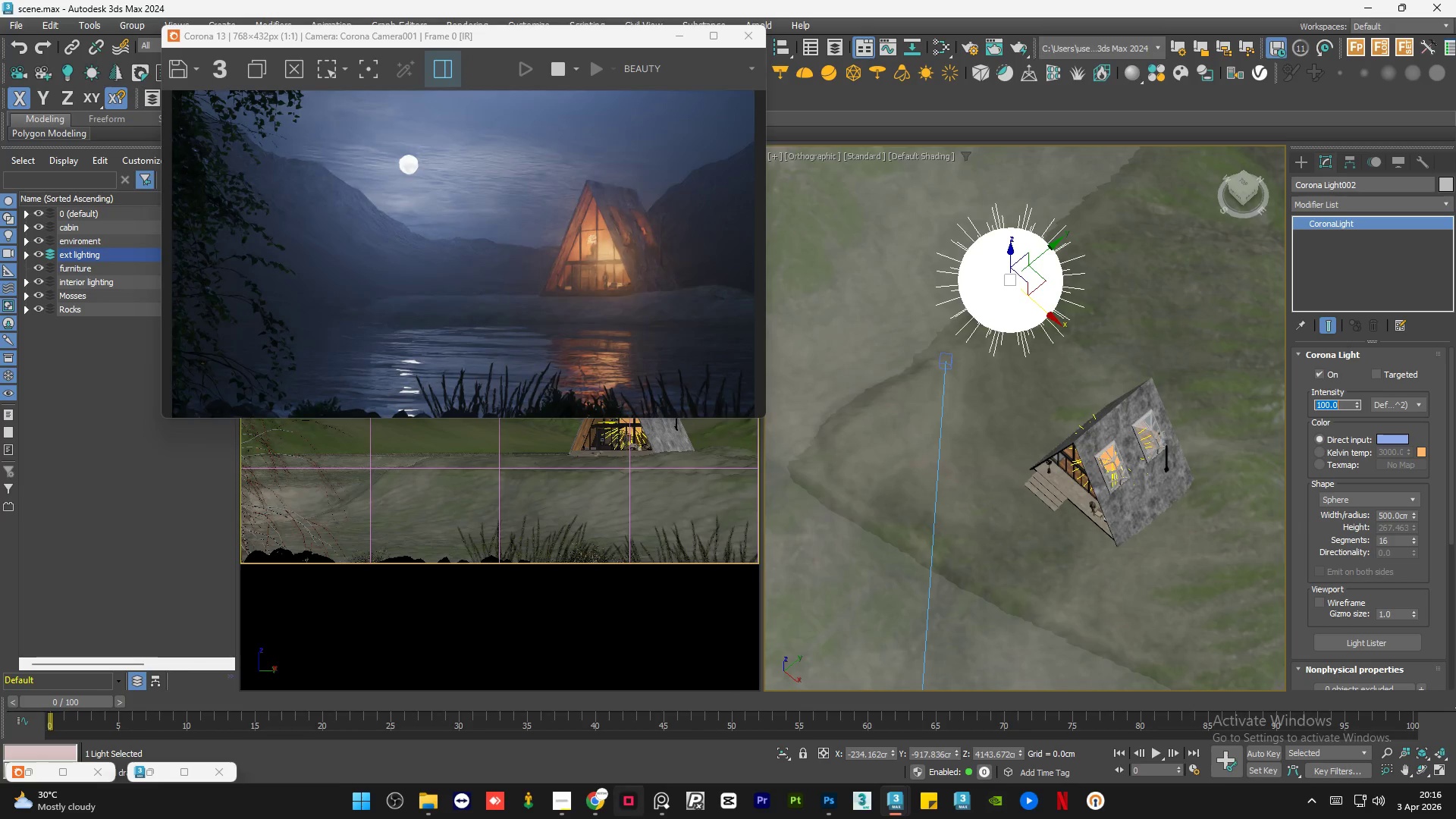 
left_click([669, 802])
 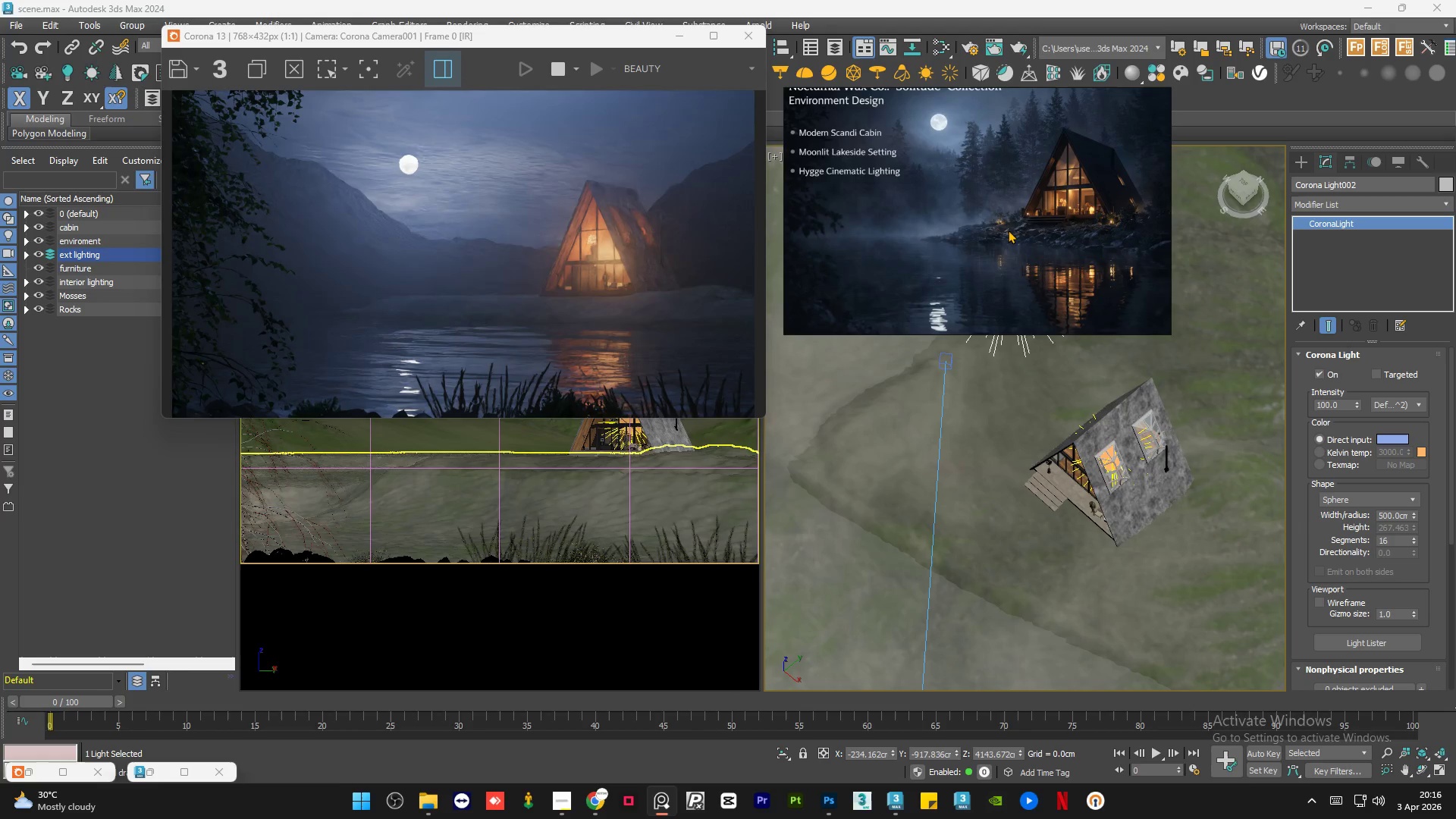 
wait(5.62)
 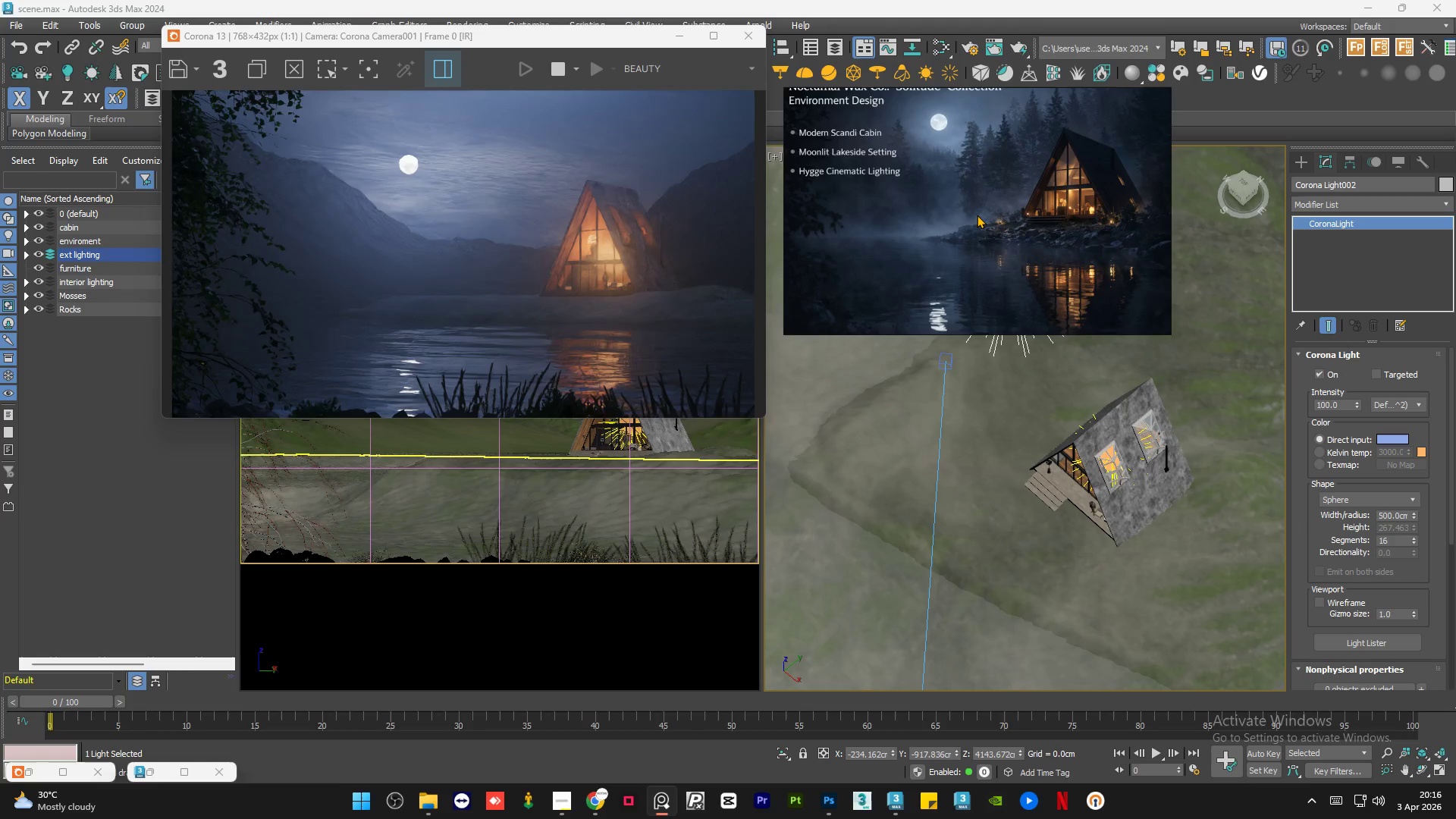 
double_click([1345, 403])
 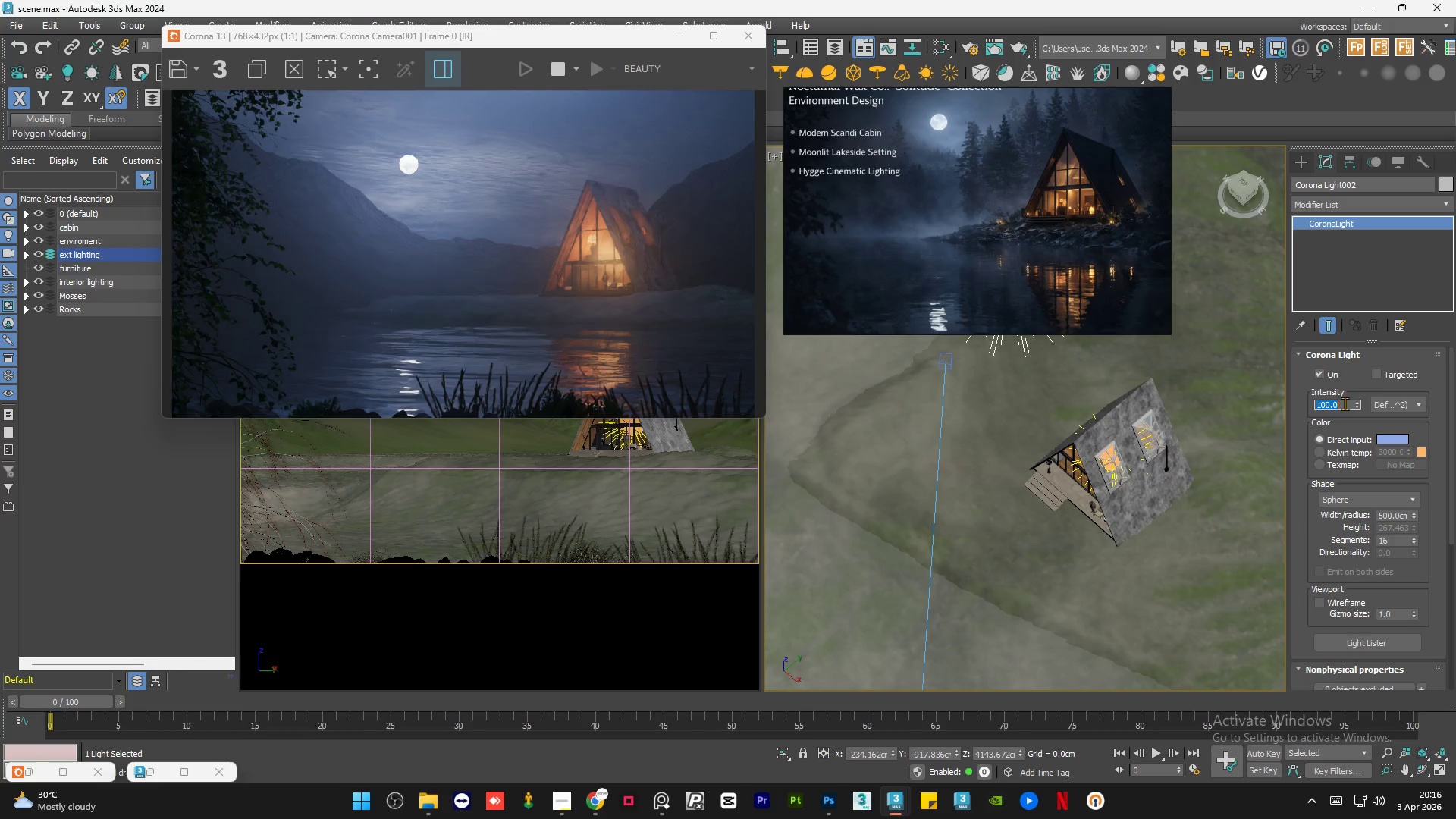 
key(Numpad1)
 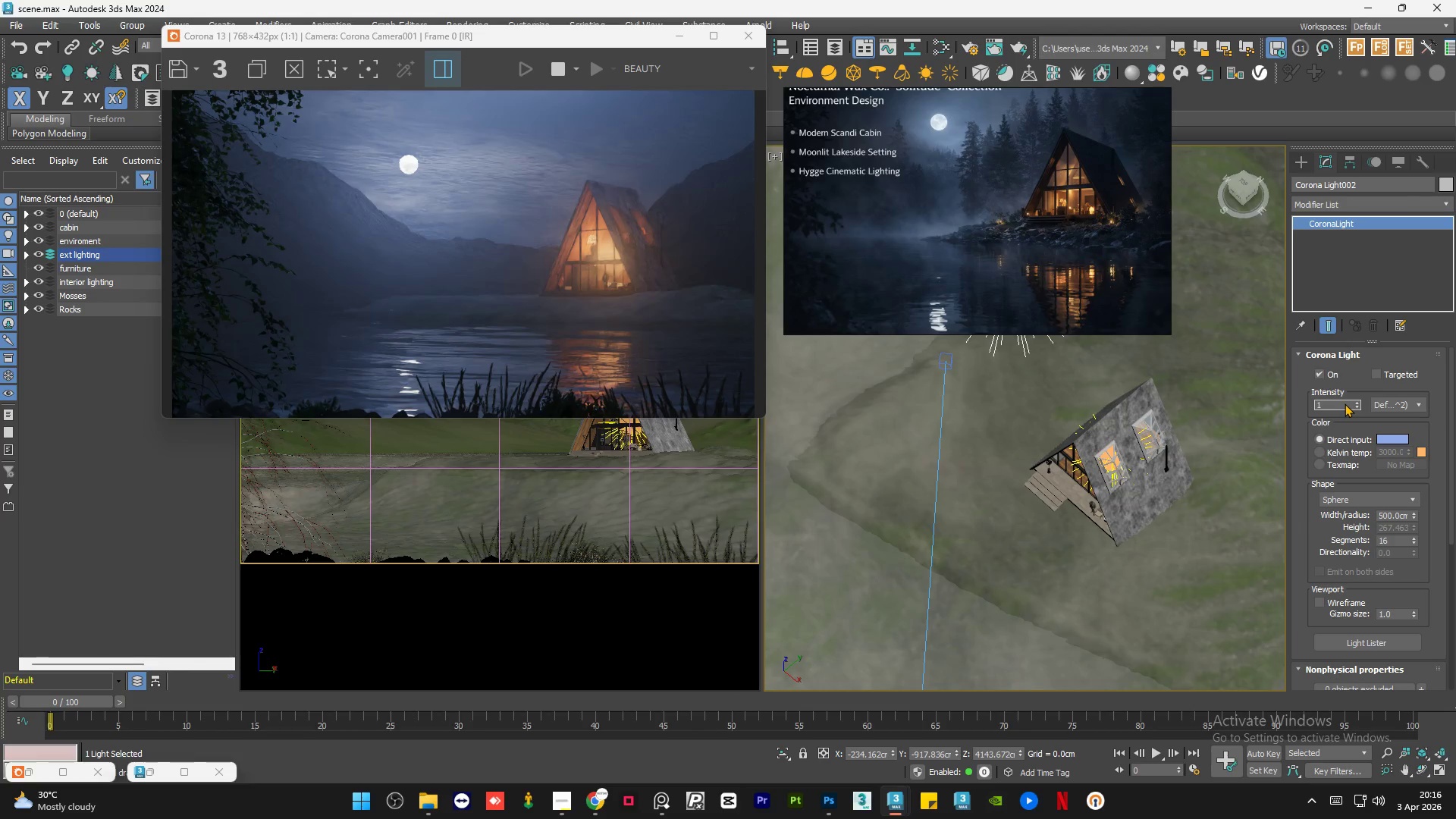 
key(Backspace)
 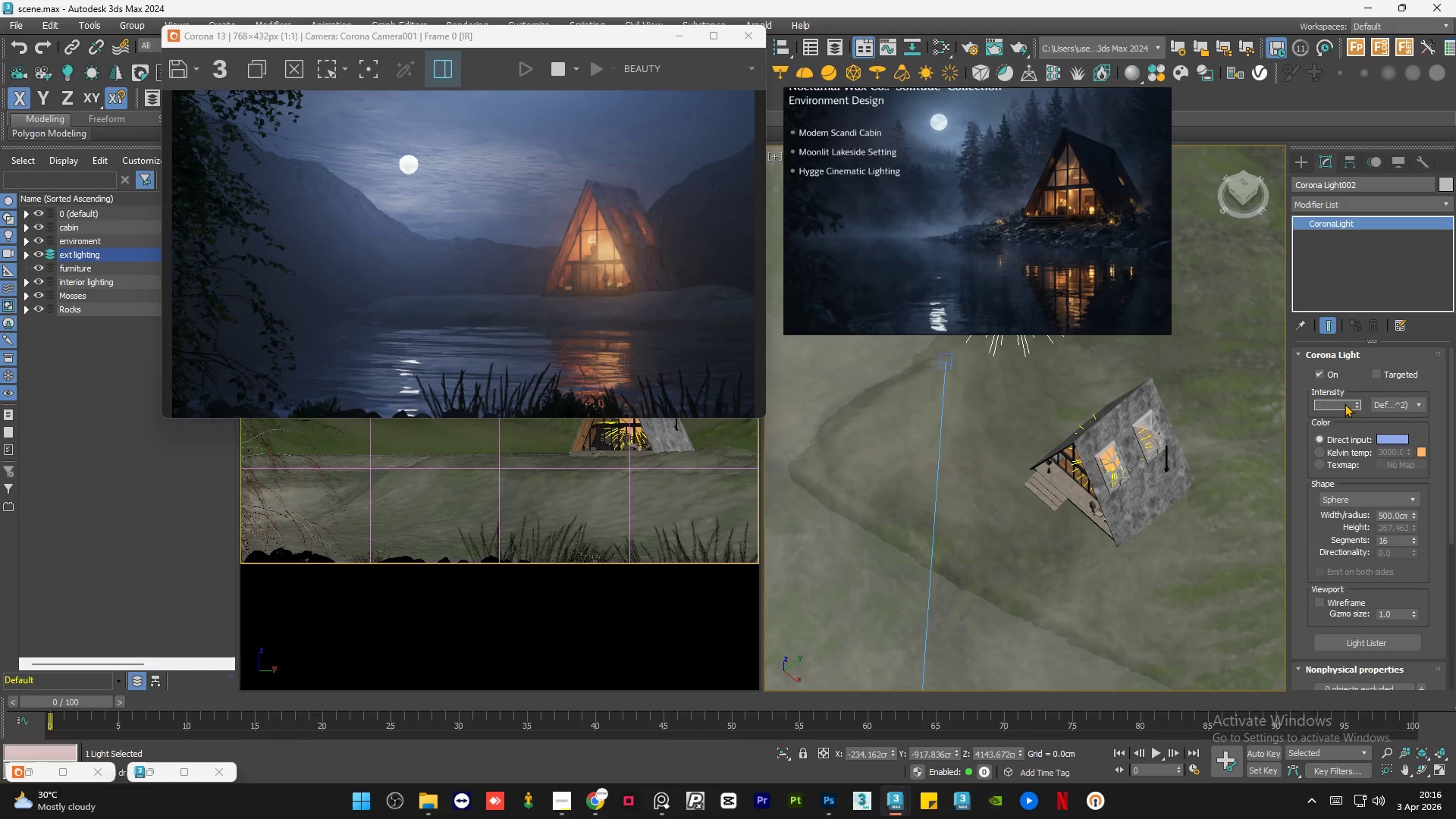 
key(Backspace)
 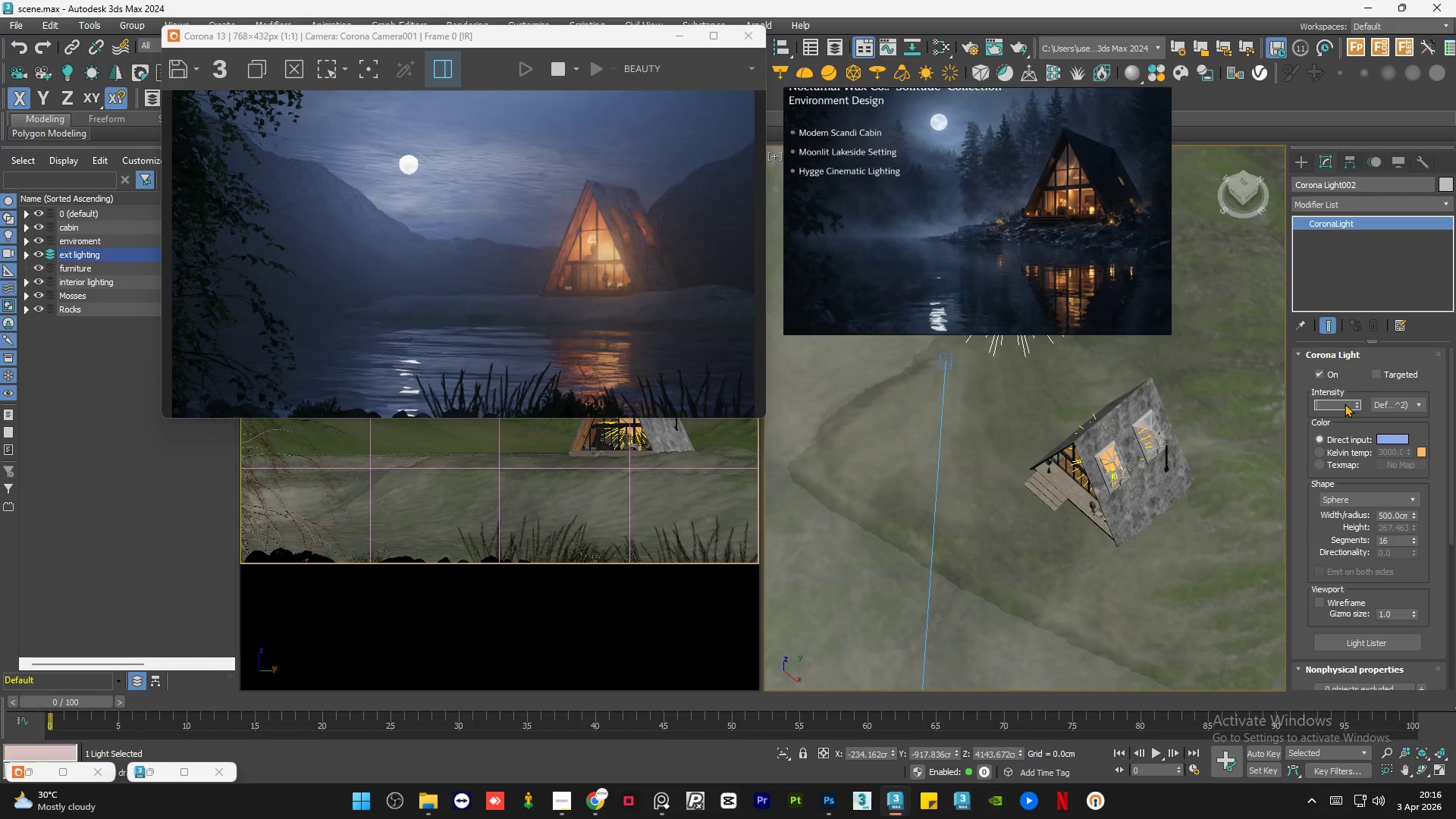 
key(Numpad4)
 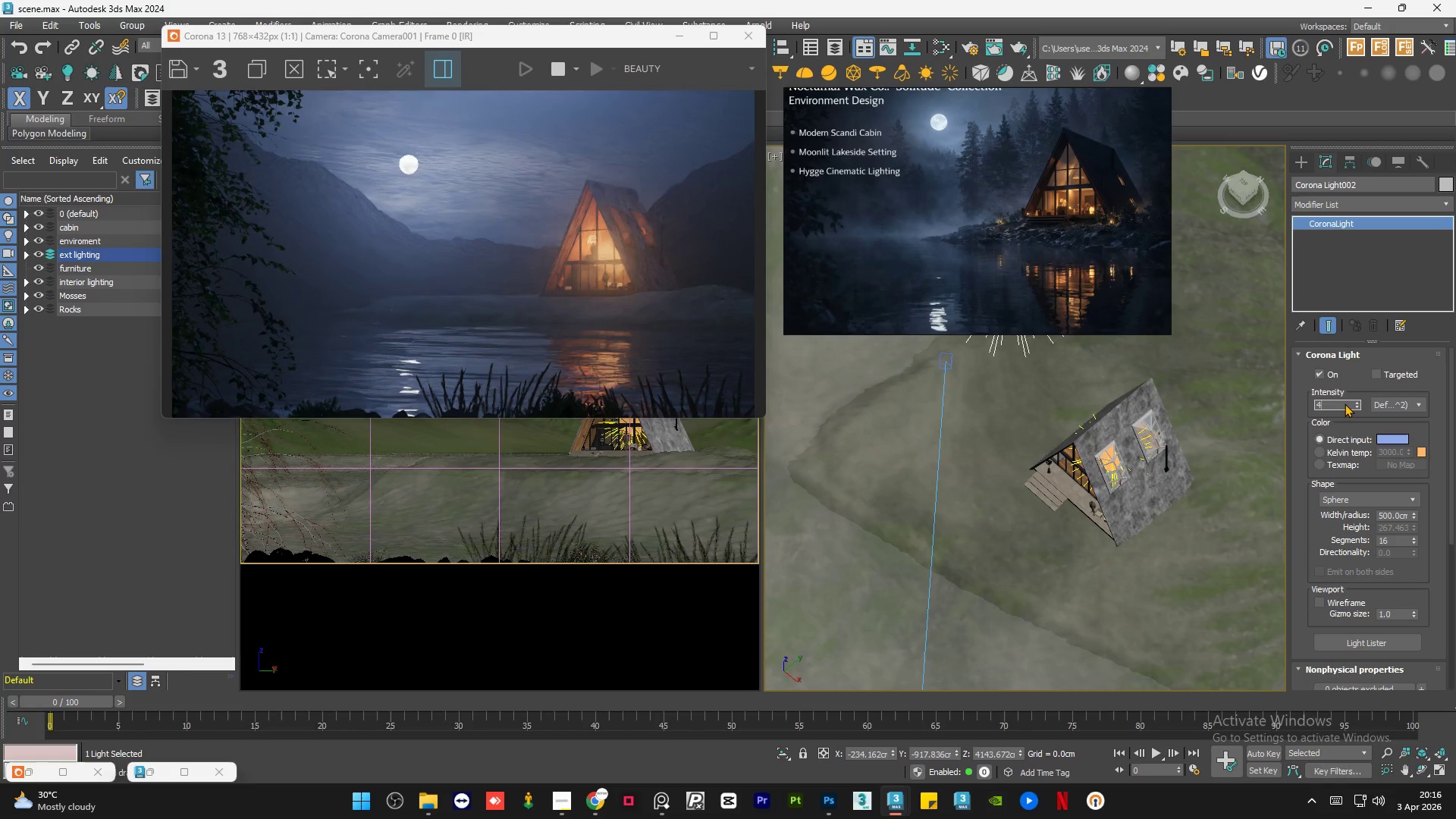 
key(Numpad0)
 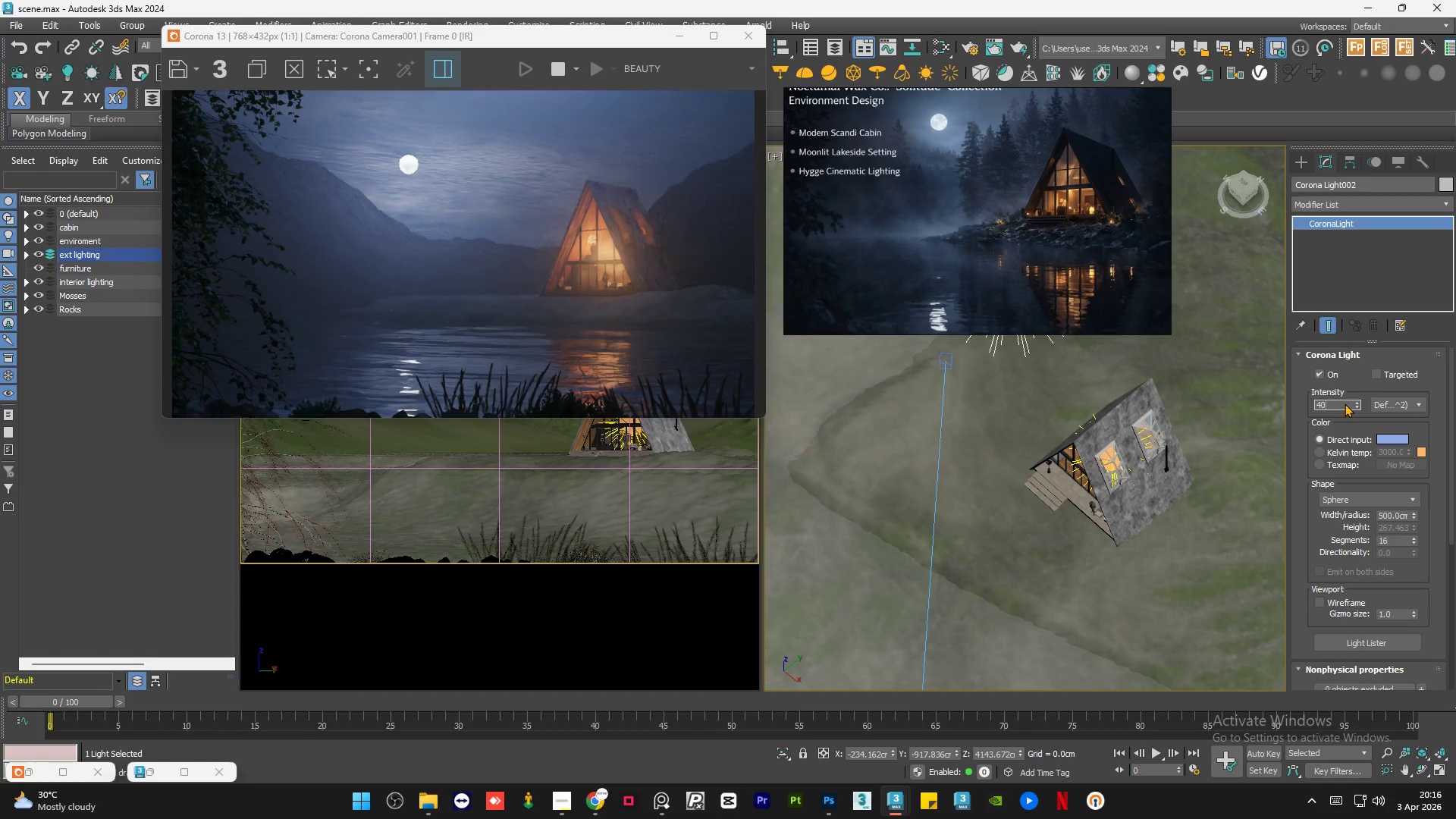 
key(NumpadEnter)
 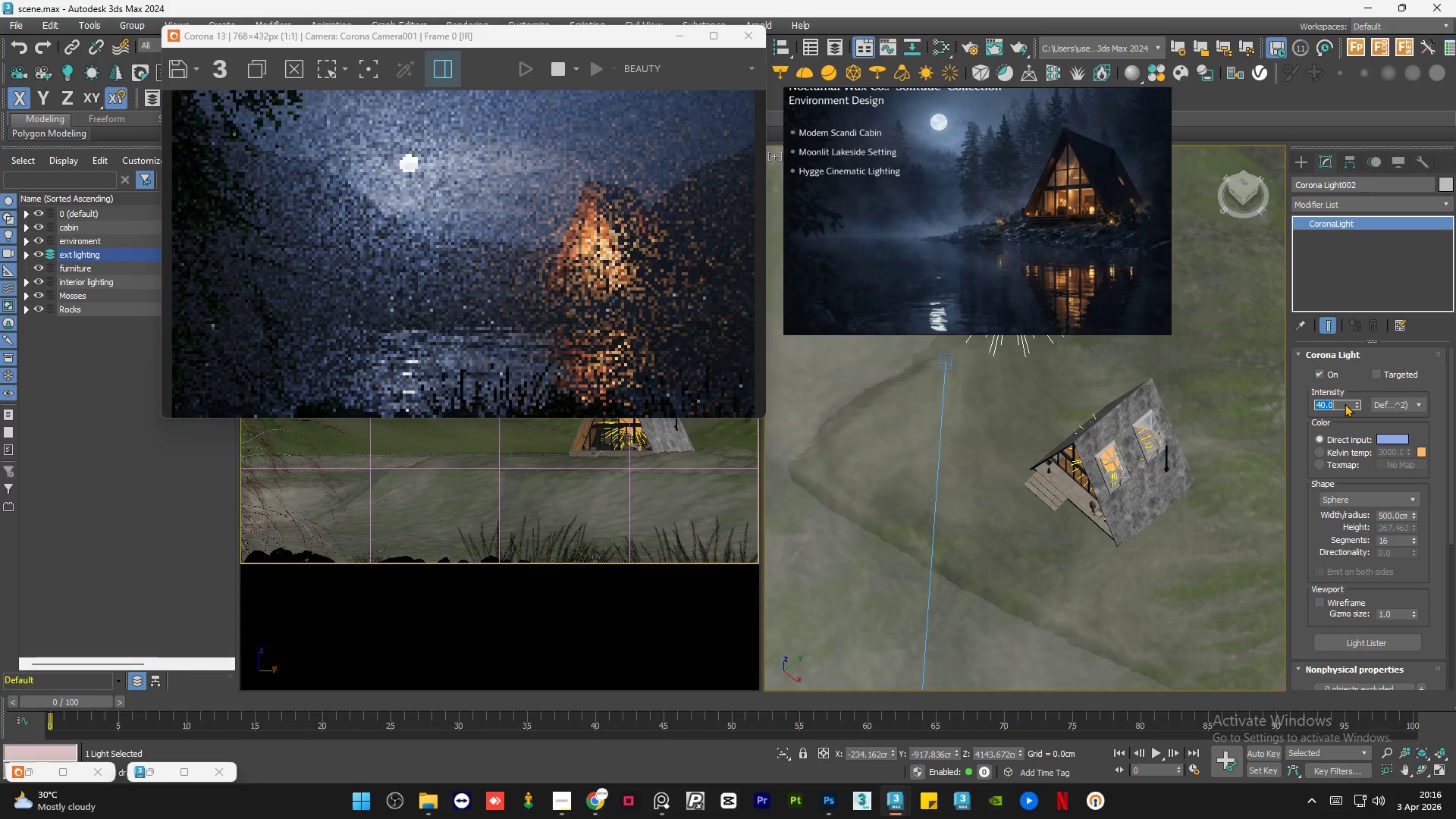 
key(Numpad5)
 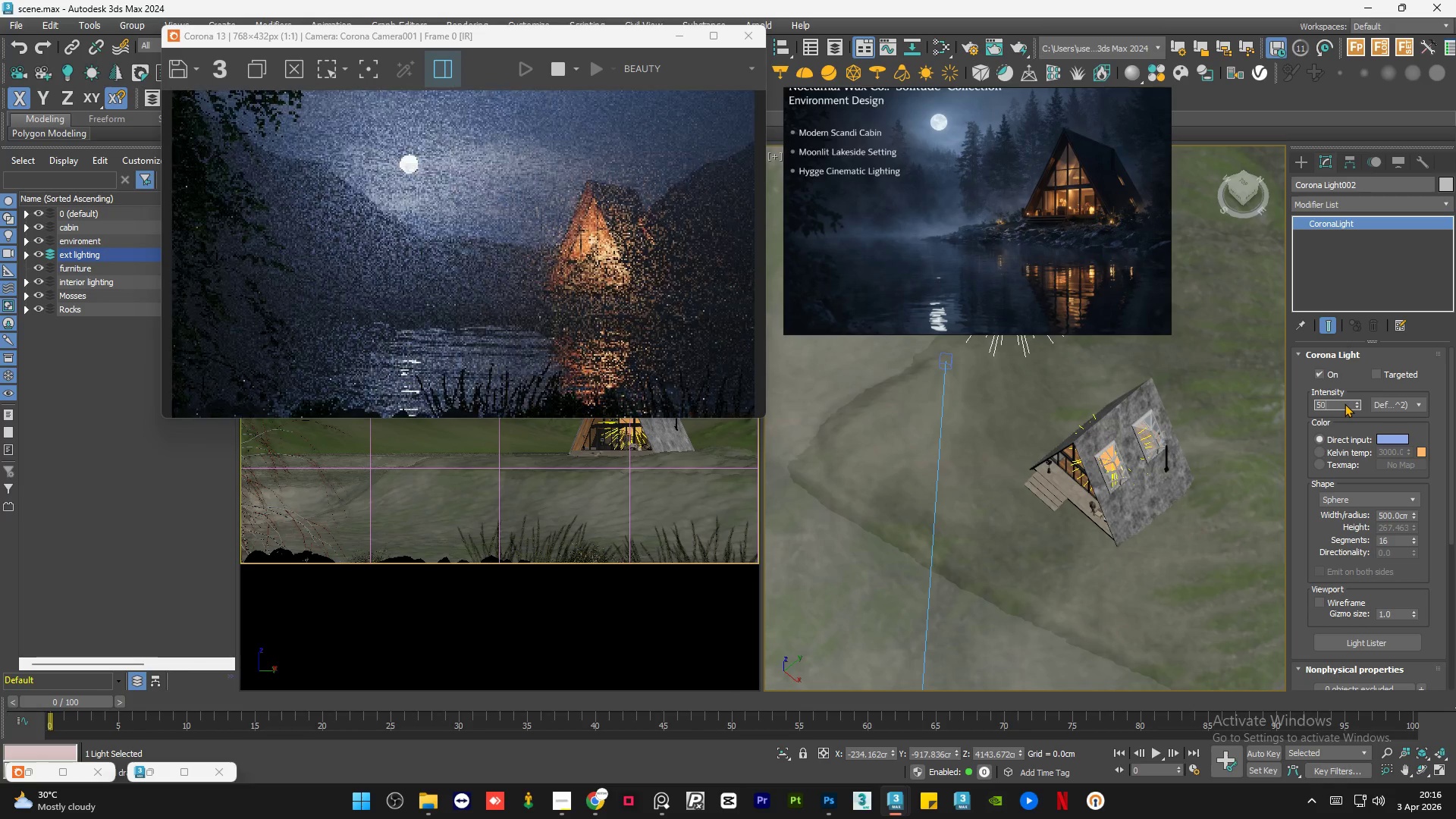 
key(Numpad0)
 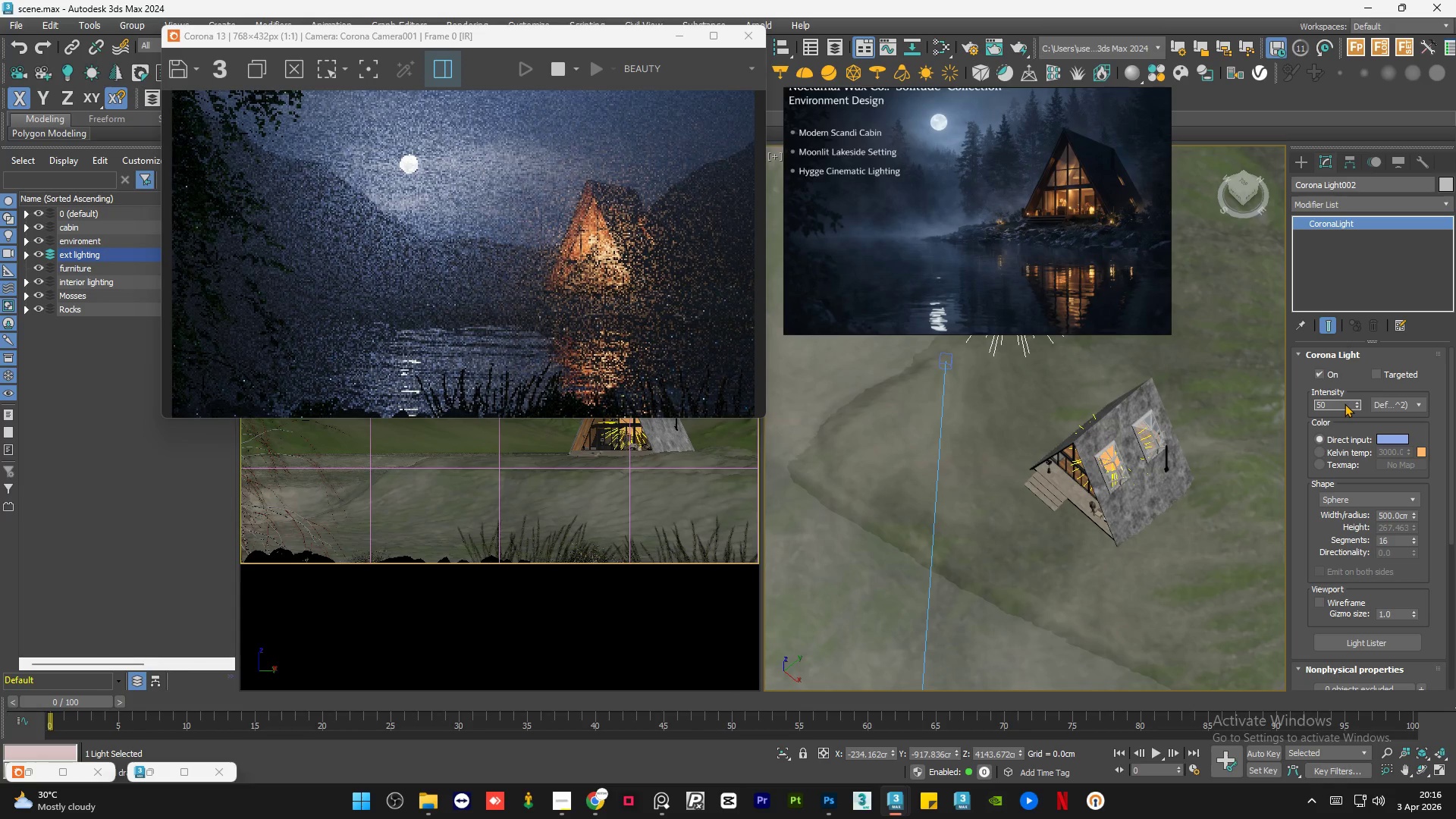 
key(NumpadEnter)
 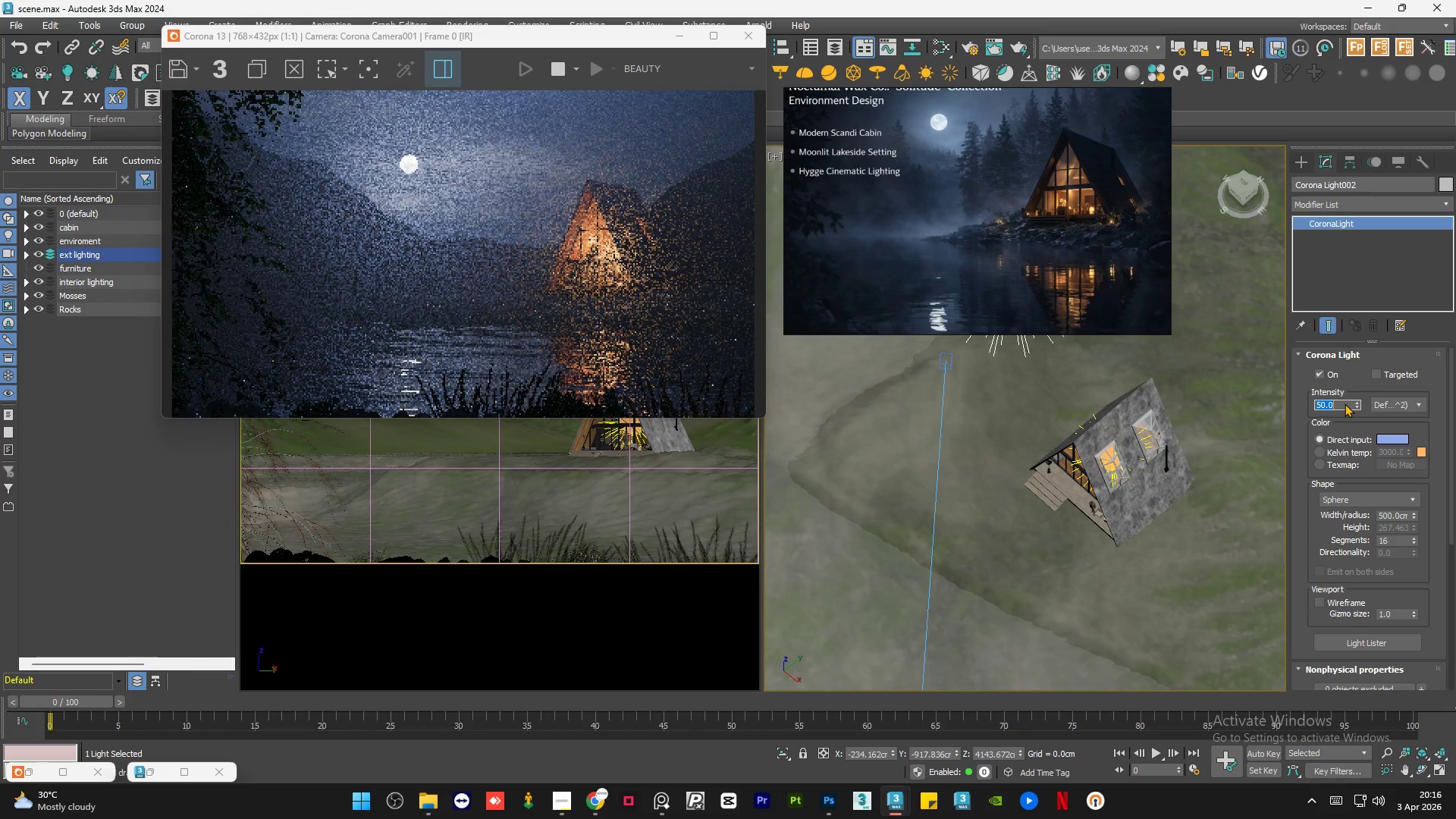 
scroll: coordinate [1059, 482], scroll_direction: down, amount: 4.0
 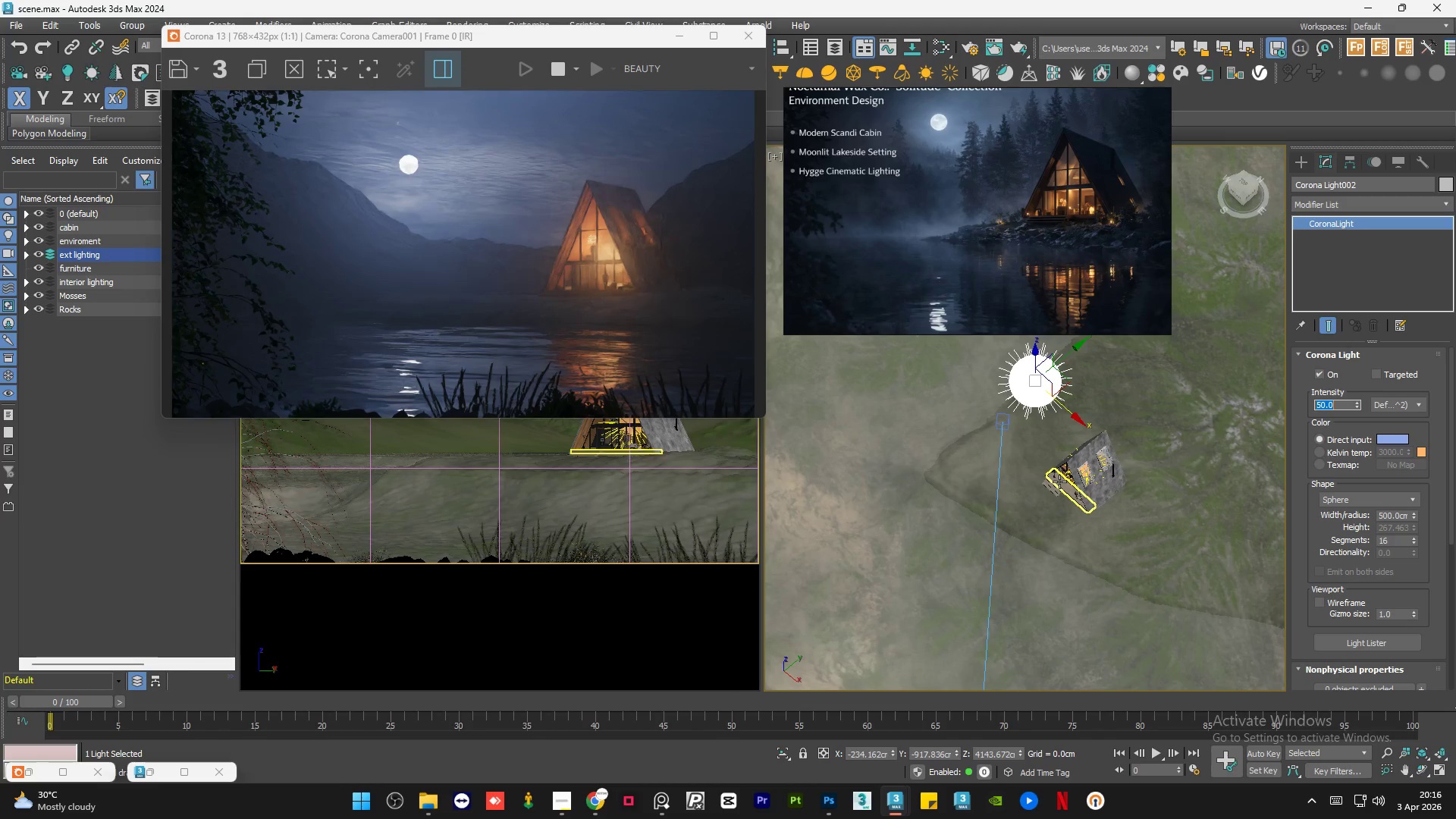 
wait(5.86)
 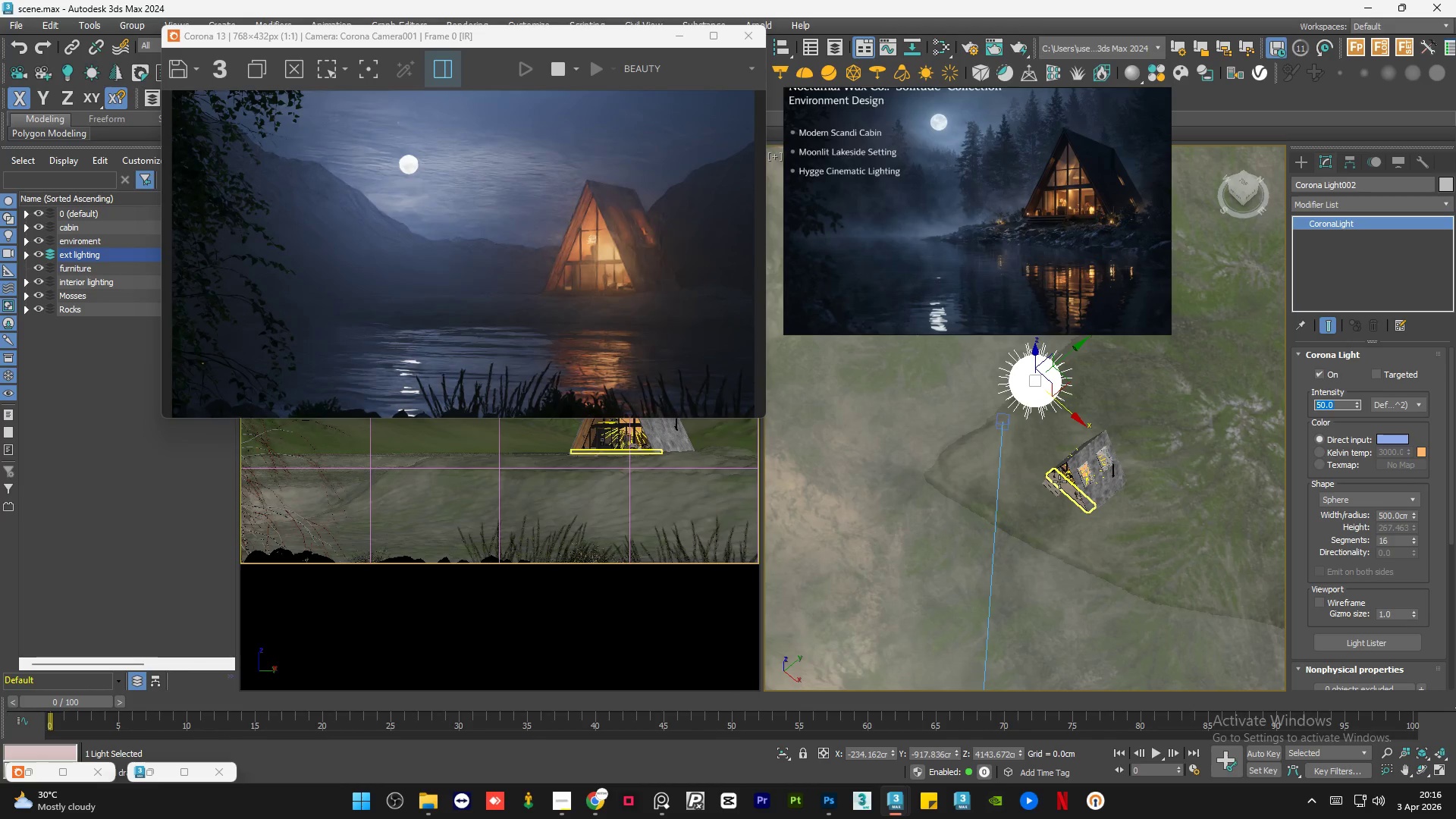 
scroll: coordinate [708, 266], scroll_direction: up, amount: 2.0
 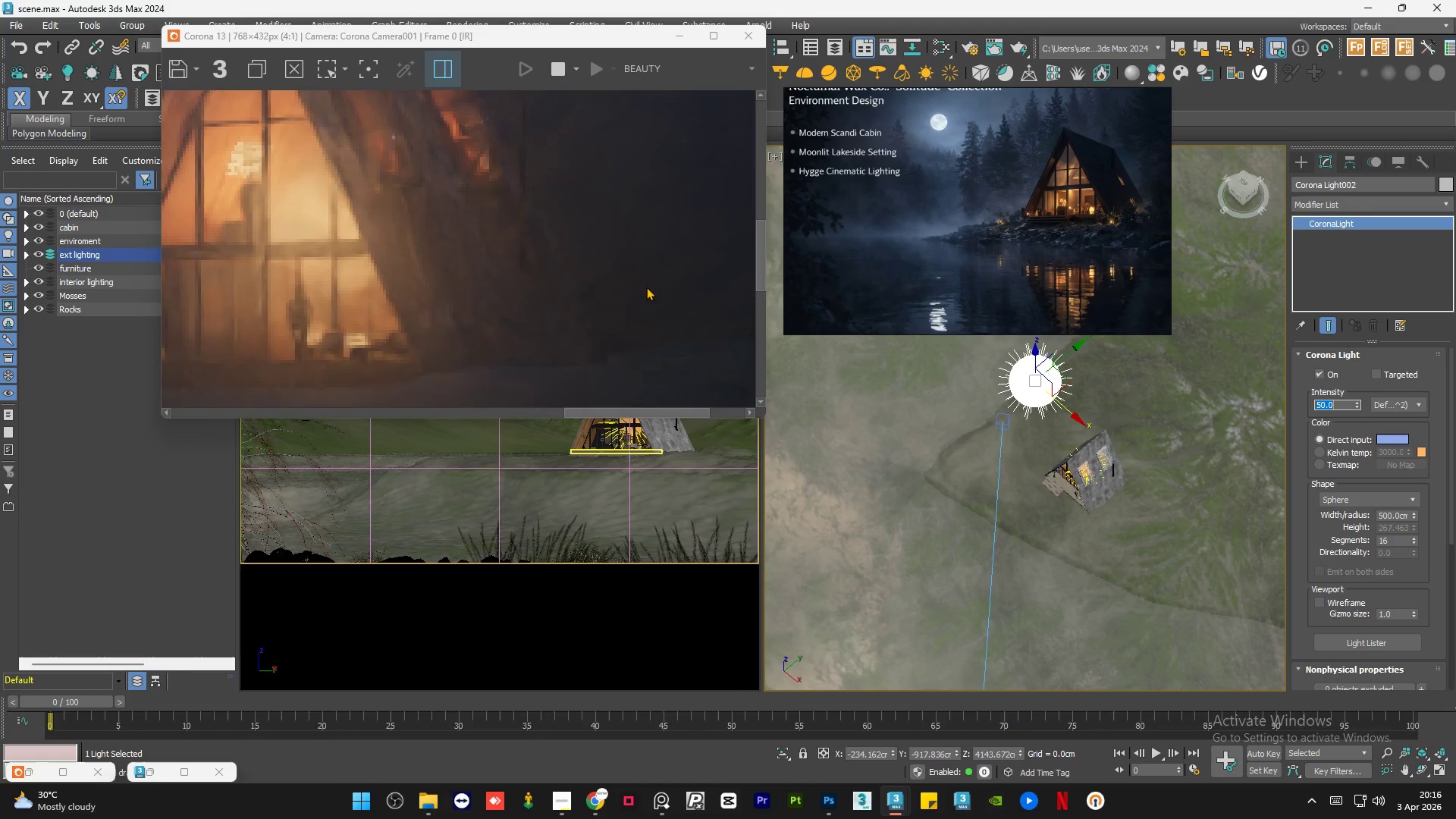 
scroll: coordinate [629, 290], scroll_direction: down, amount: 1.0
 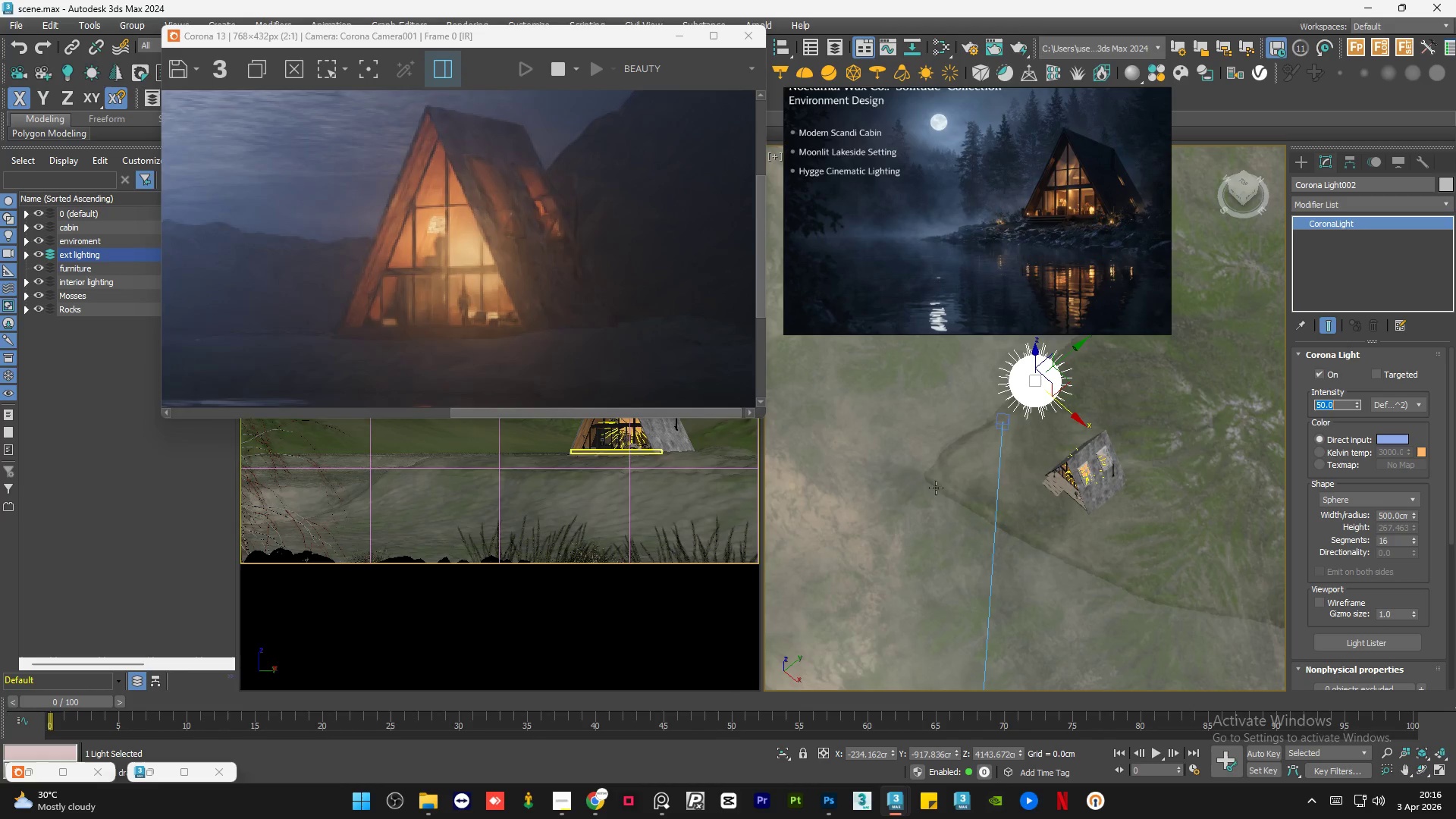 
scroll: coordinate [1070, 483], scroll_direction: up, amount: 6.0
 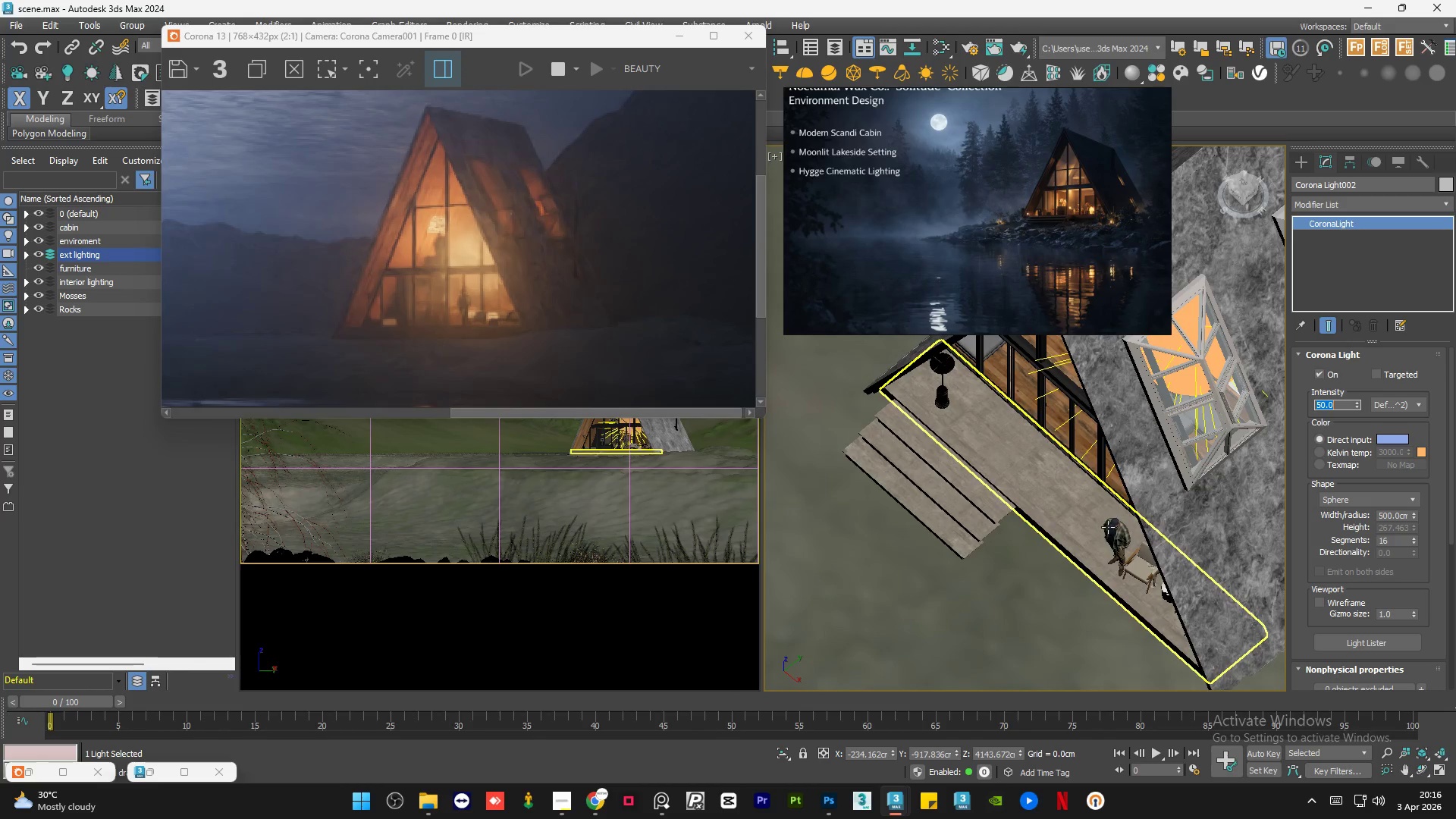 
left_click([1109, 527])
 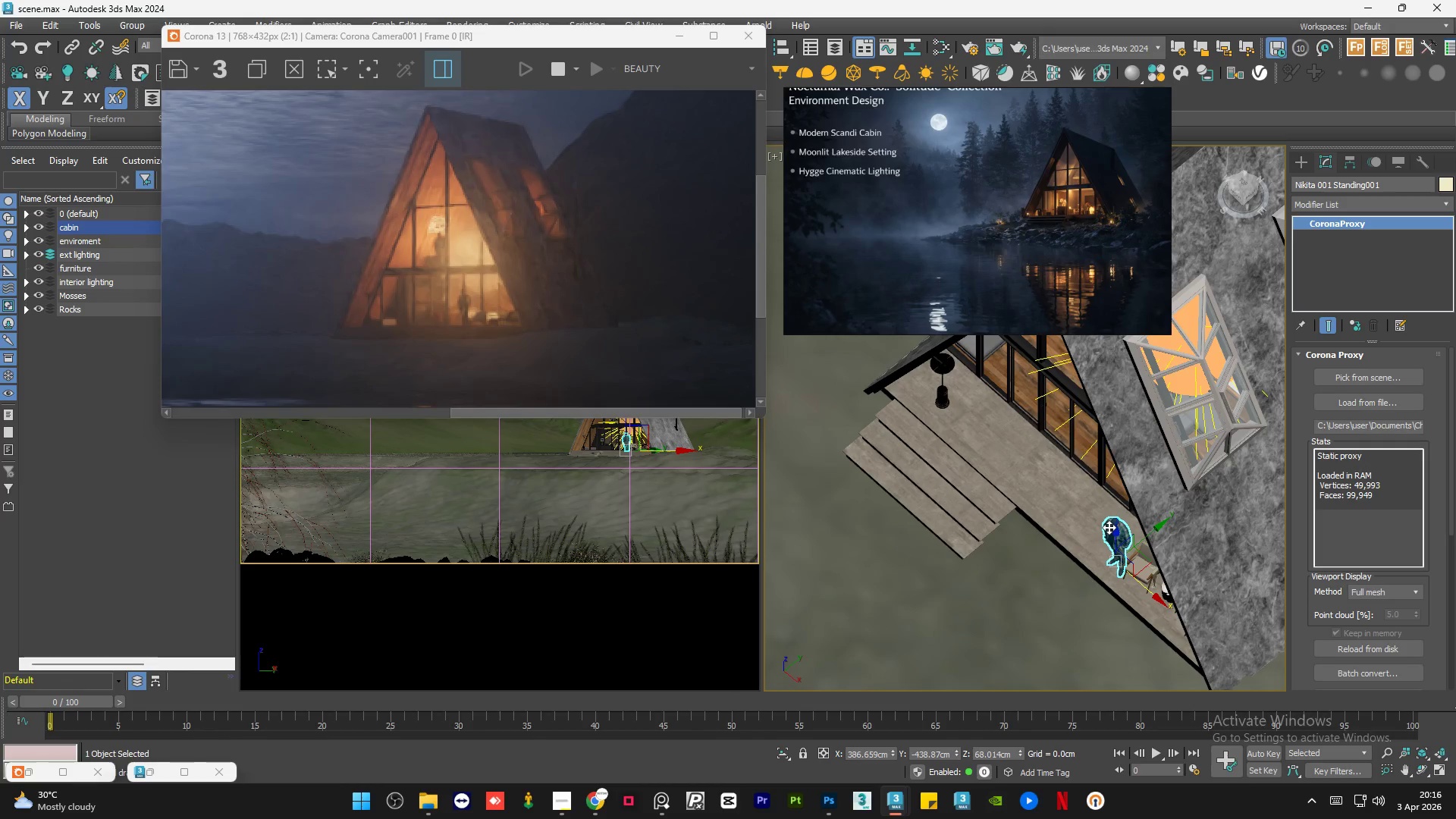 
key(Delete)
 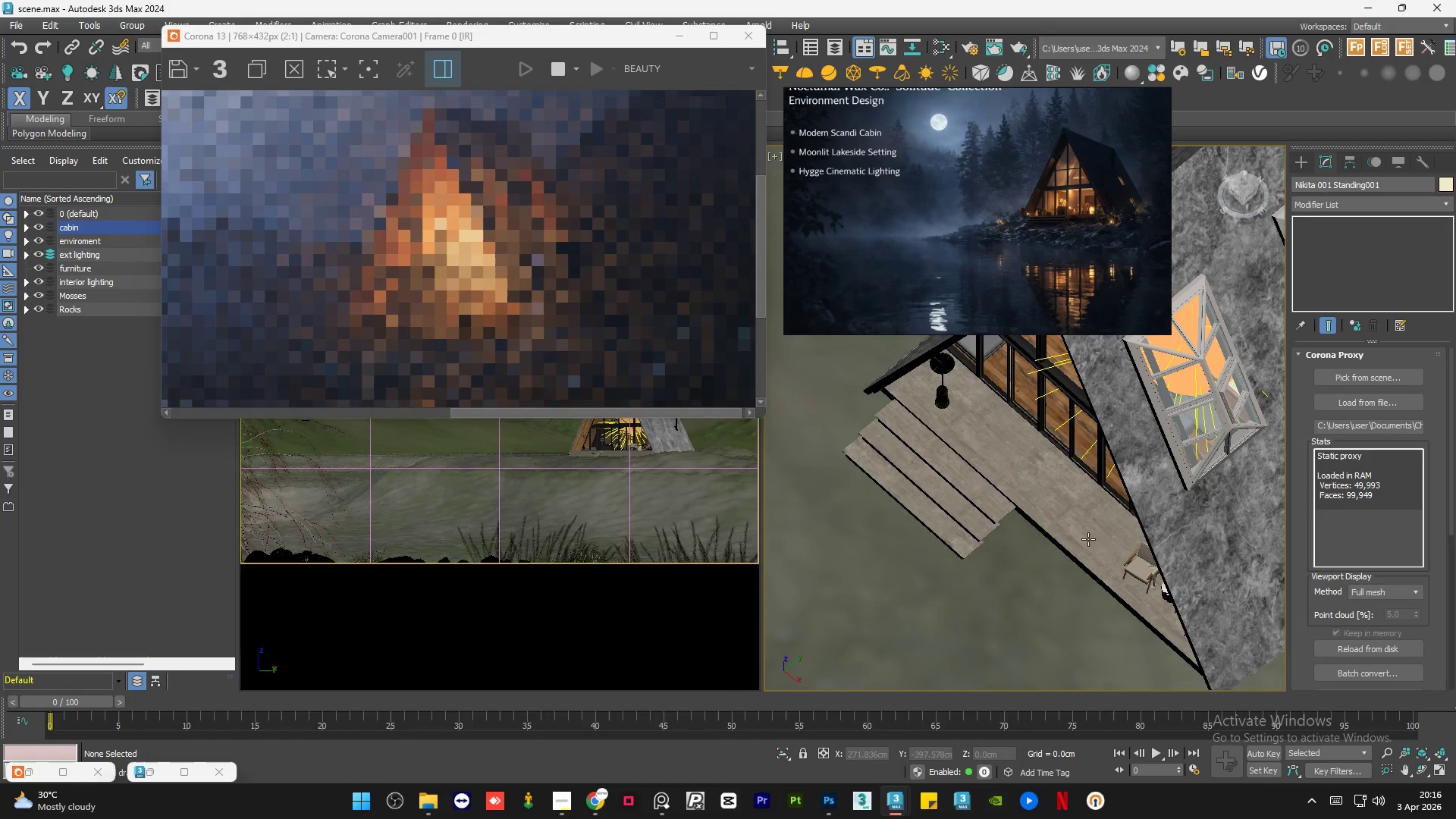 
scroll: coordinate [1087, 541], scroll_direction: down, amount: 2.0
 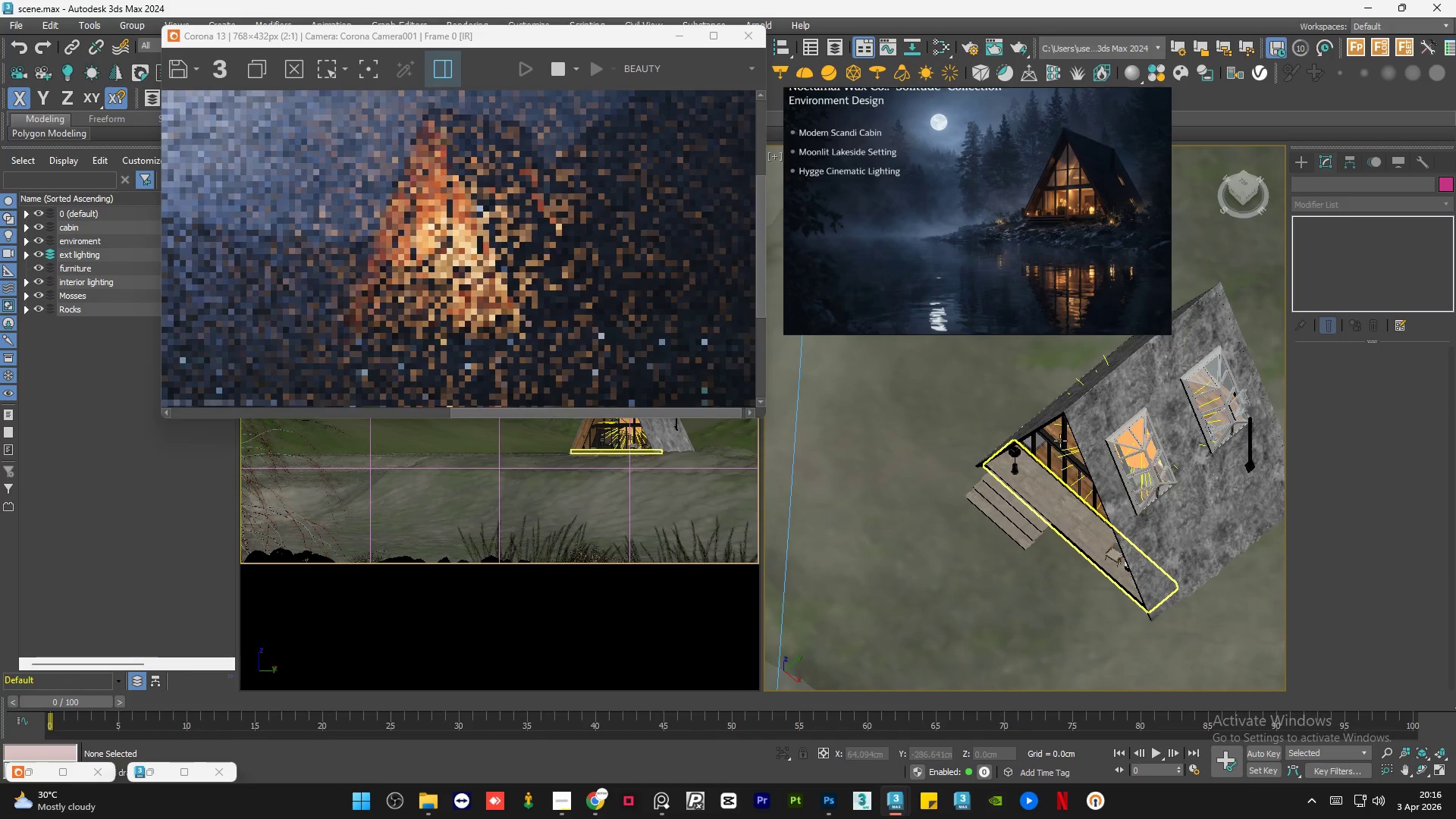 
scroll: coordinate [1049, 472], scroll_direction: up, amount: 4.0
 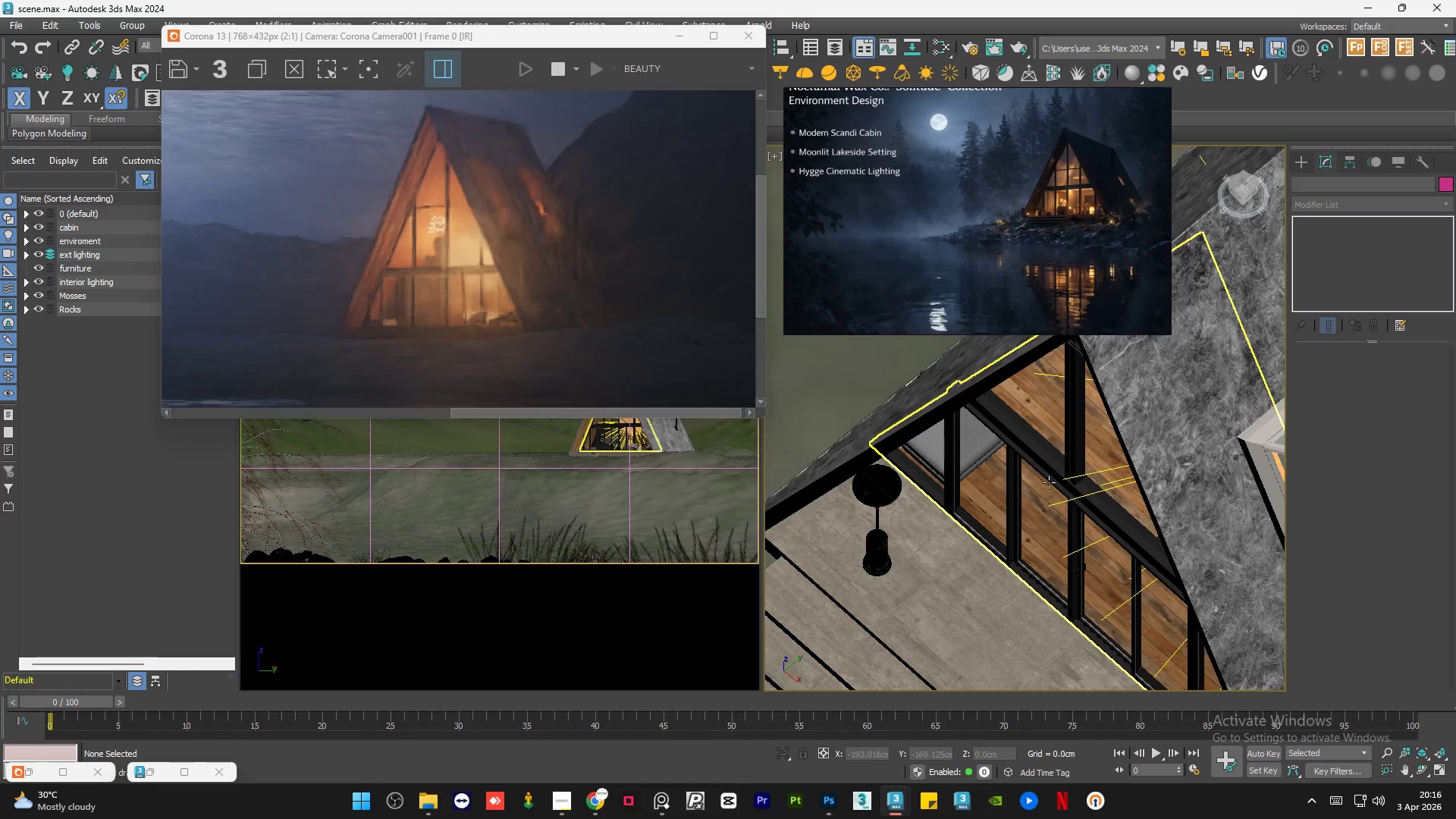 
key(Alt+AltLeft)
 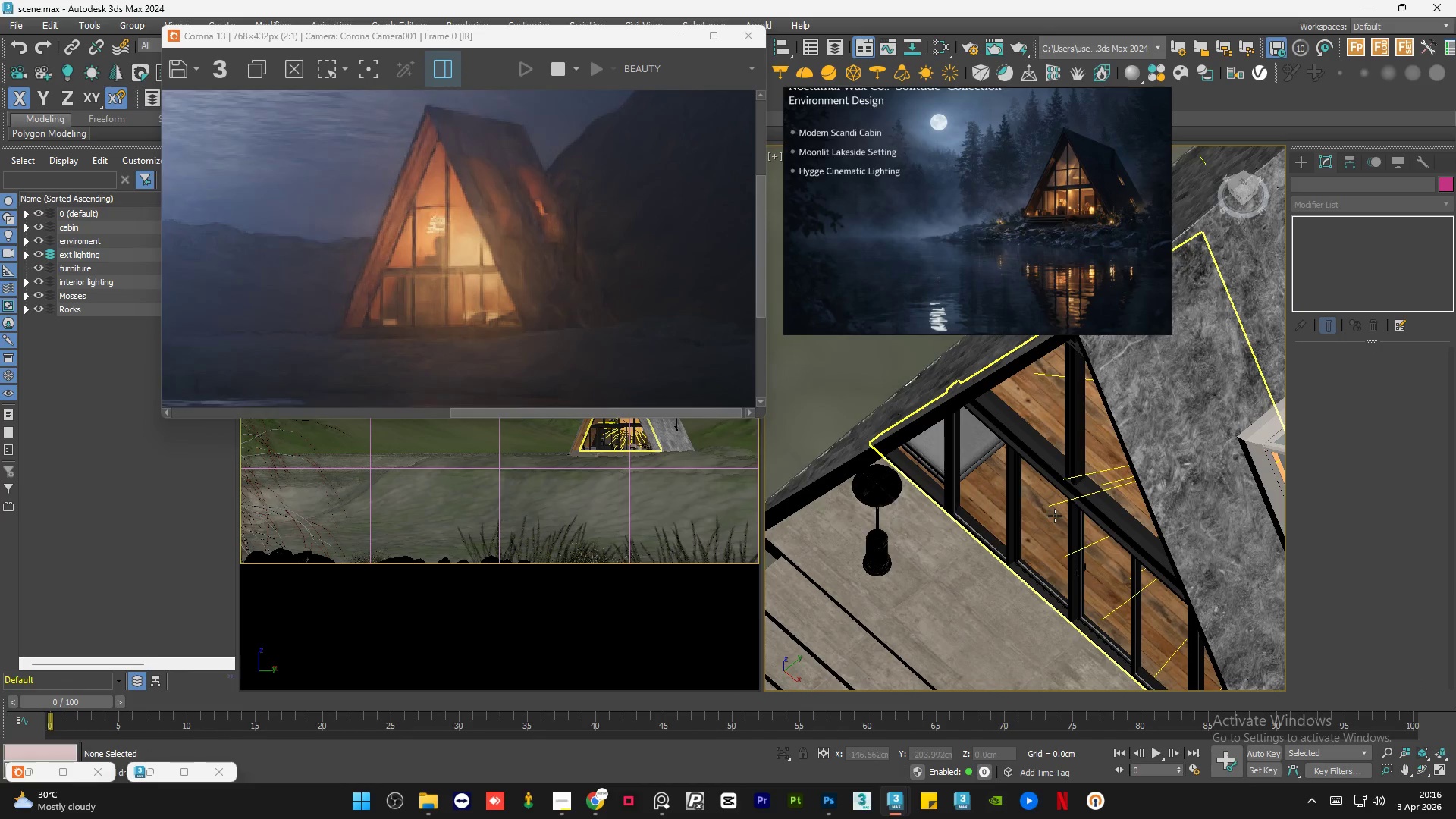 
hold_key(key=AltLeft, duration=1.03)
 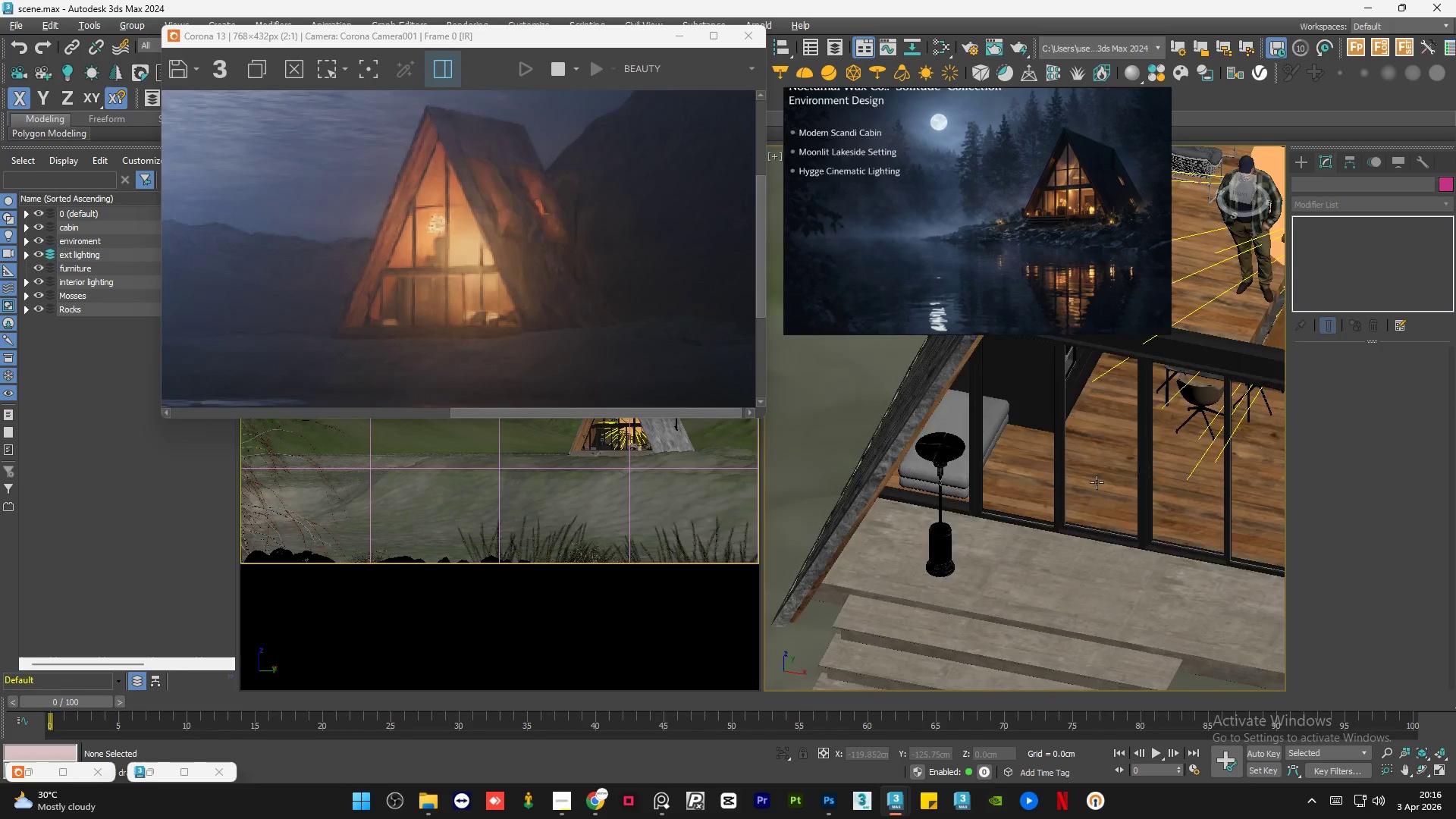 
scroll: coordinate [1100, 481], scroll_direction: down, amount: 3.0
 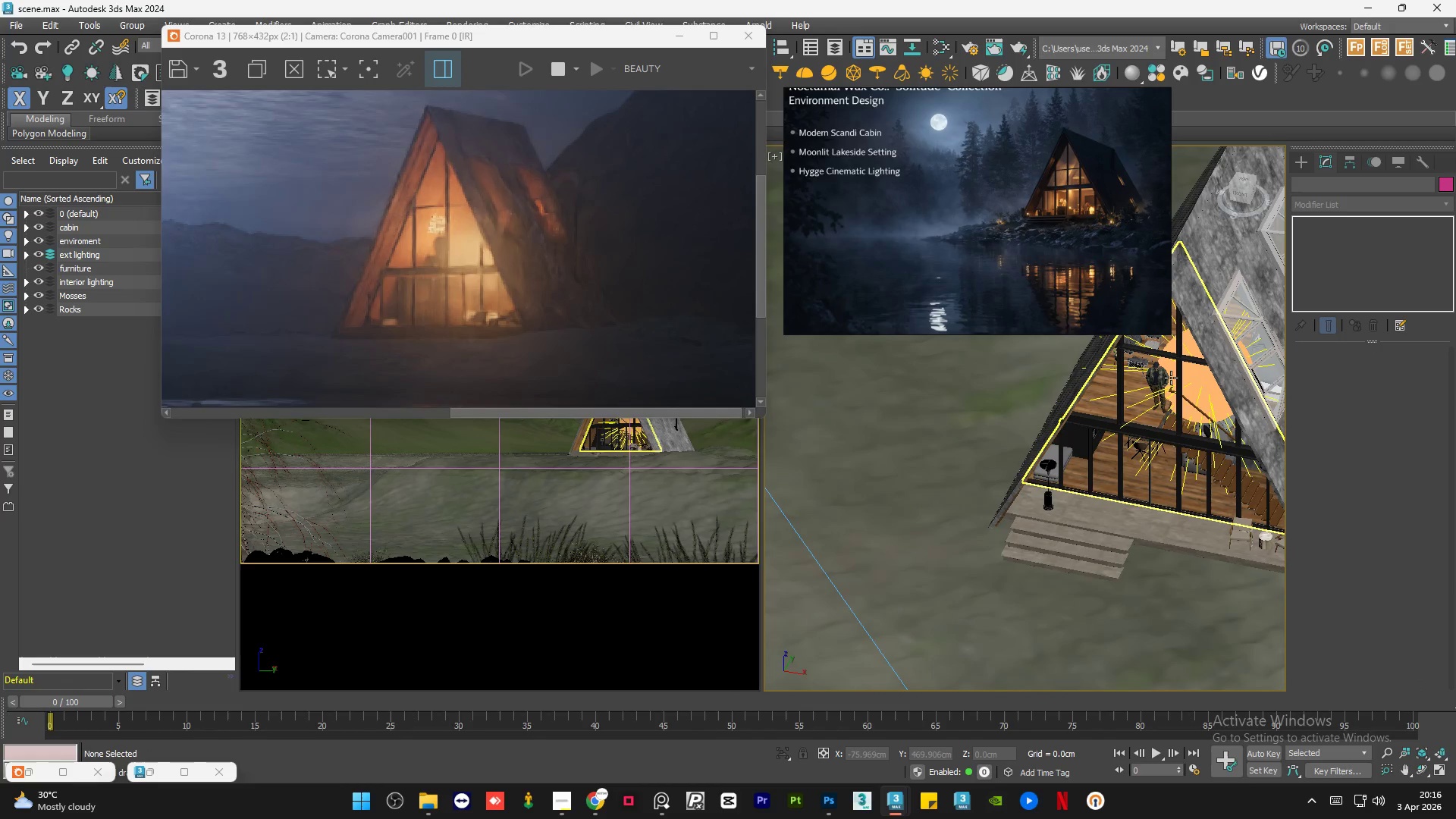 
scroll: coordinate [1157, 375], scroll_direction: up, amount: 5.0
 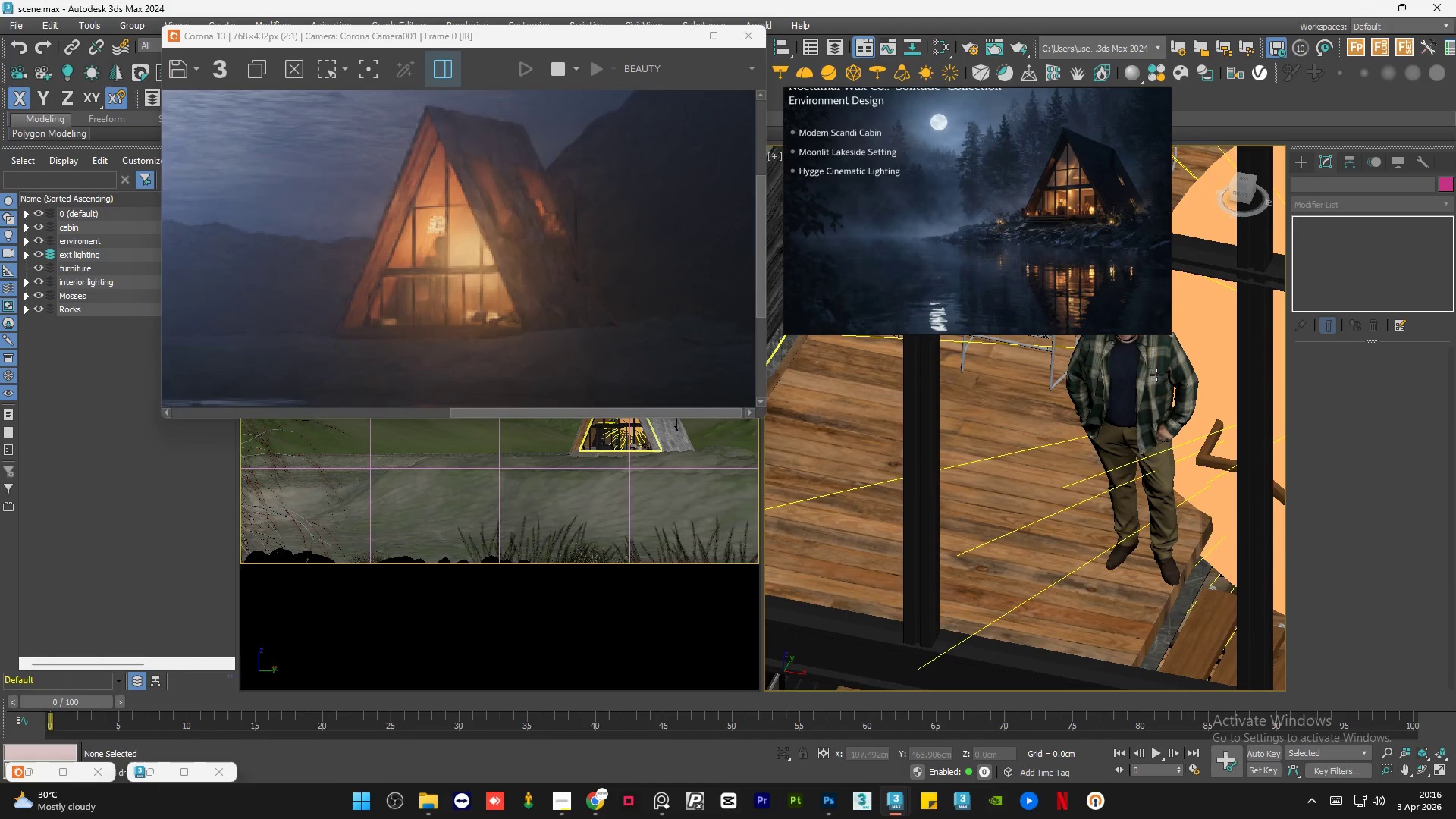 
key(F3)
 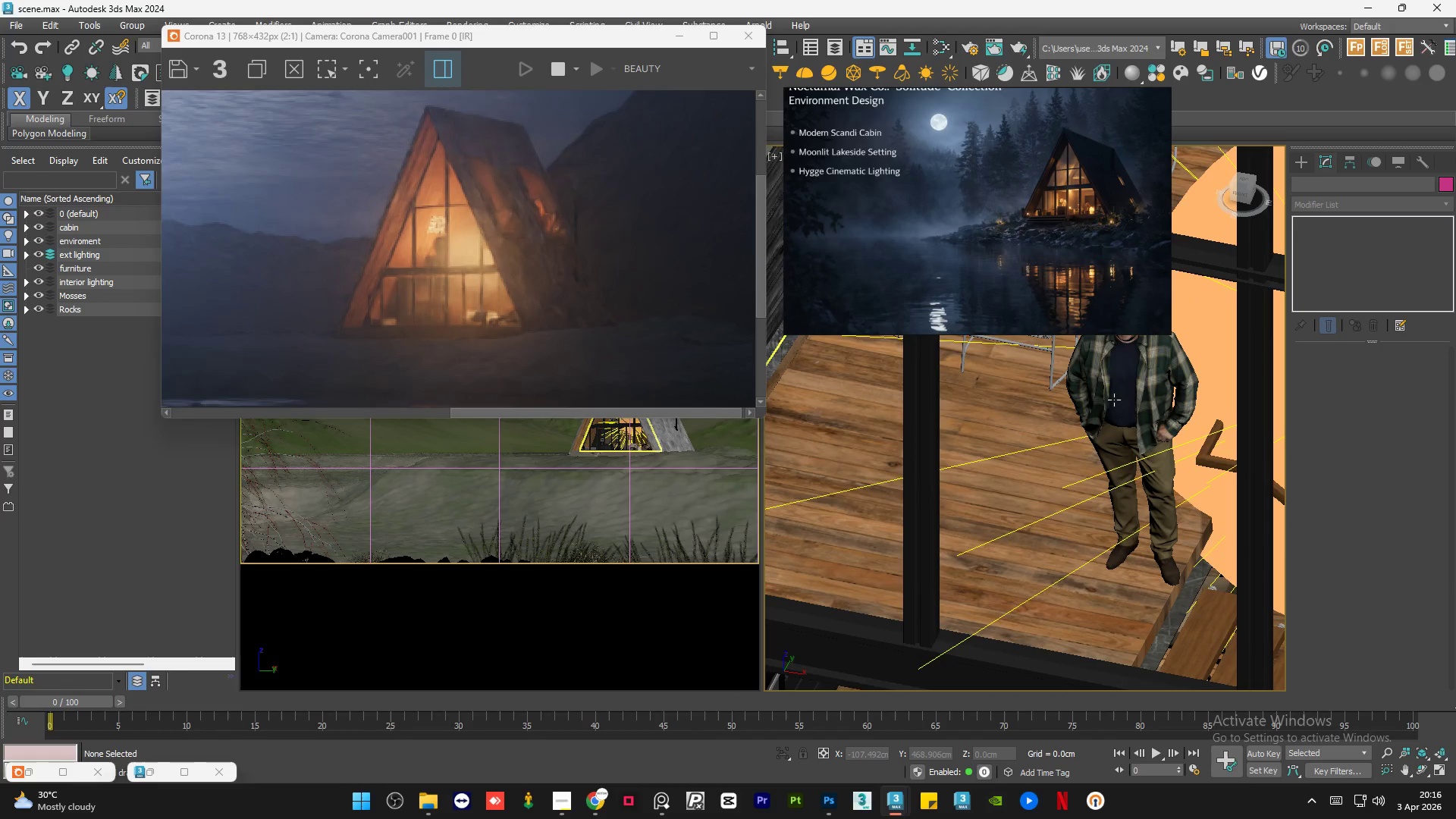 
scroll: coordinate [1114, 400], scroll_direction: down, amount: 1.0
 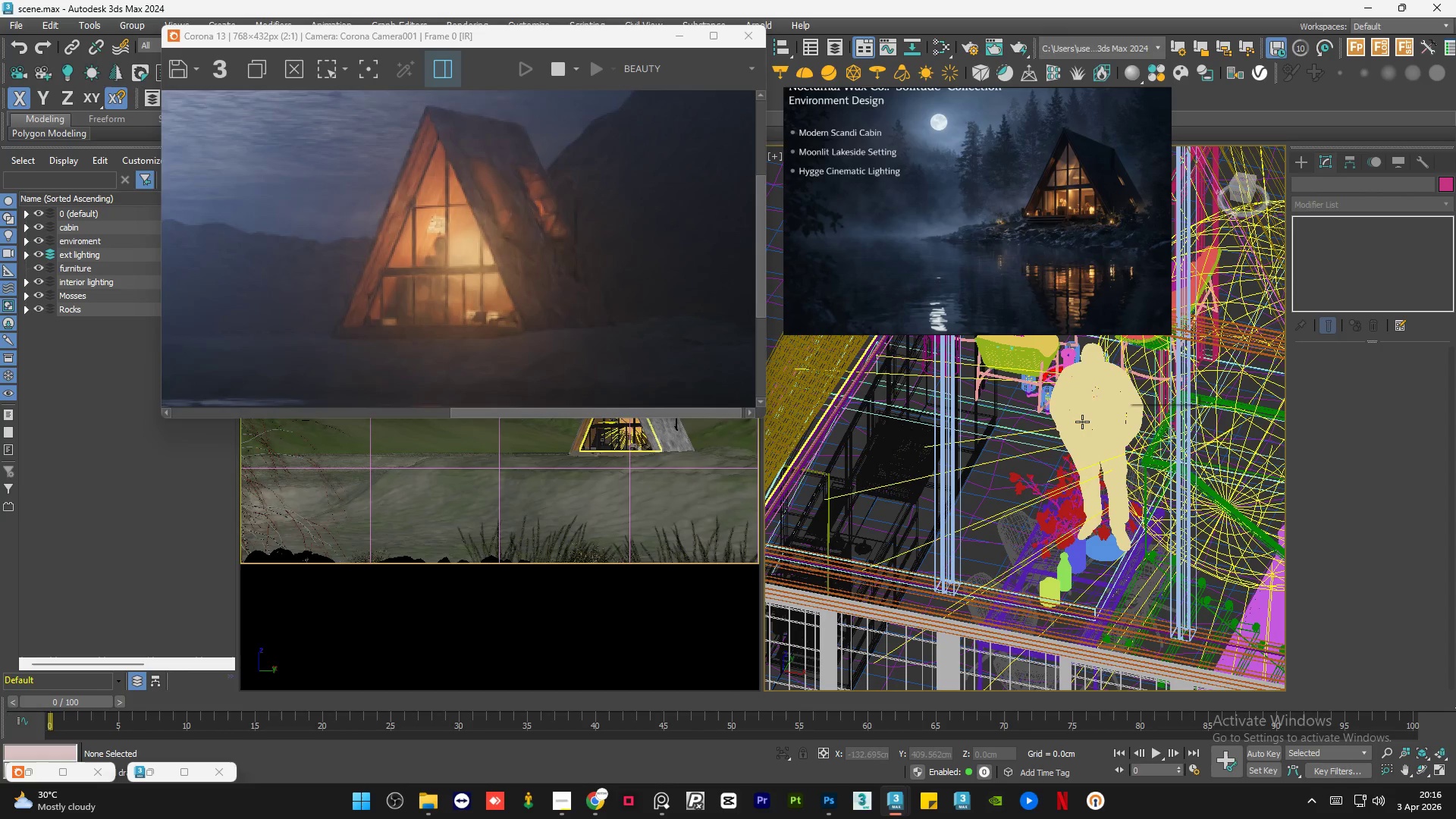 
left_click([1082, 422])
 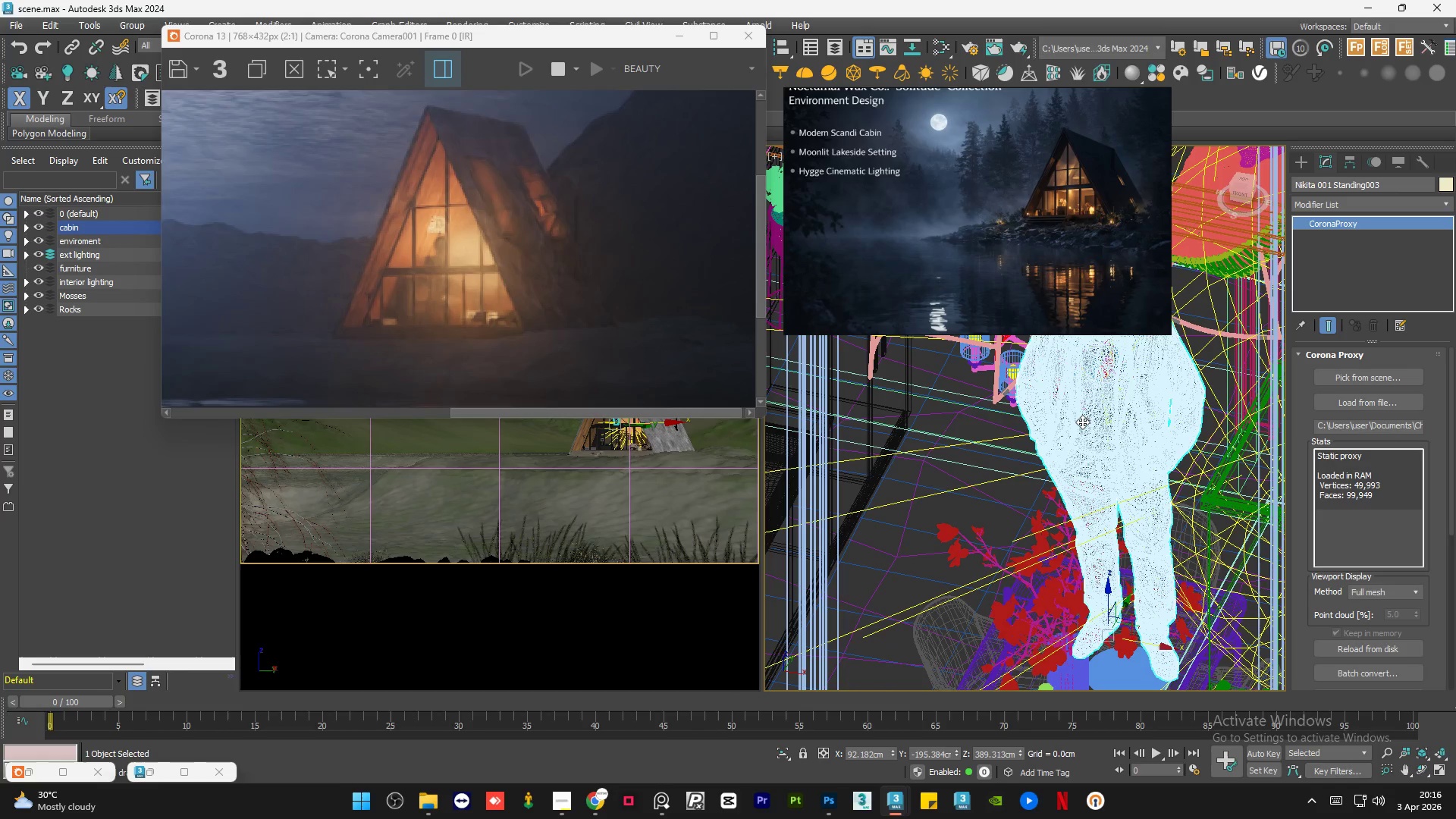 
scroll: coordinate [1082, 422], scroll_direction: up, amount: 2.0
 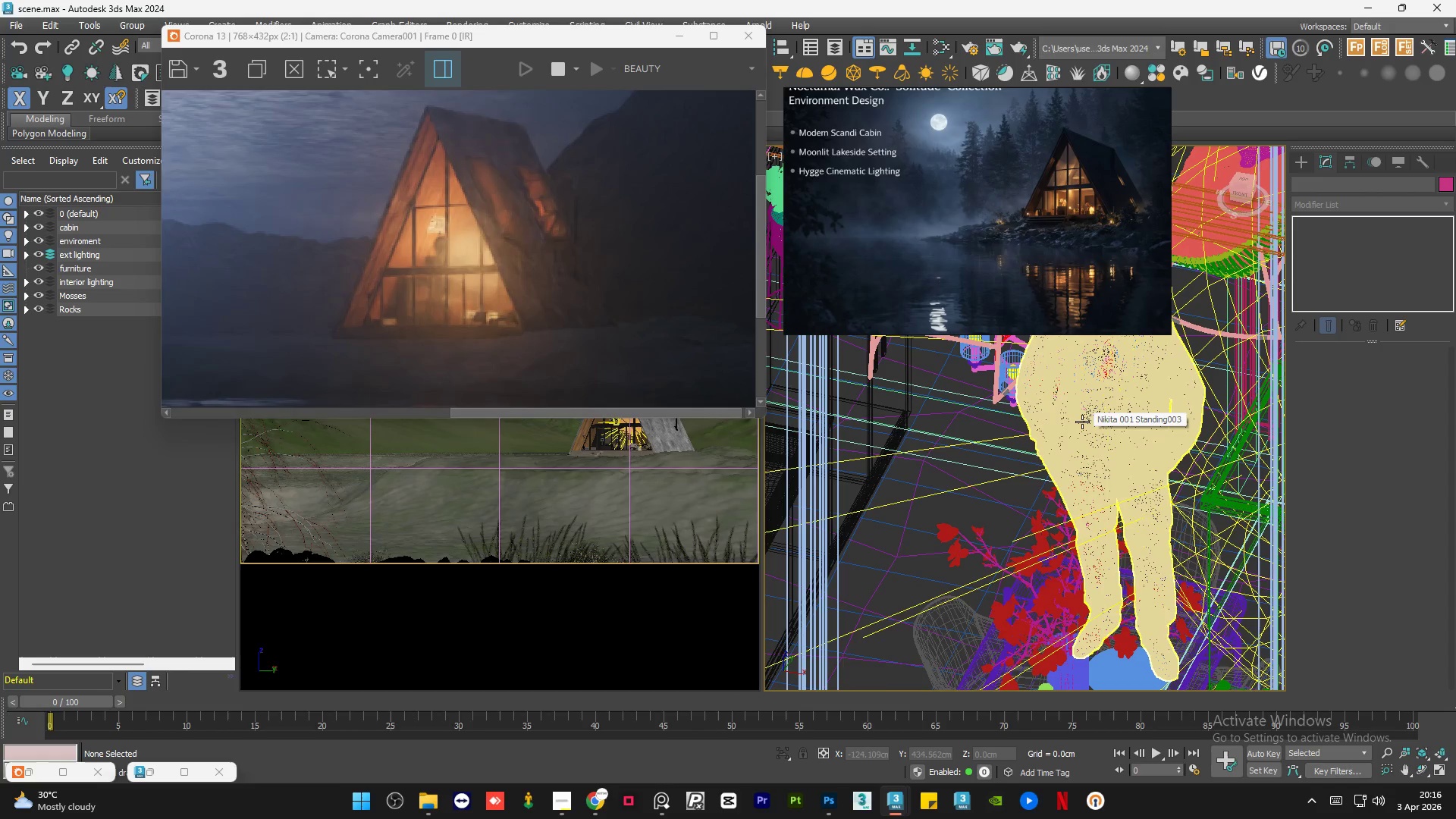 
key(Delete)
 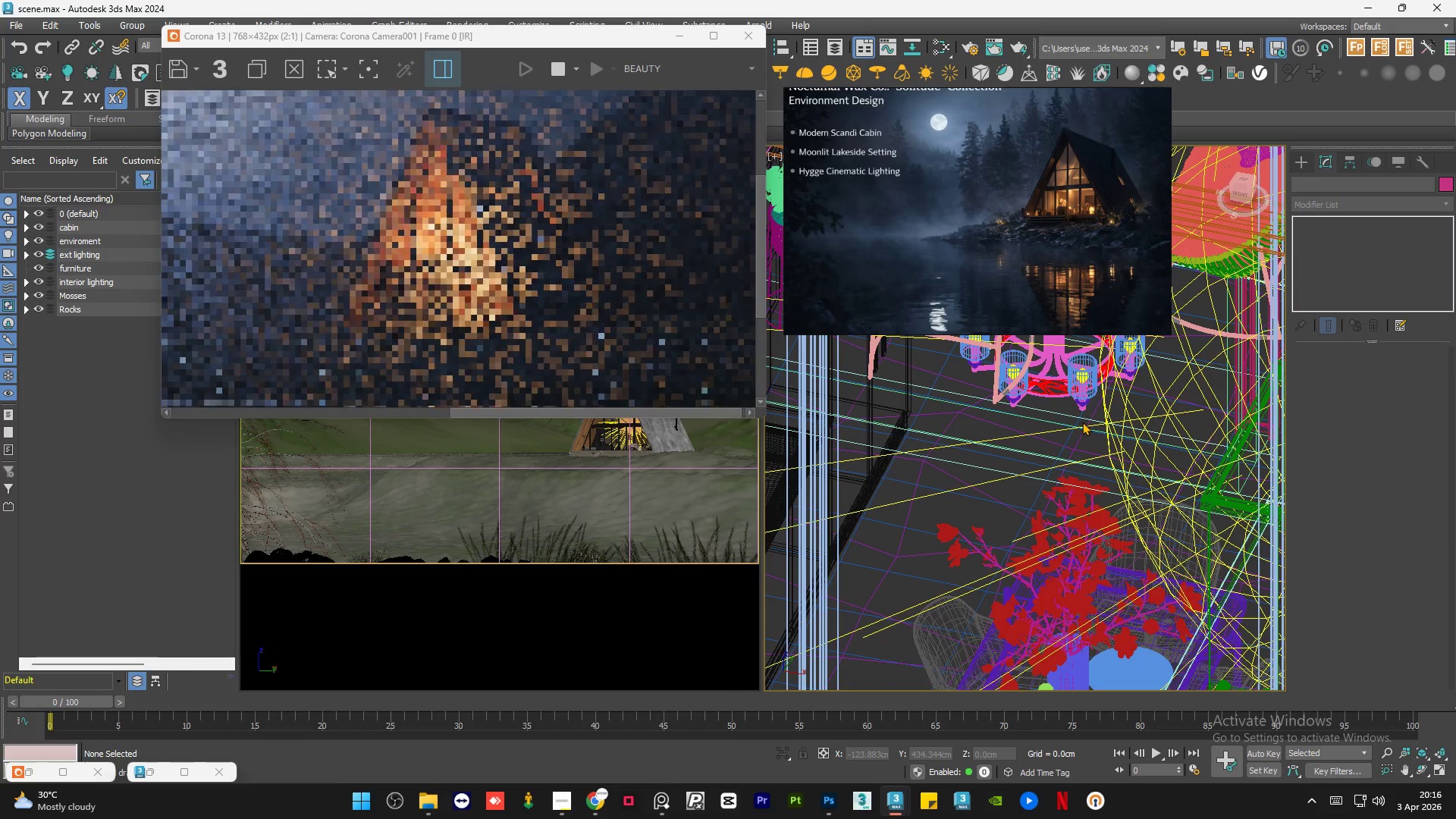 
key(F3)
 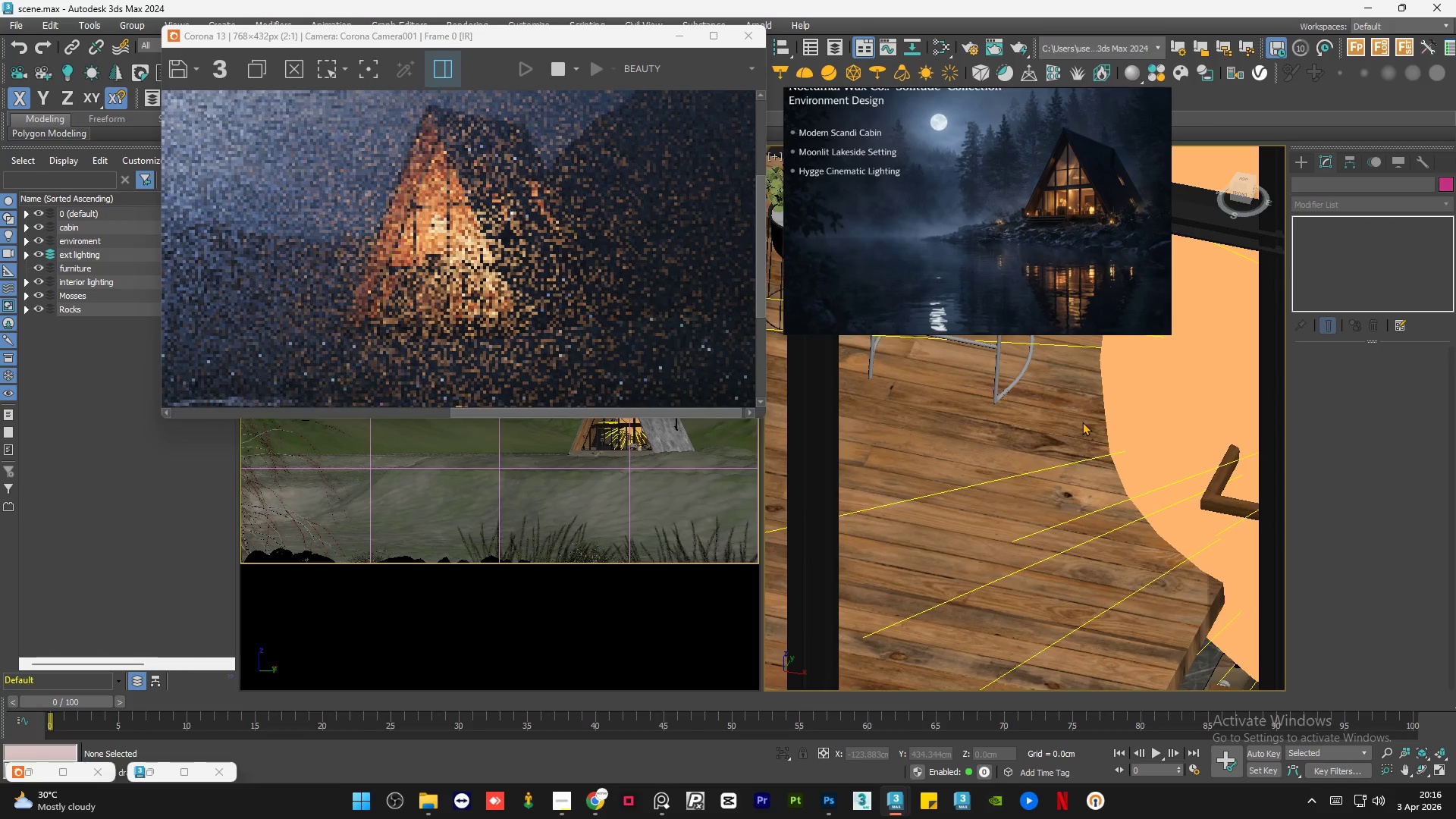 
scroll: coordinate [1082, 422], scroll_direction: down, amount: 6.0
 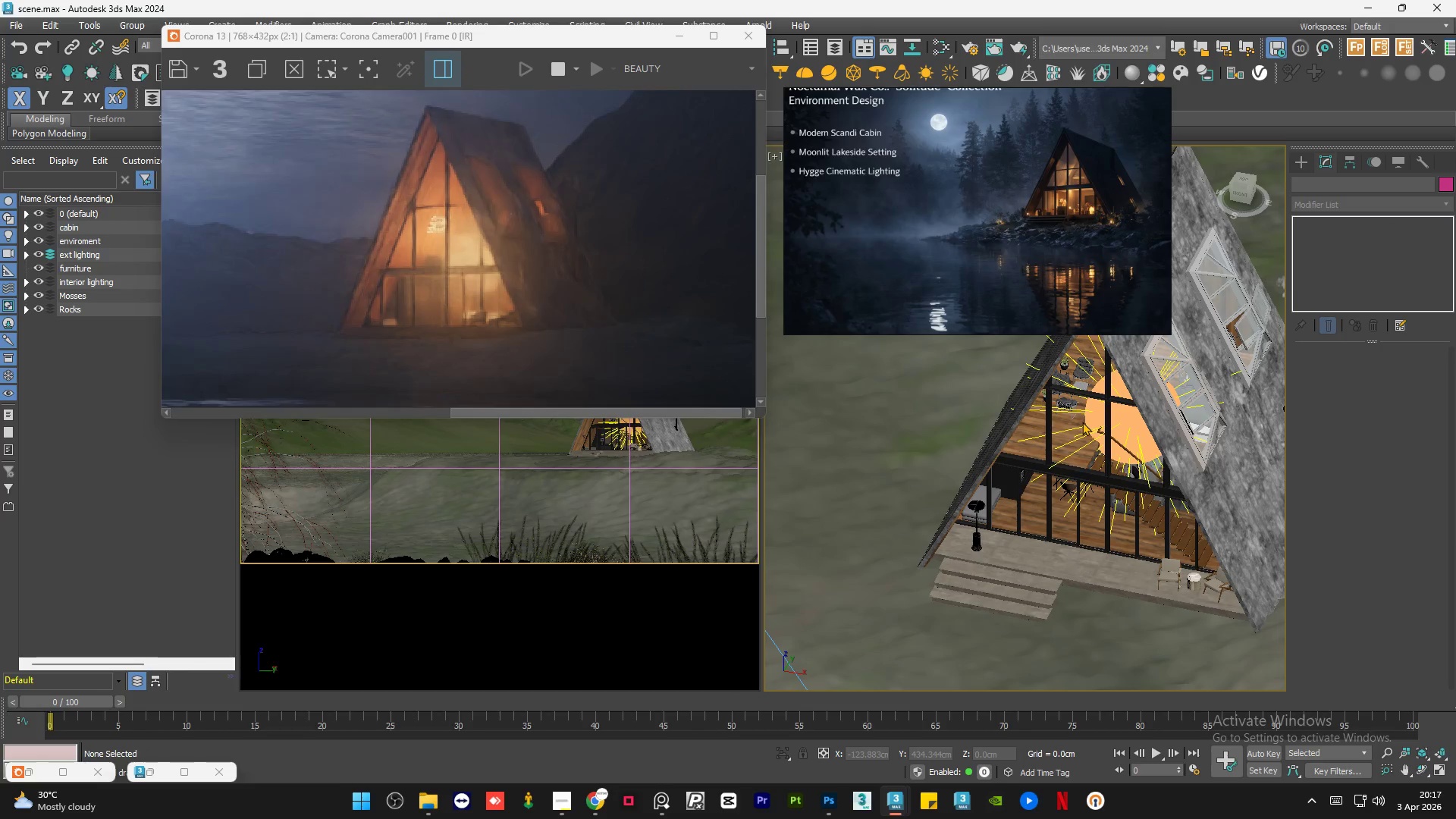 
hold_key(key=AltLeft, duration=1.5)
 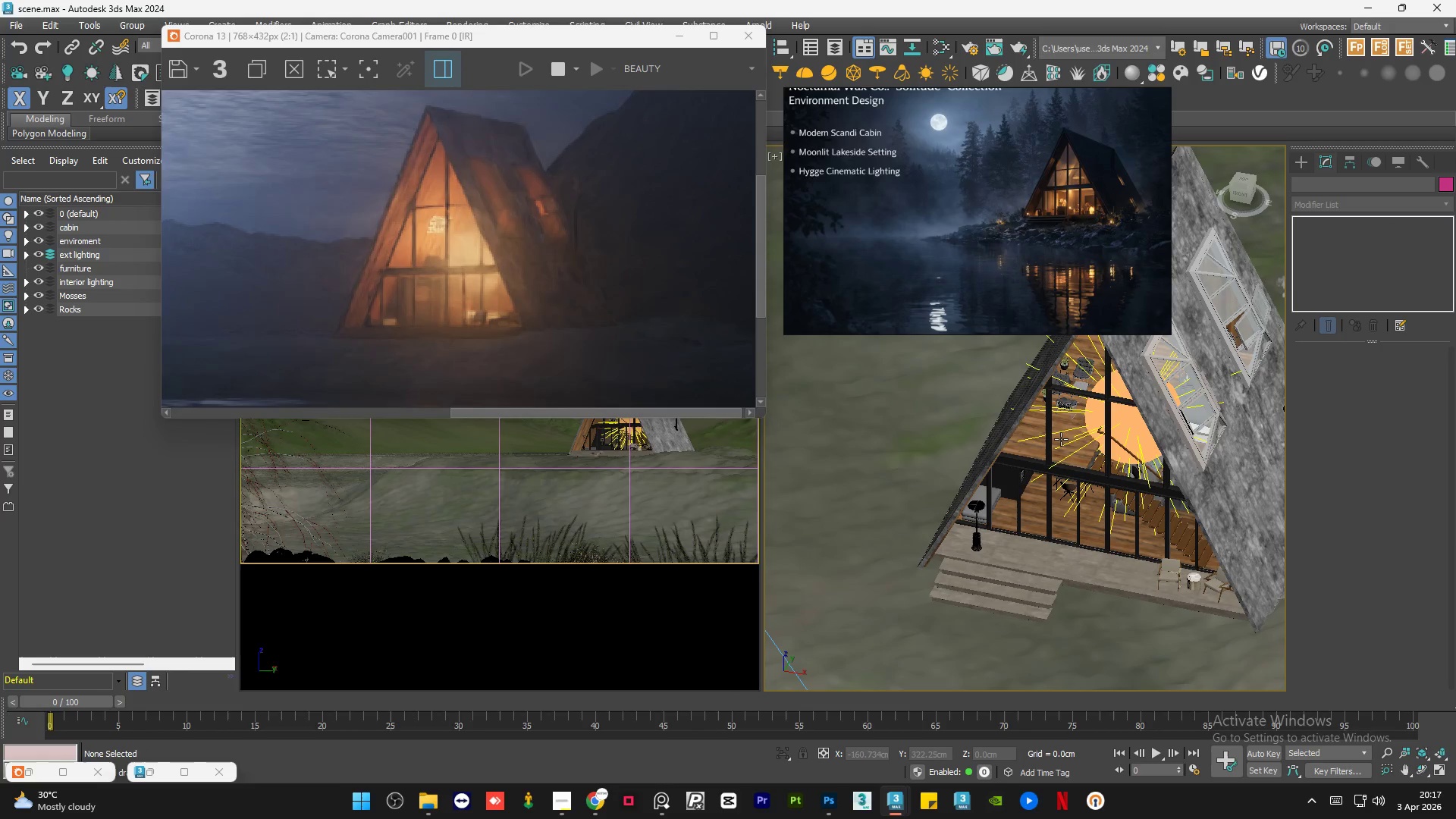 
key(Alt+AltLeft)
 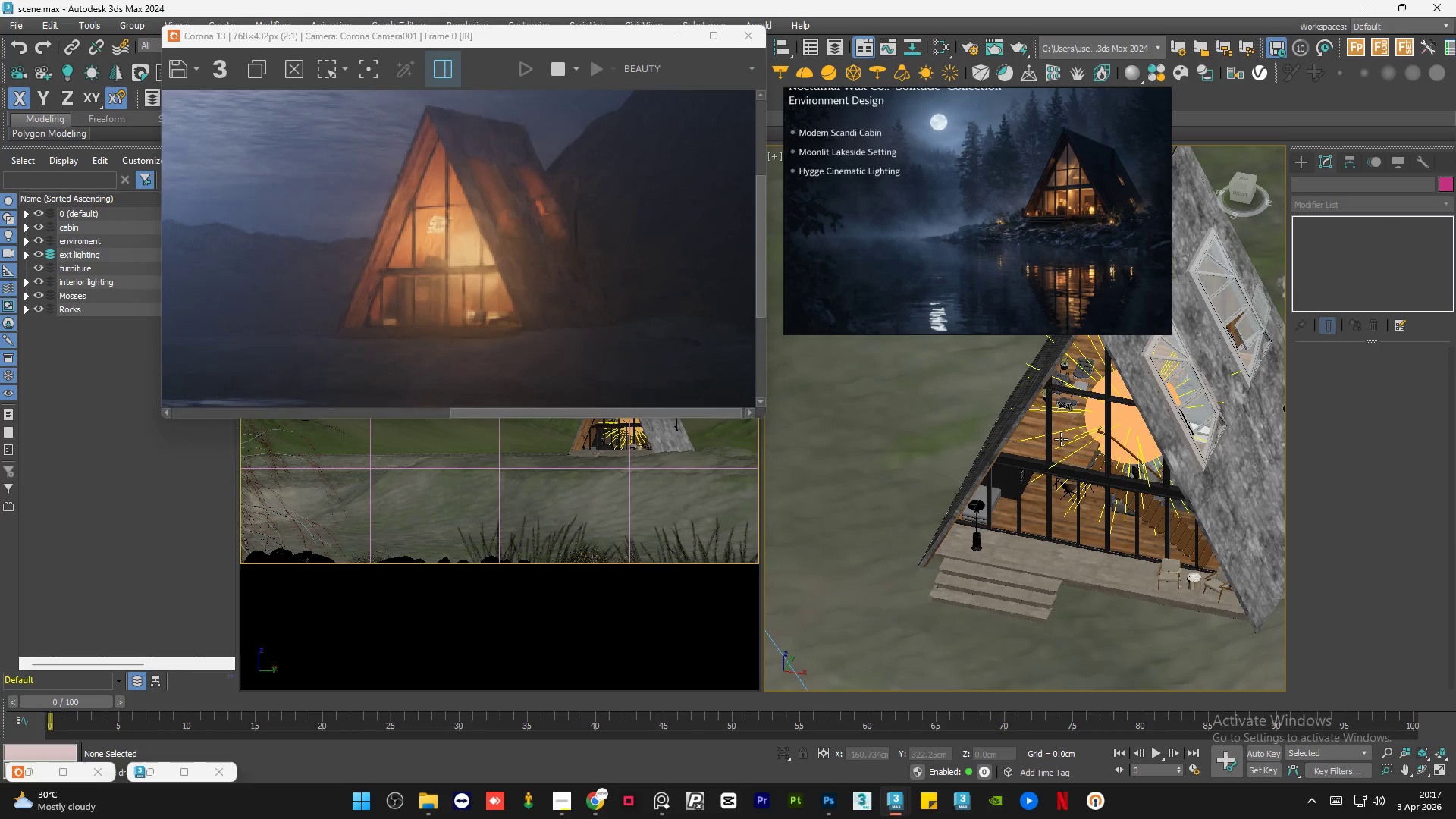 
key(Alt+AltLeft)
 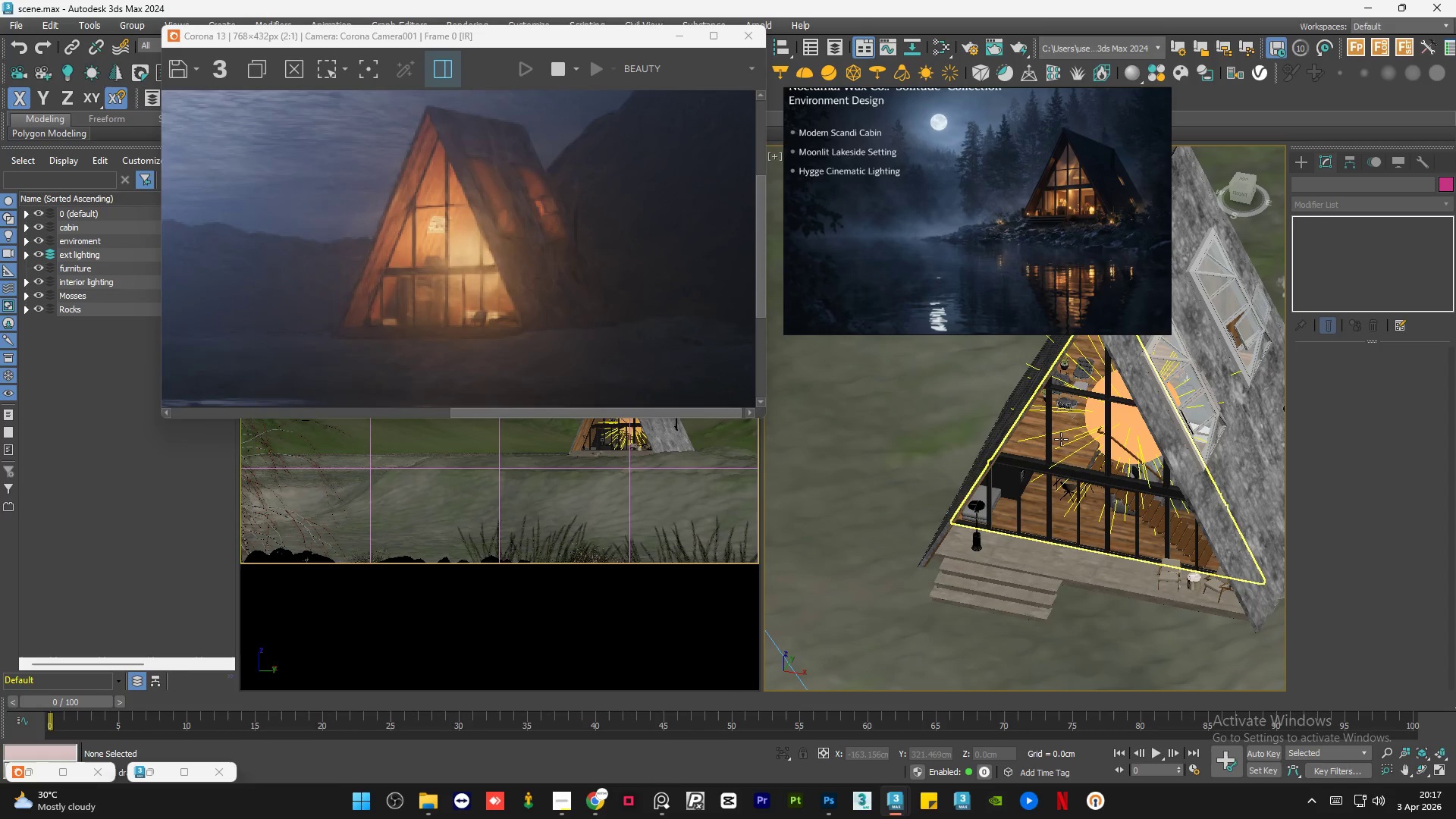 
scroll: coordinate [976, 457], scroll_direction: down, amount: 5.0
 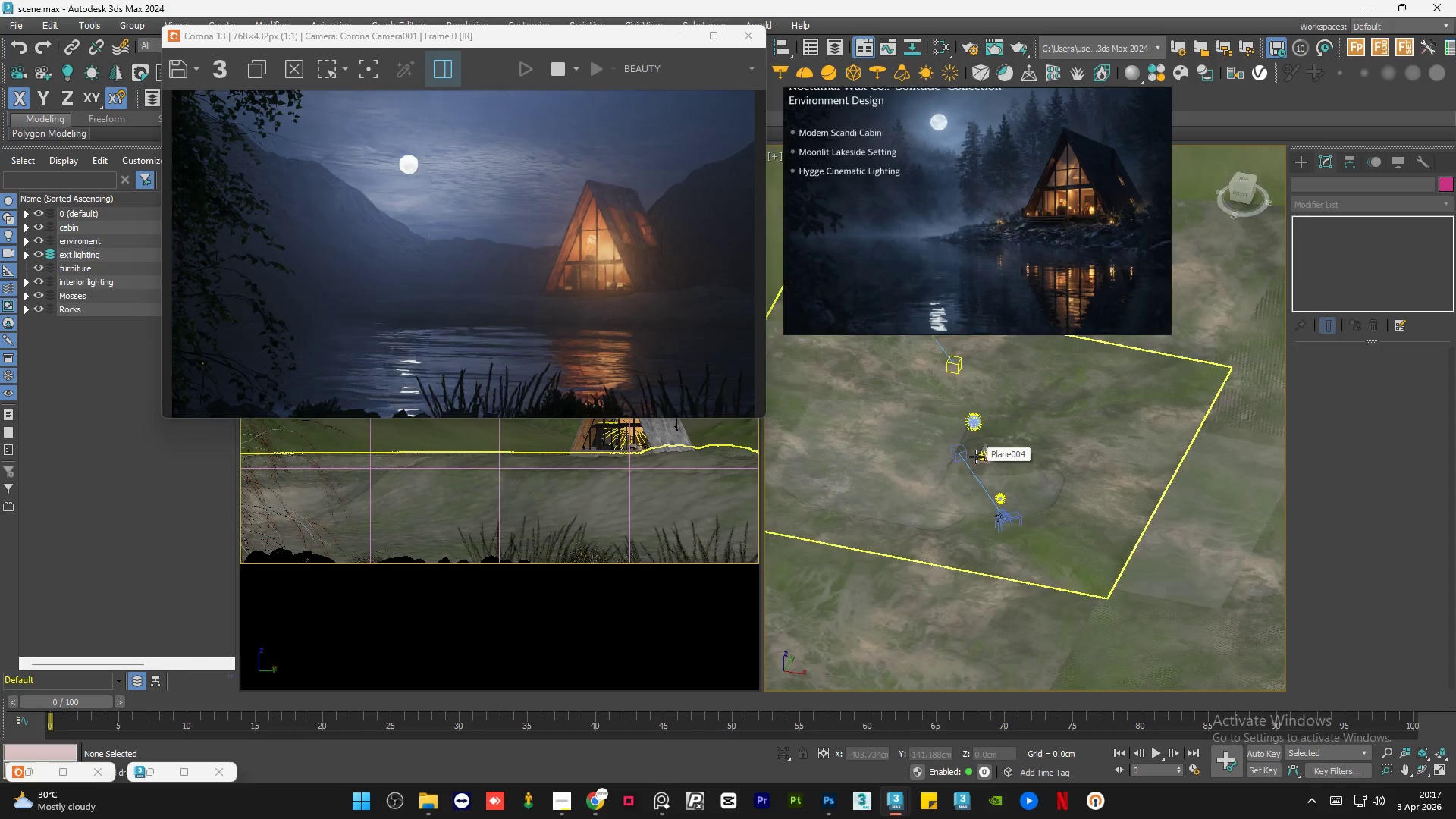 
scroll: coordinate [1009, 517], scroll_direction: up, amount: 14.0
 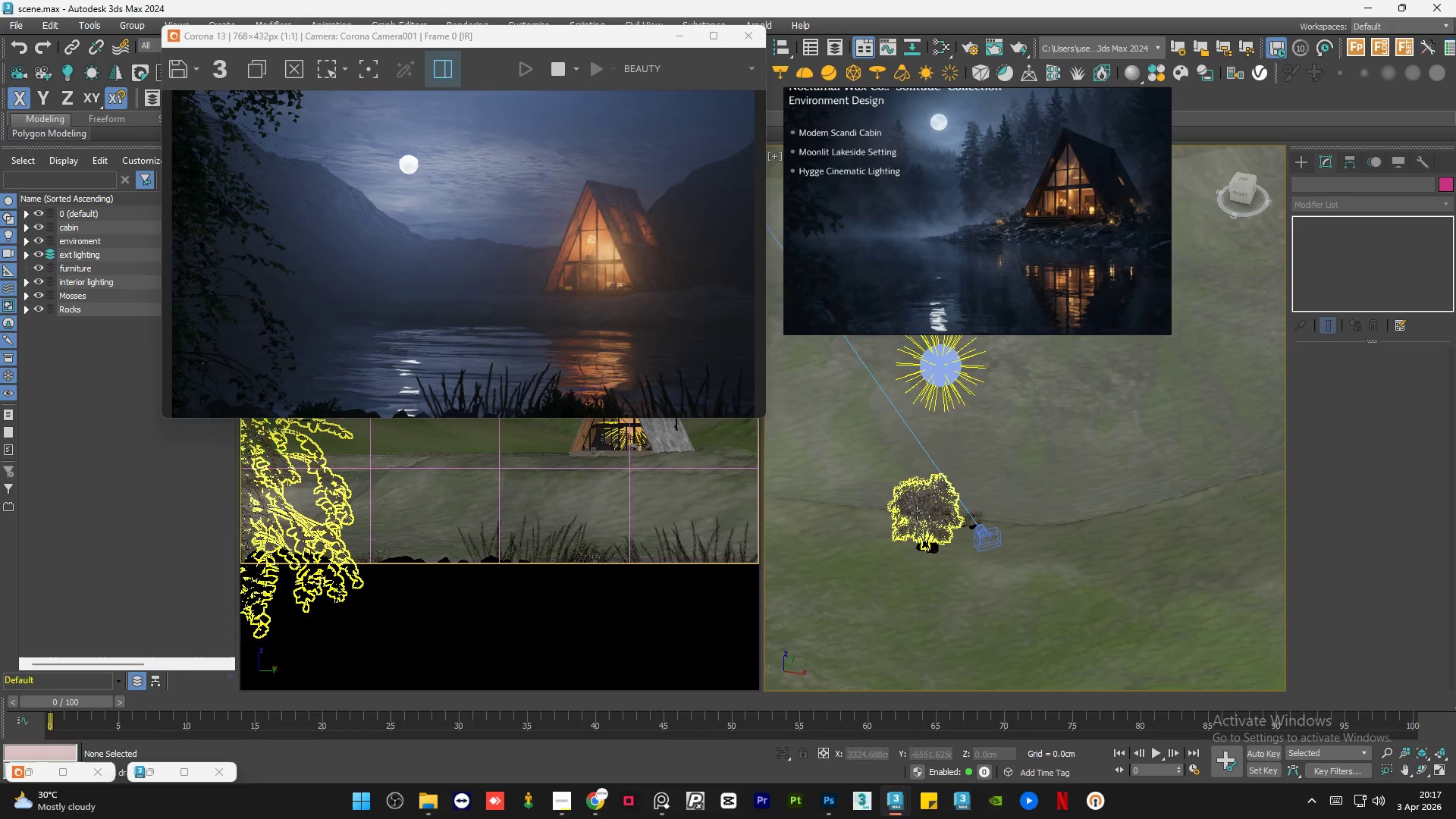 
left_click([918, 521])
 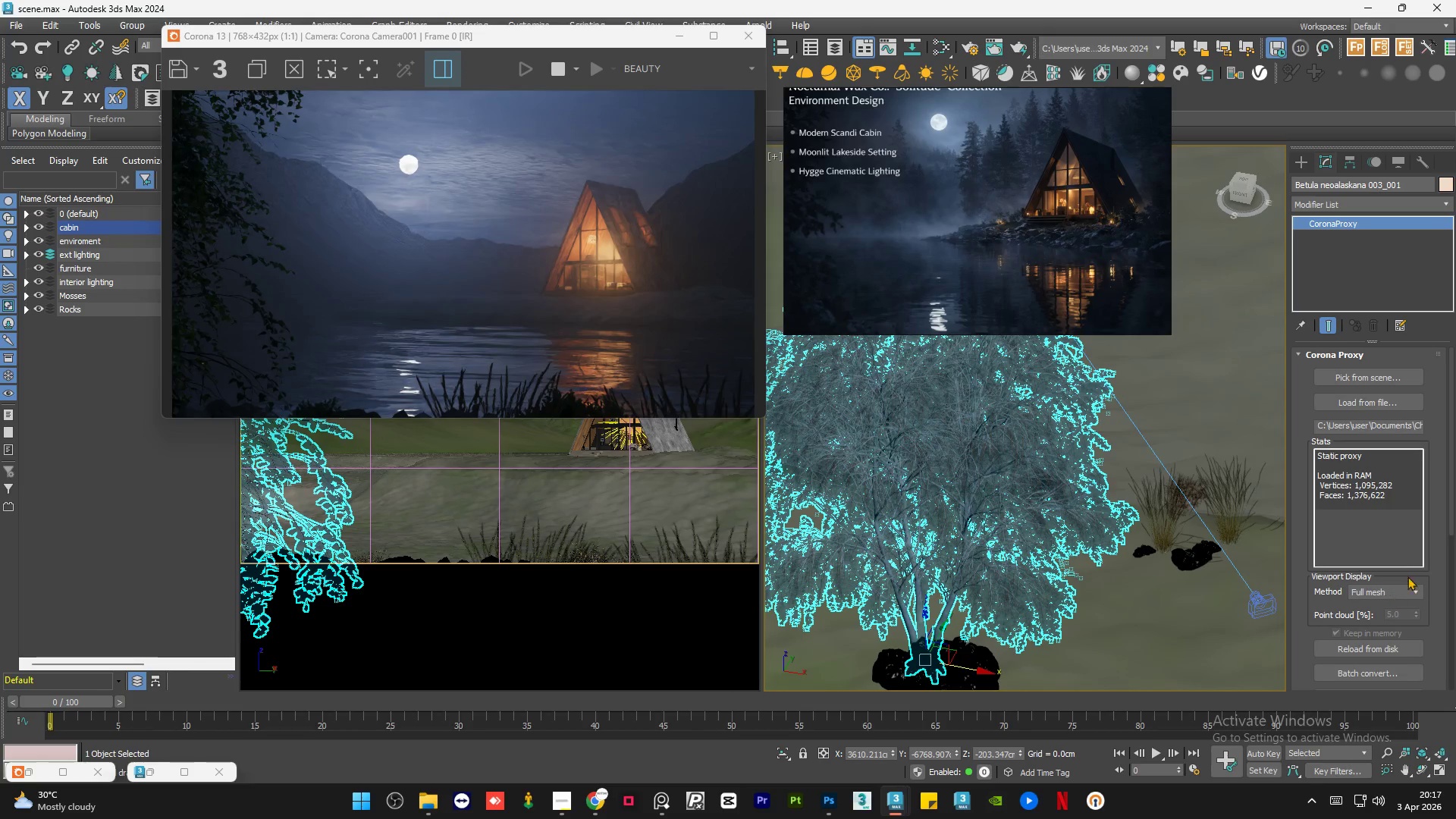 
scroll: coordinate [918, 521], scroll_direction: up, amount: 5.0
 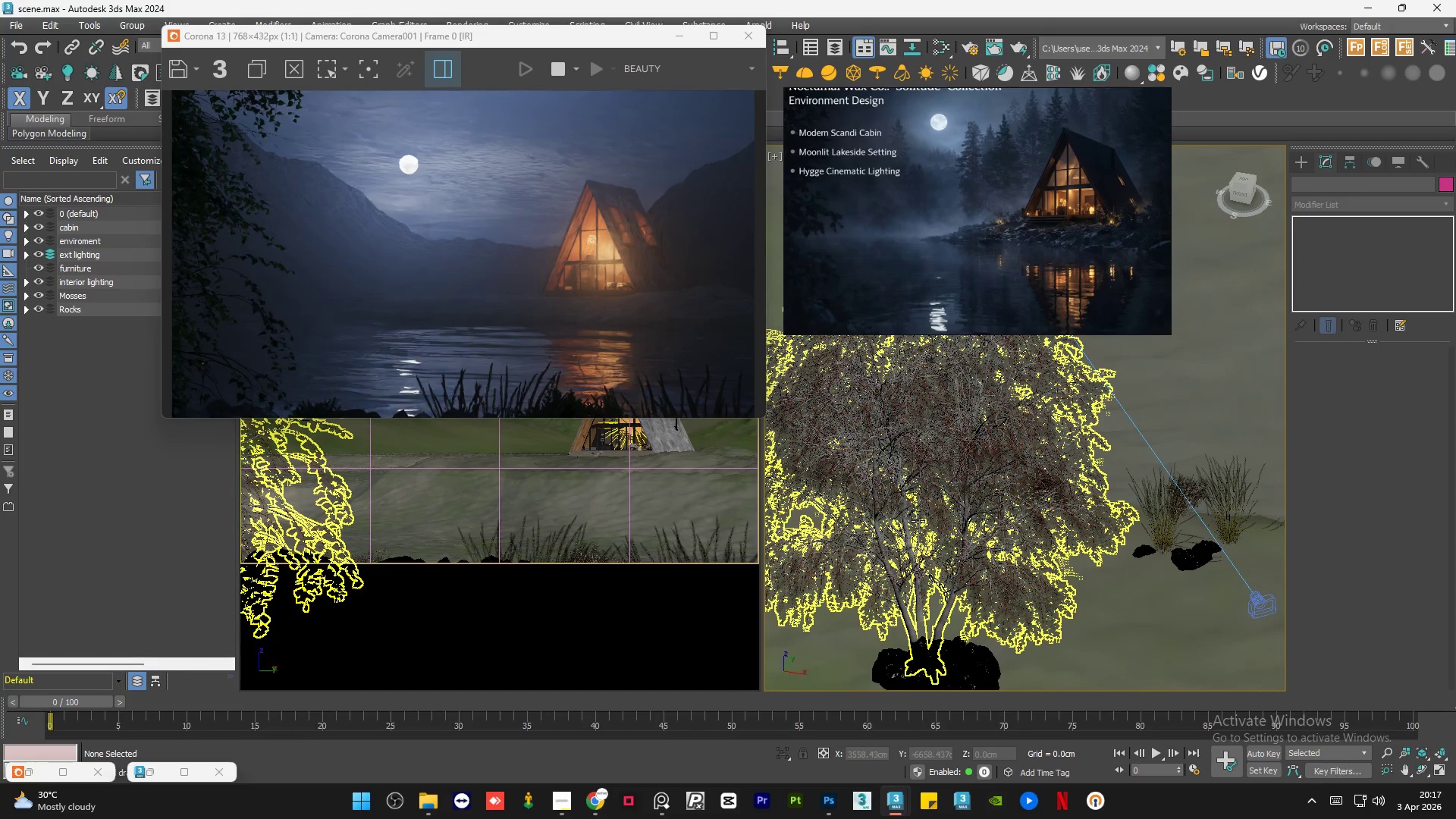 
left_click([1405, 588])
 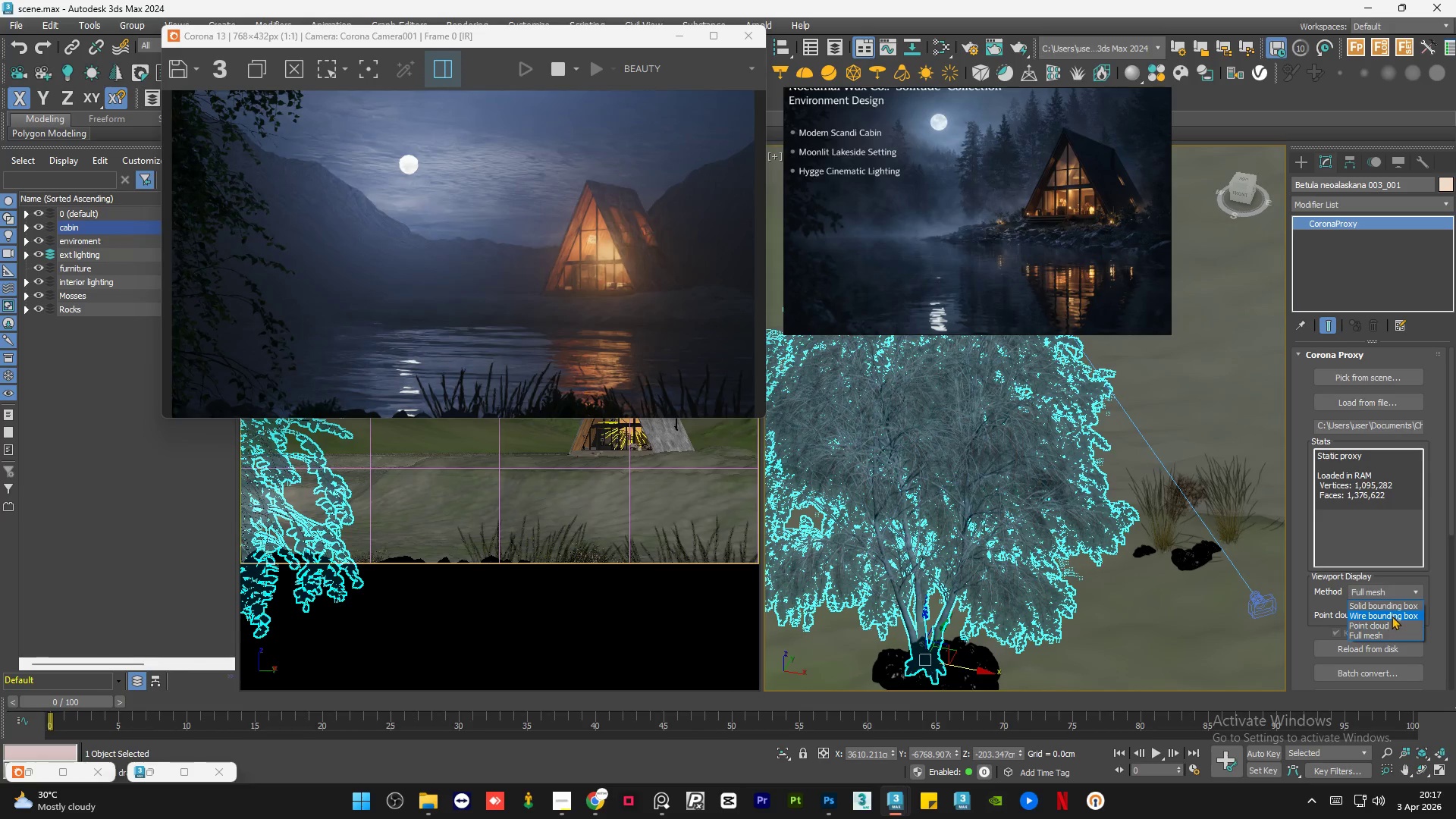 
left_click([1391, 617])
 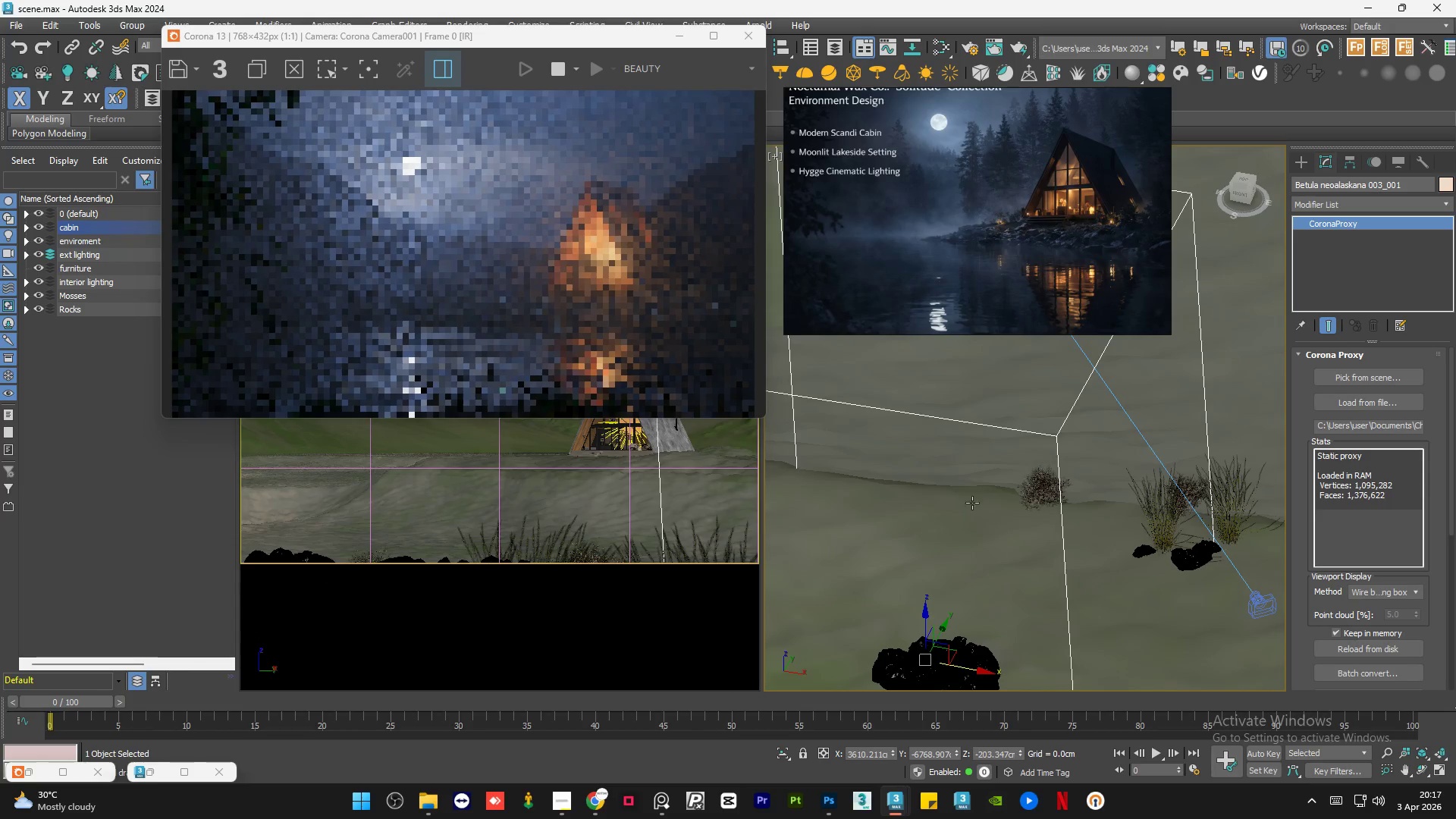 
scroll: coordinate [994, 511], scroll_direction: none, amount: 0.0
 